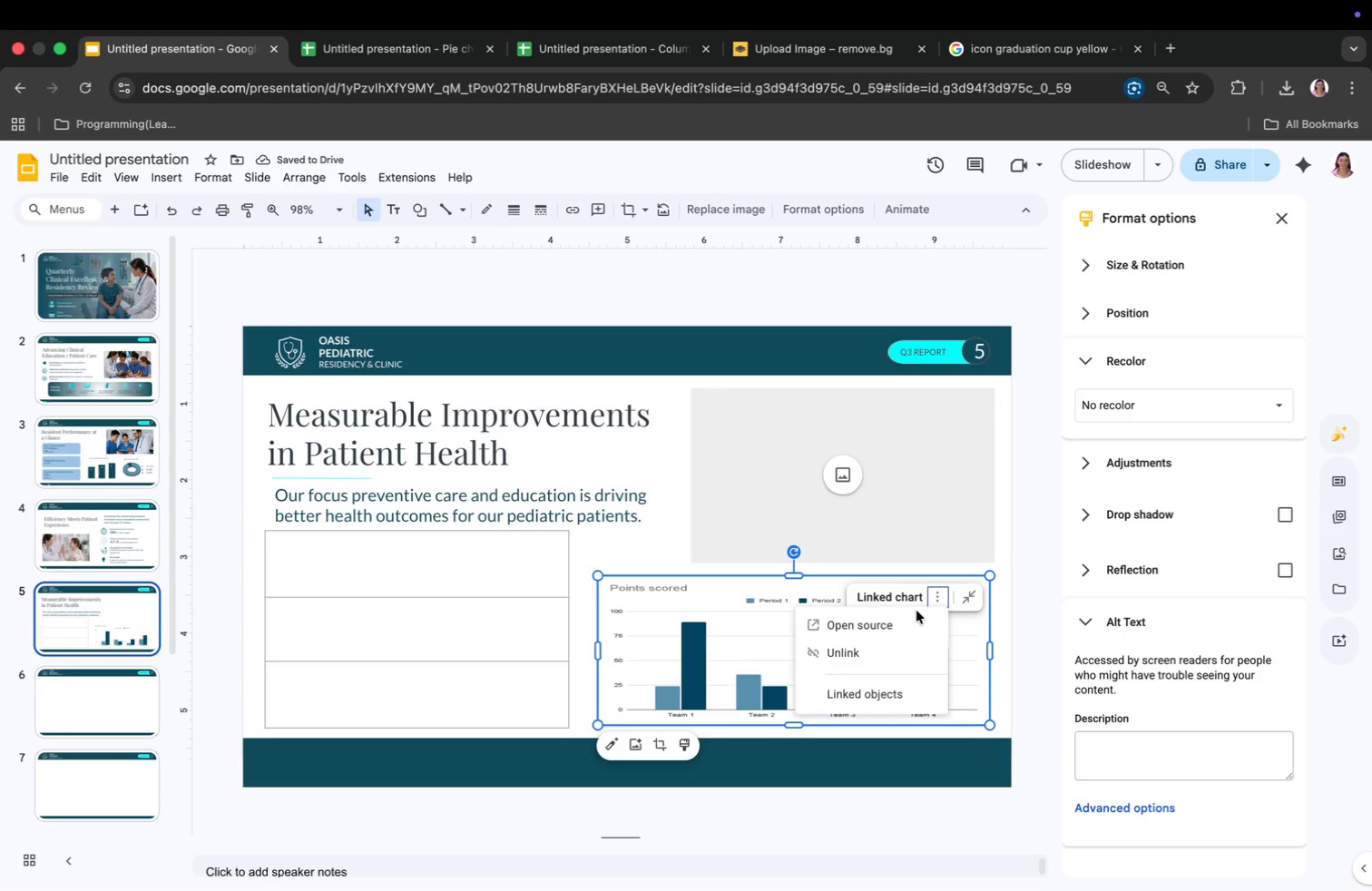 
left_click([906, 619])
 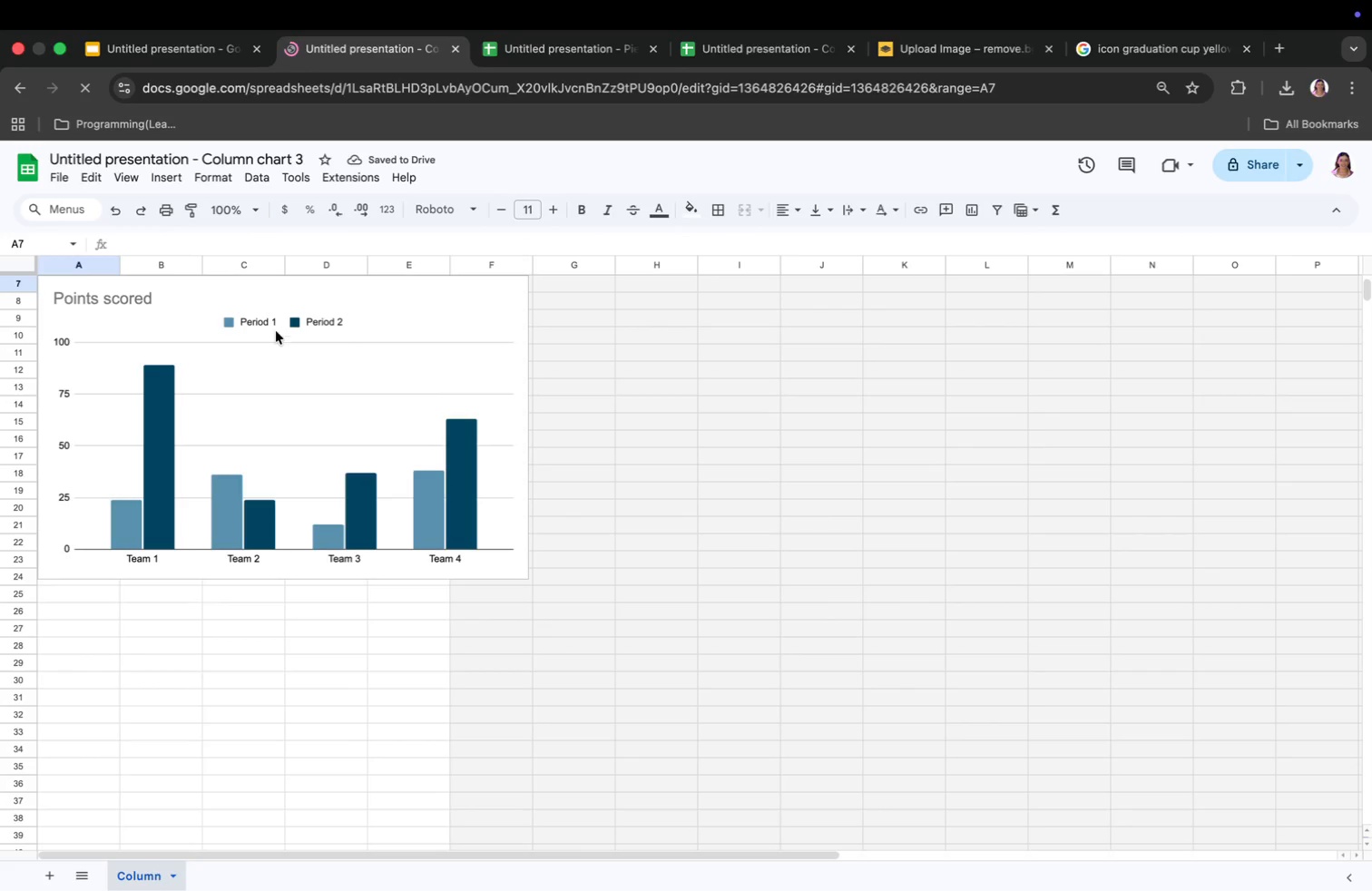 
left_click([182, 304])
 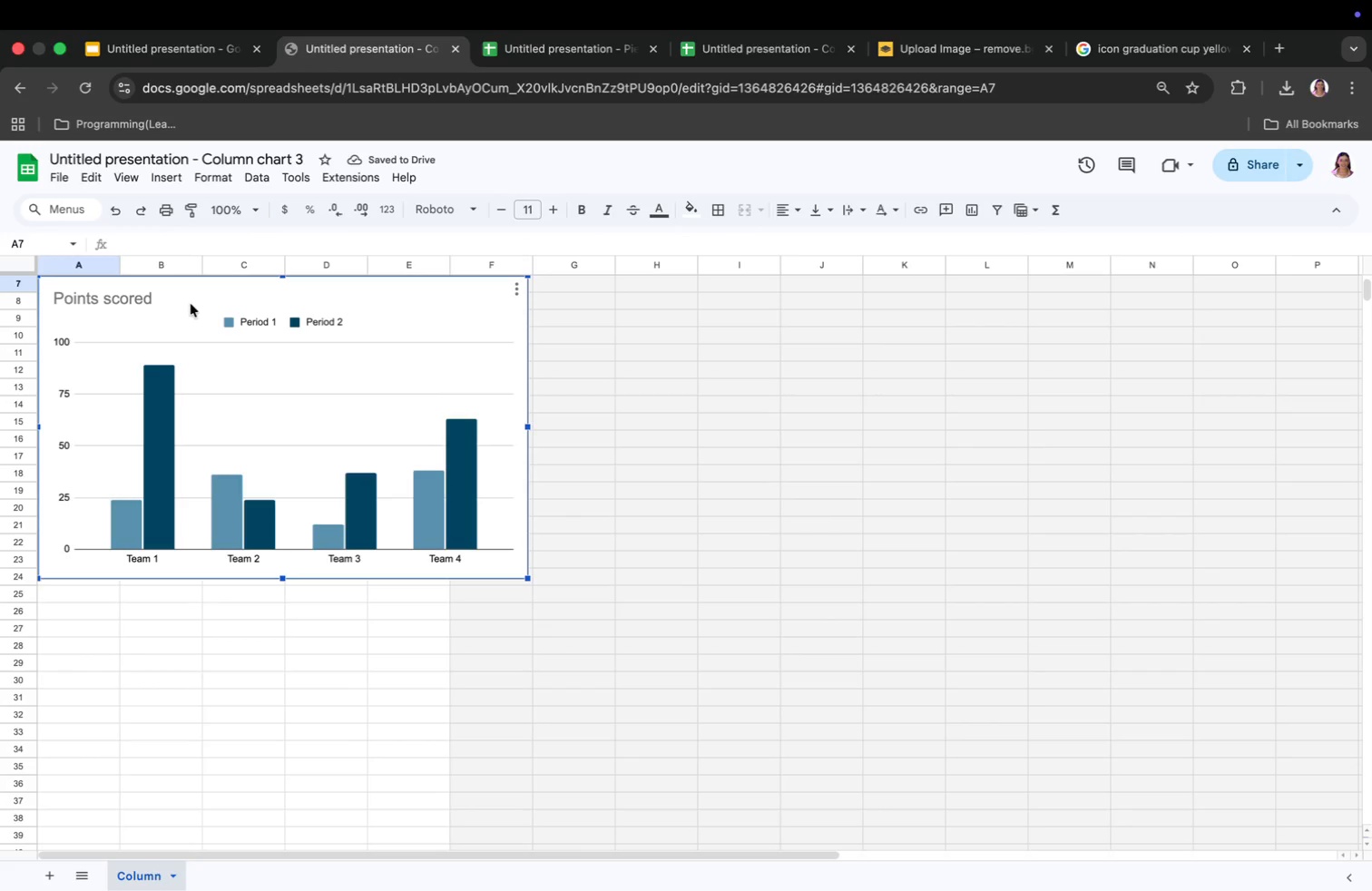 
left_click([188, 299])
 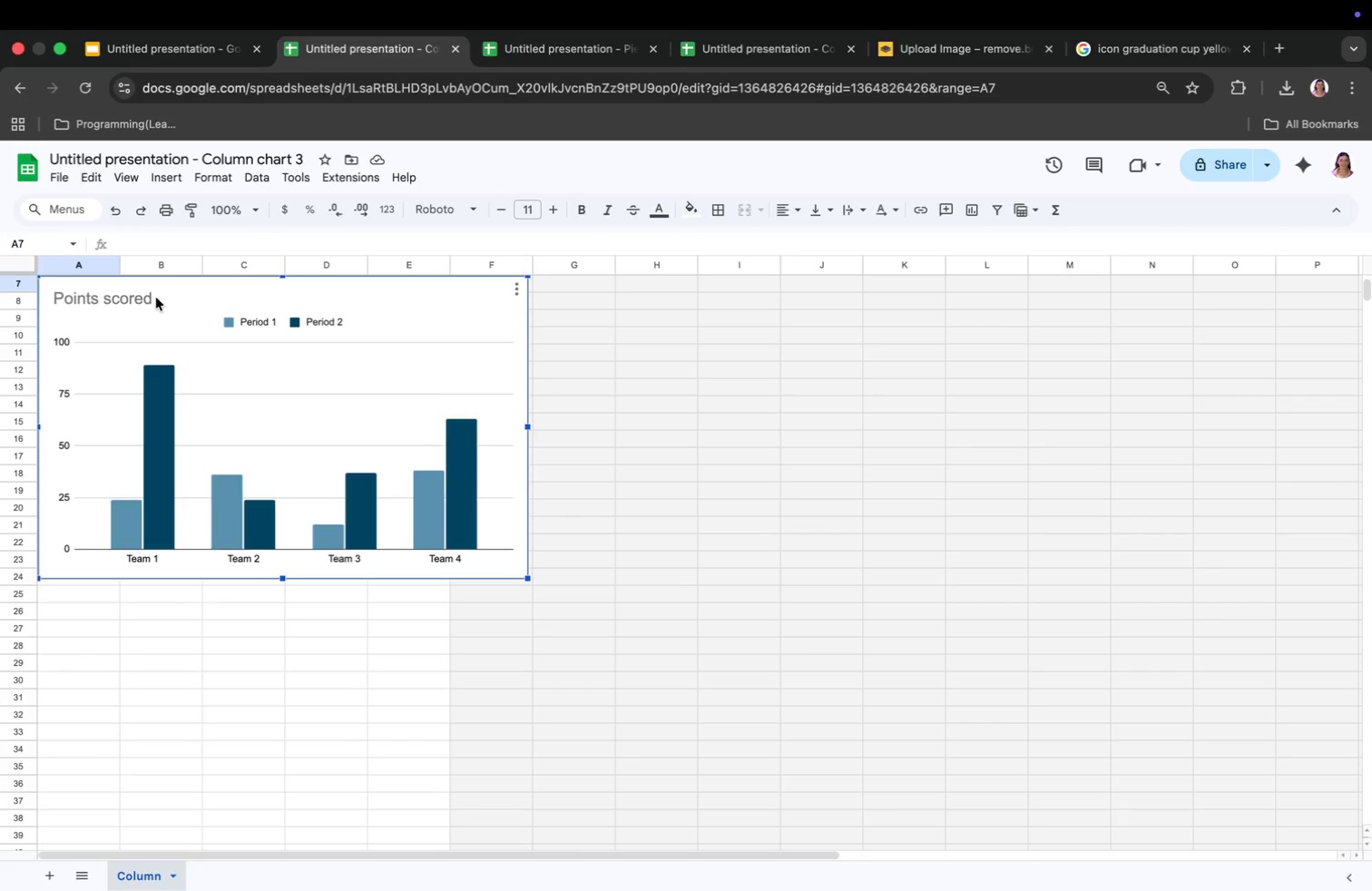 
double_click([154, 298])
 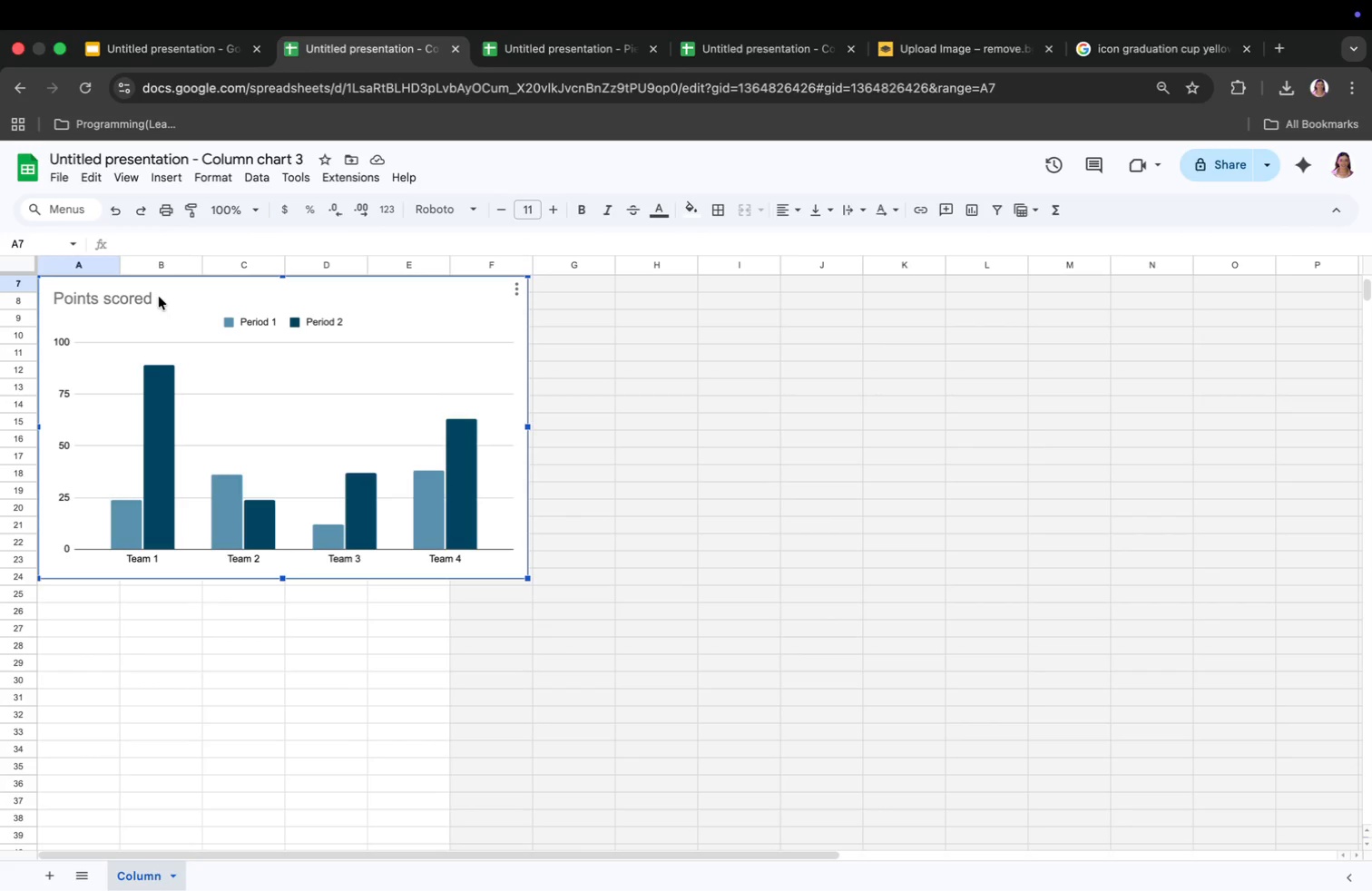 
left_click([159, 292])
 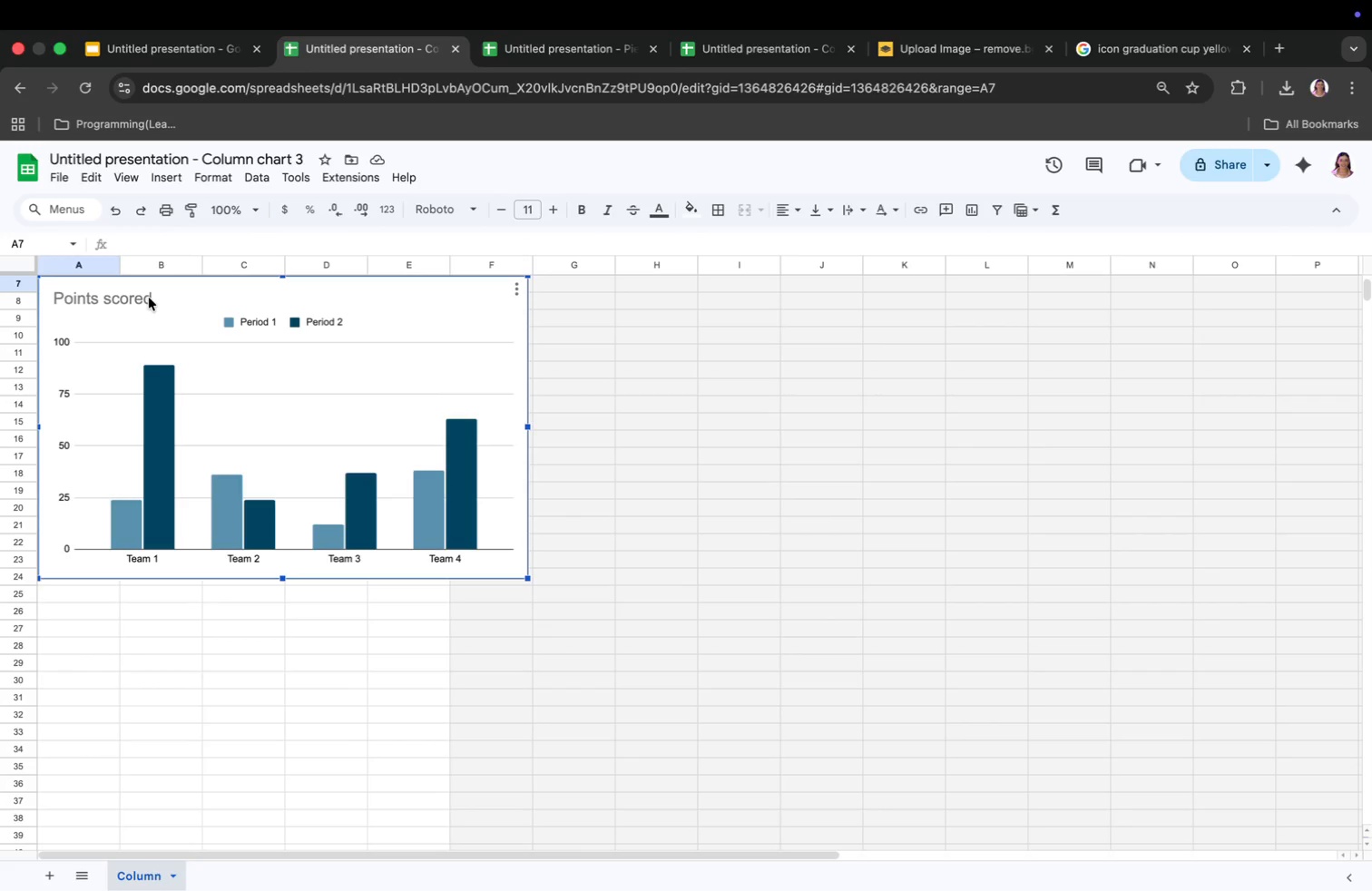 
double_click([149, 298])
 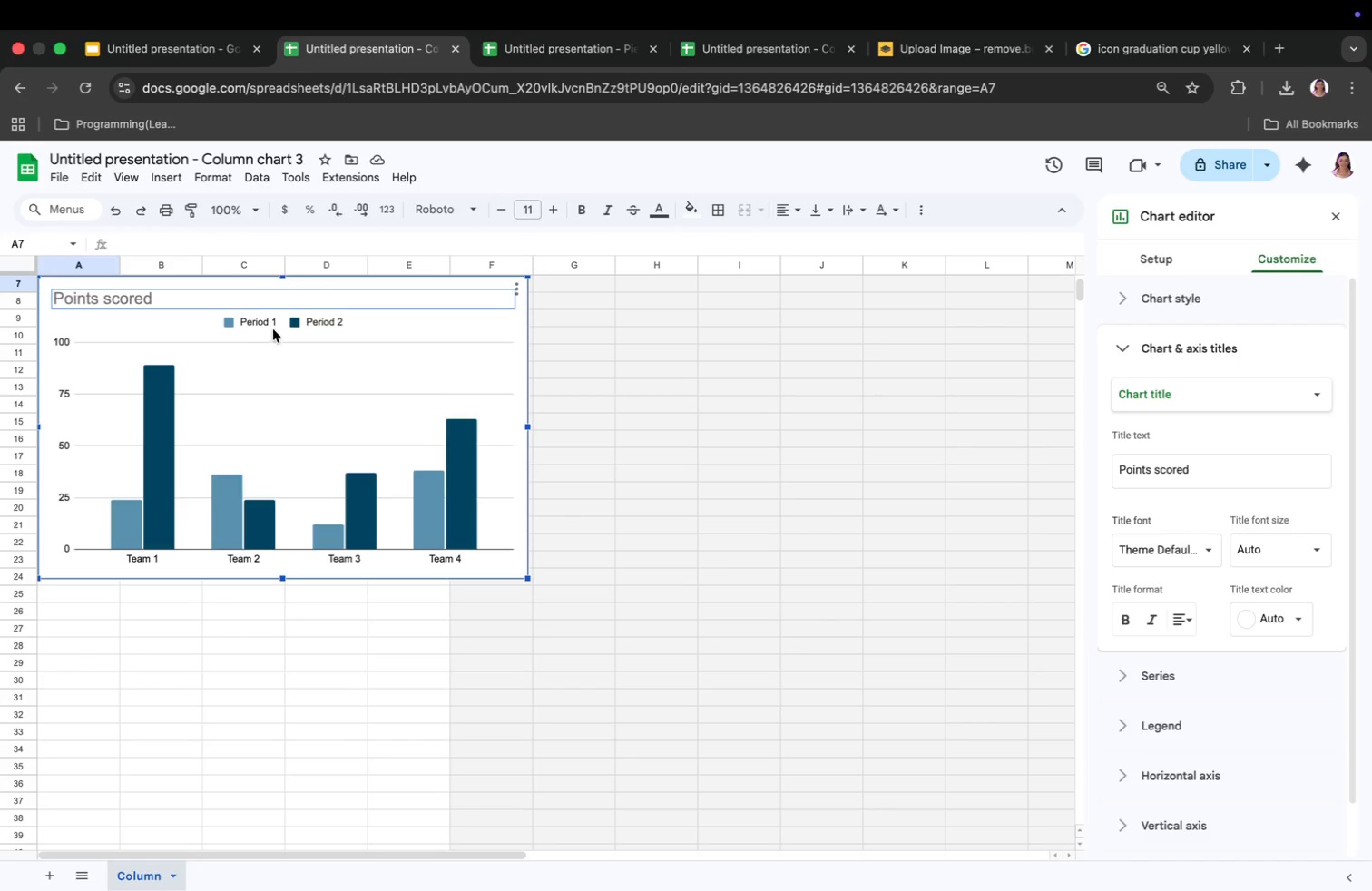 
left_click([276, 327])
 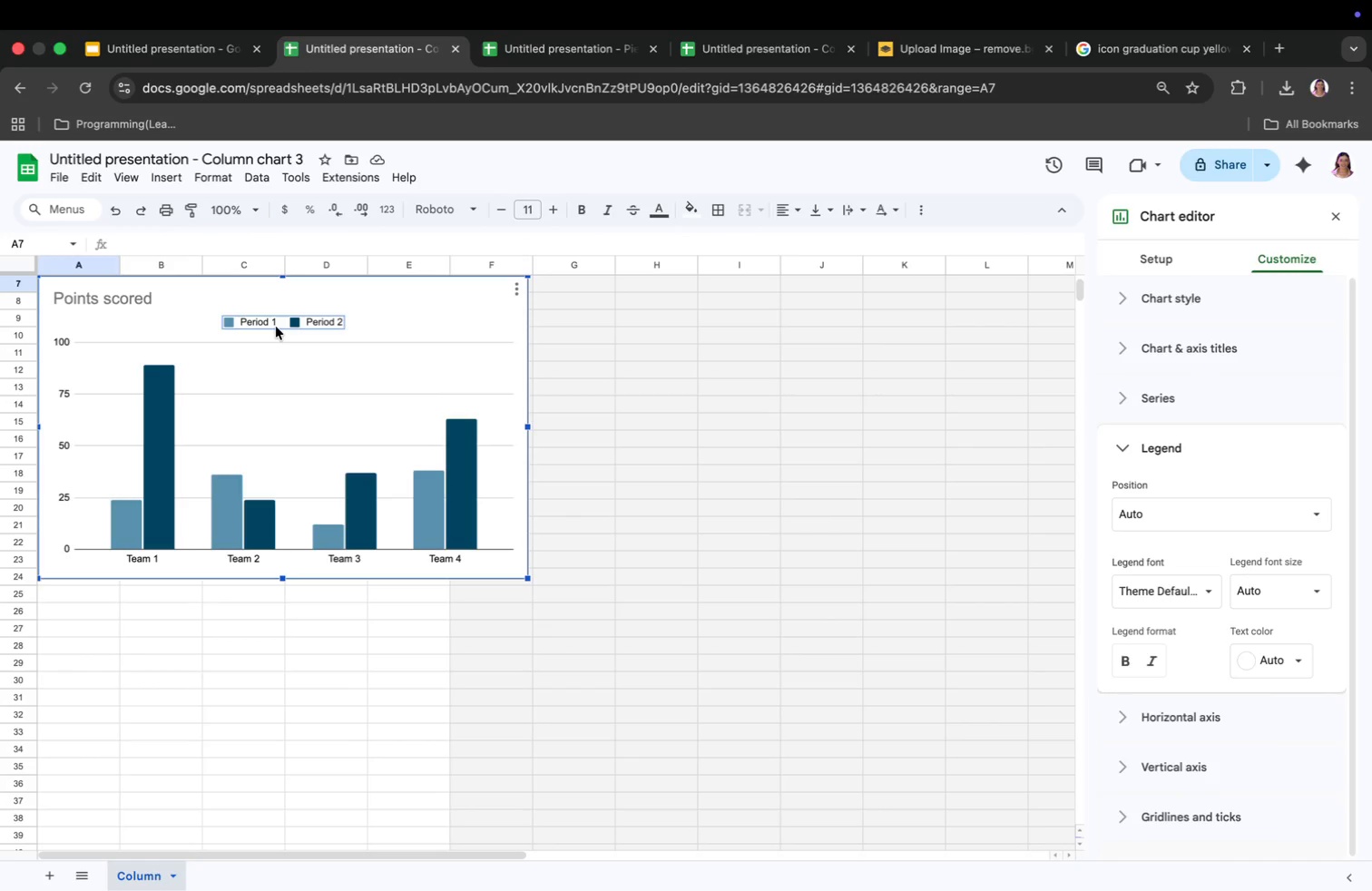 
key(Backspace)
 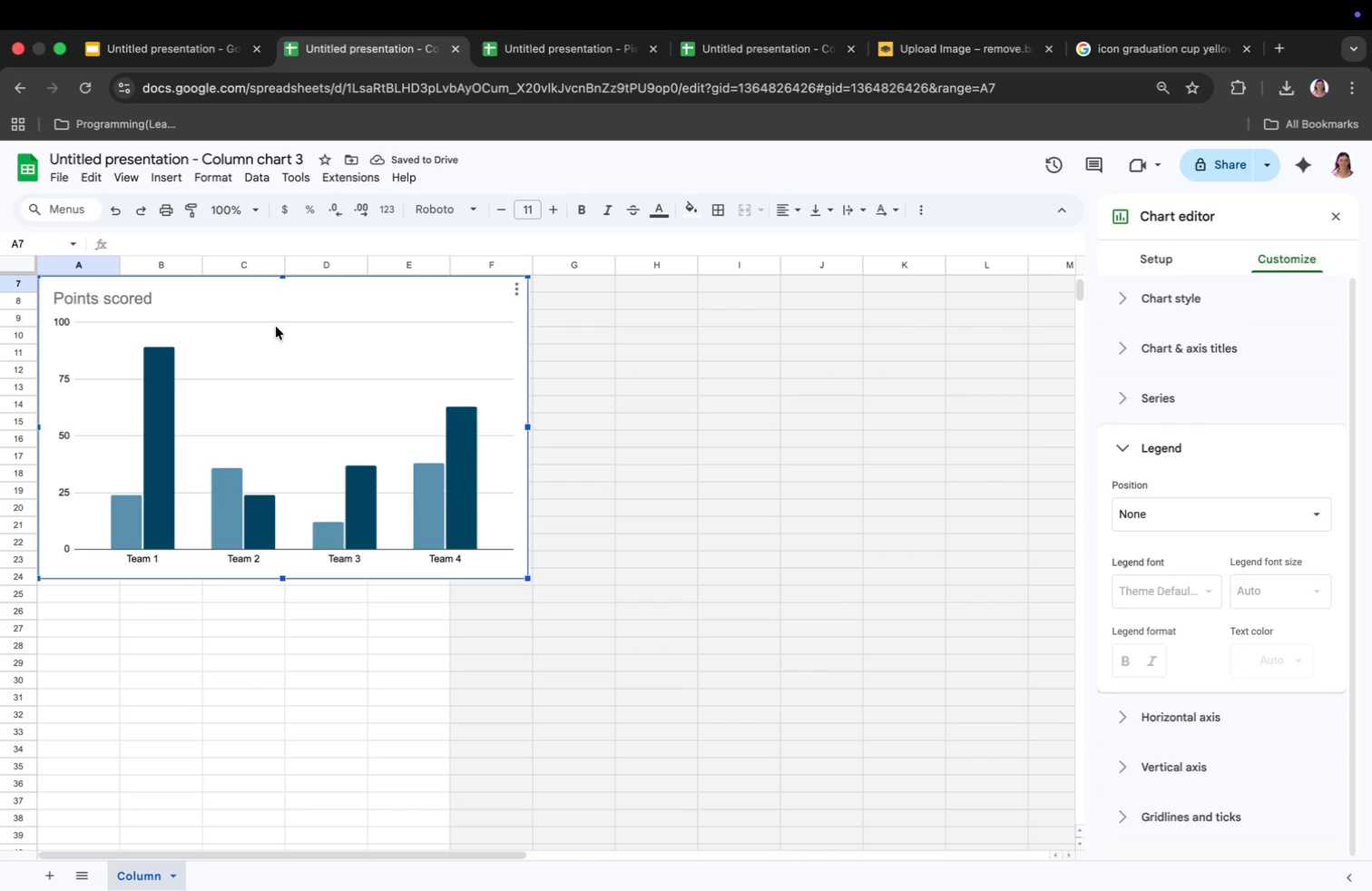 
double_click([143, 293])
 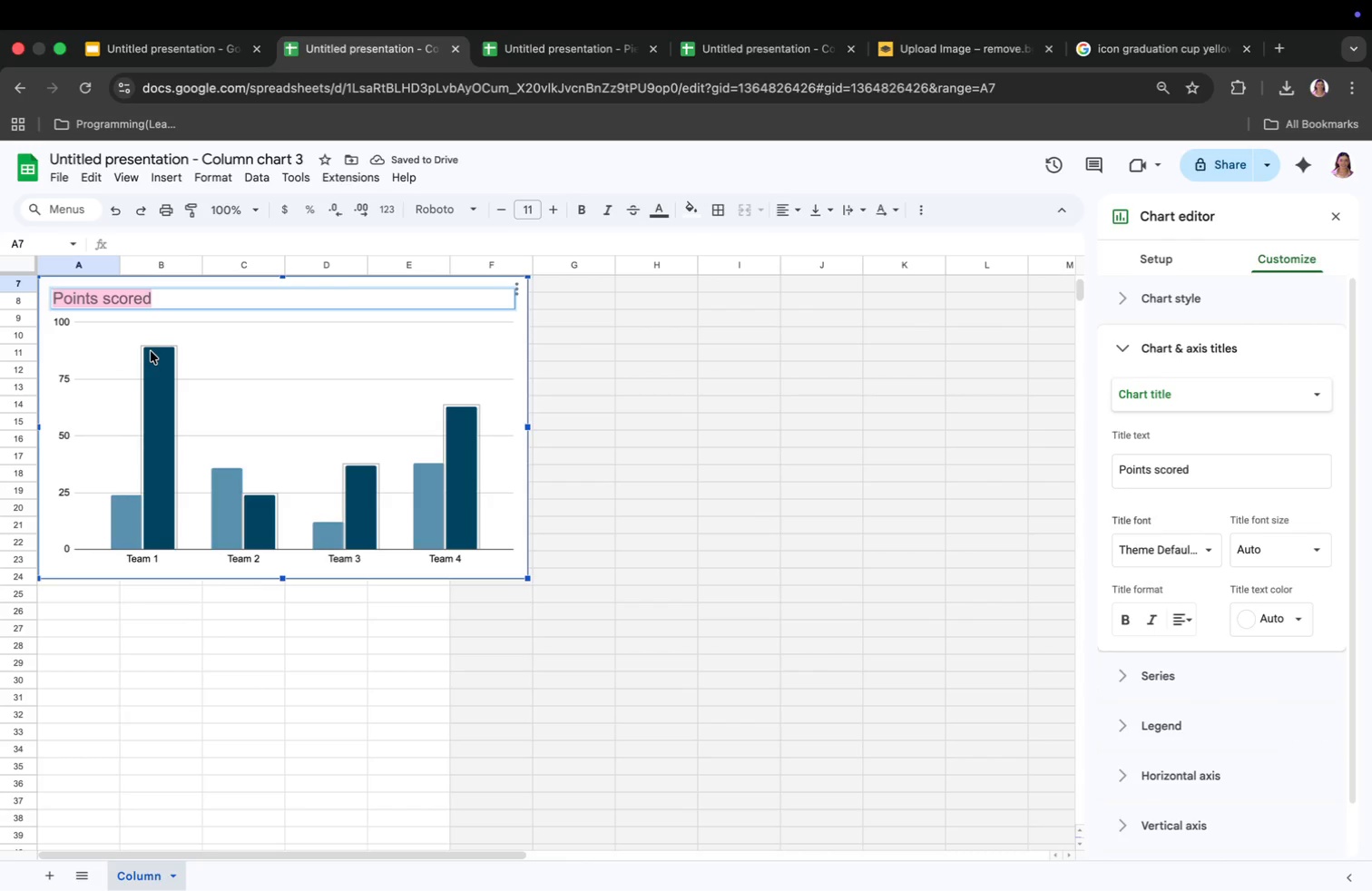 
type(Hea)
 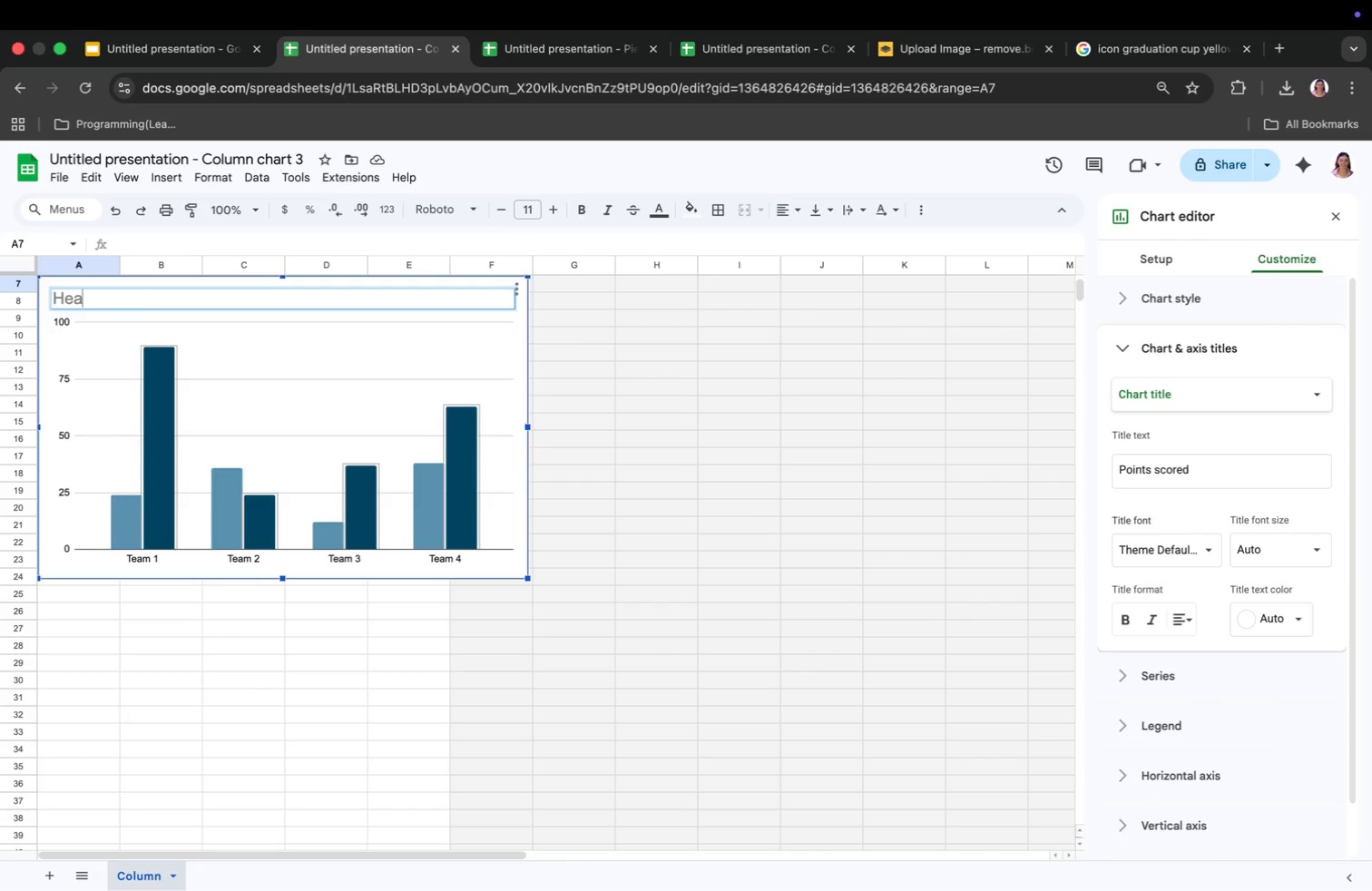 
type(lth Outcomes: Before vs)
 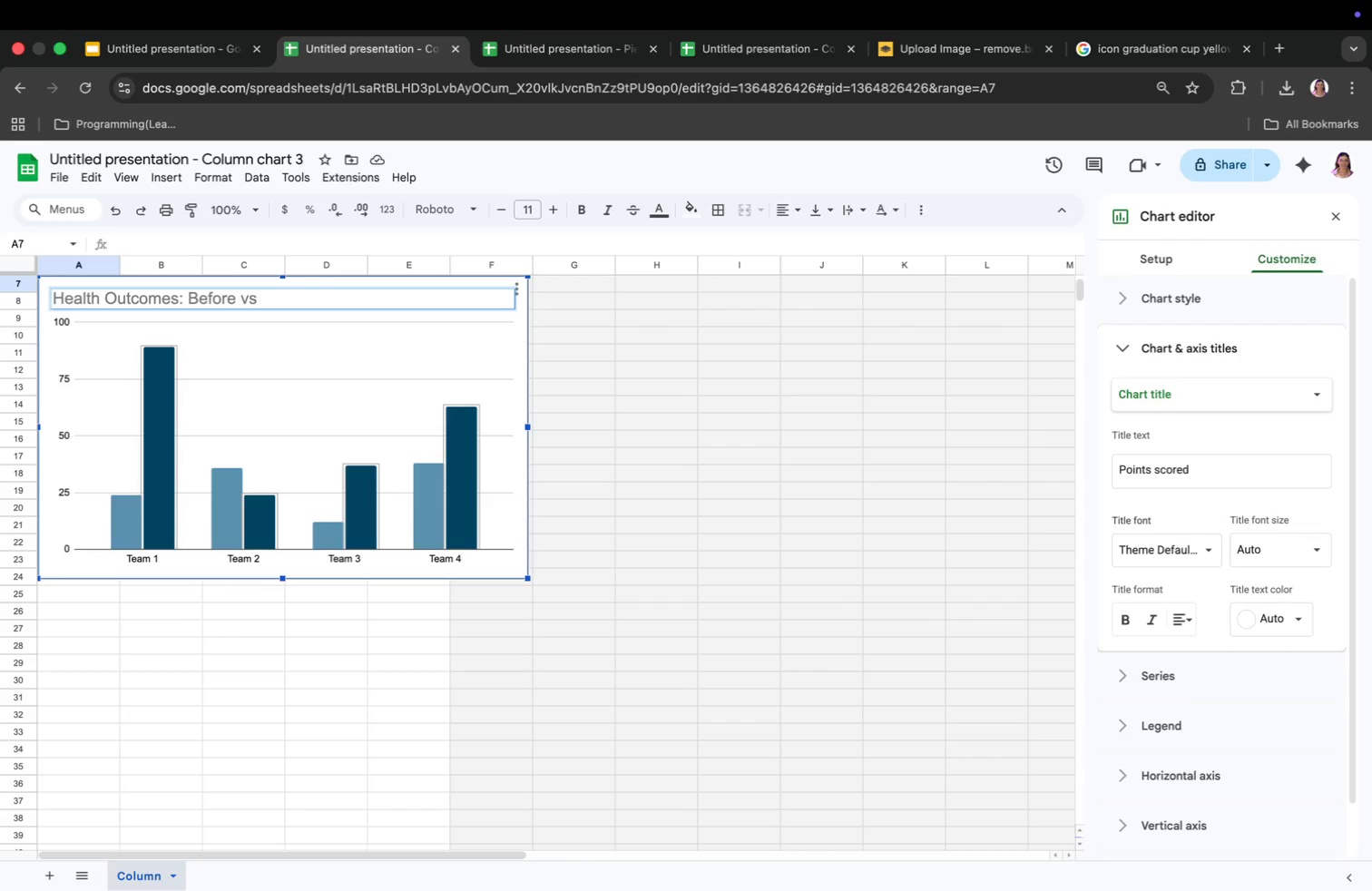 
type(. After ())
 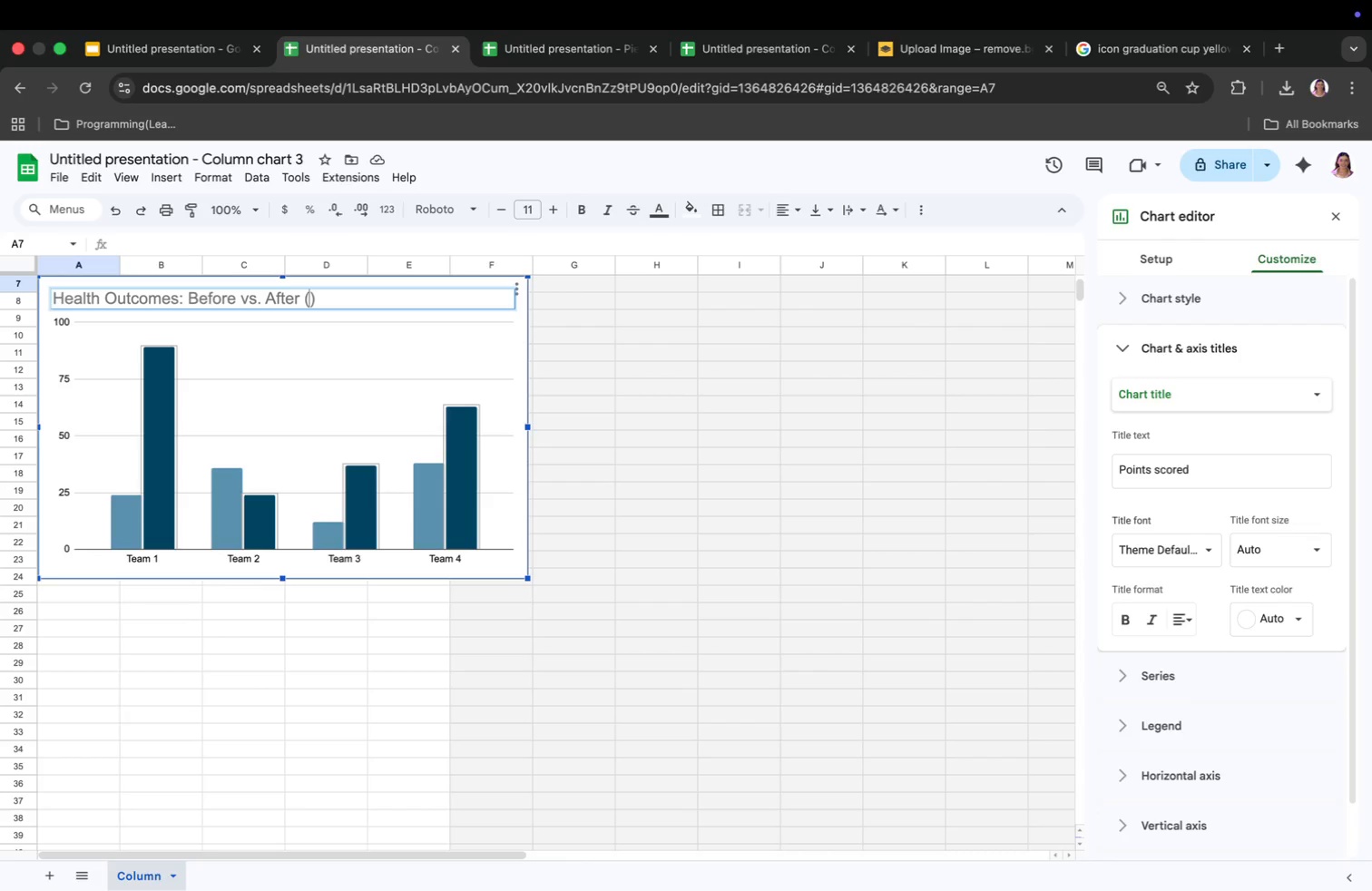 
 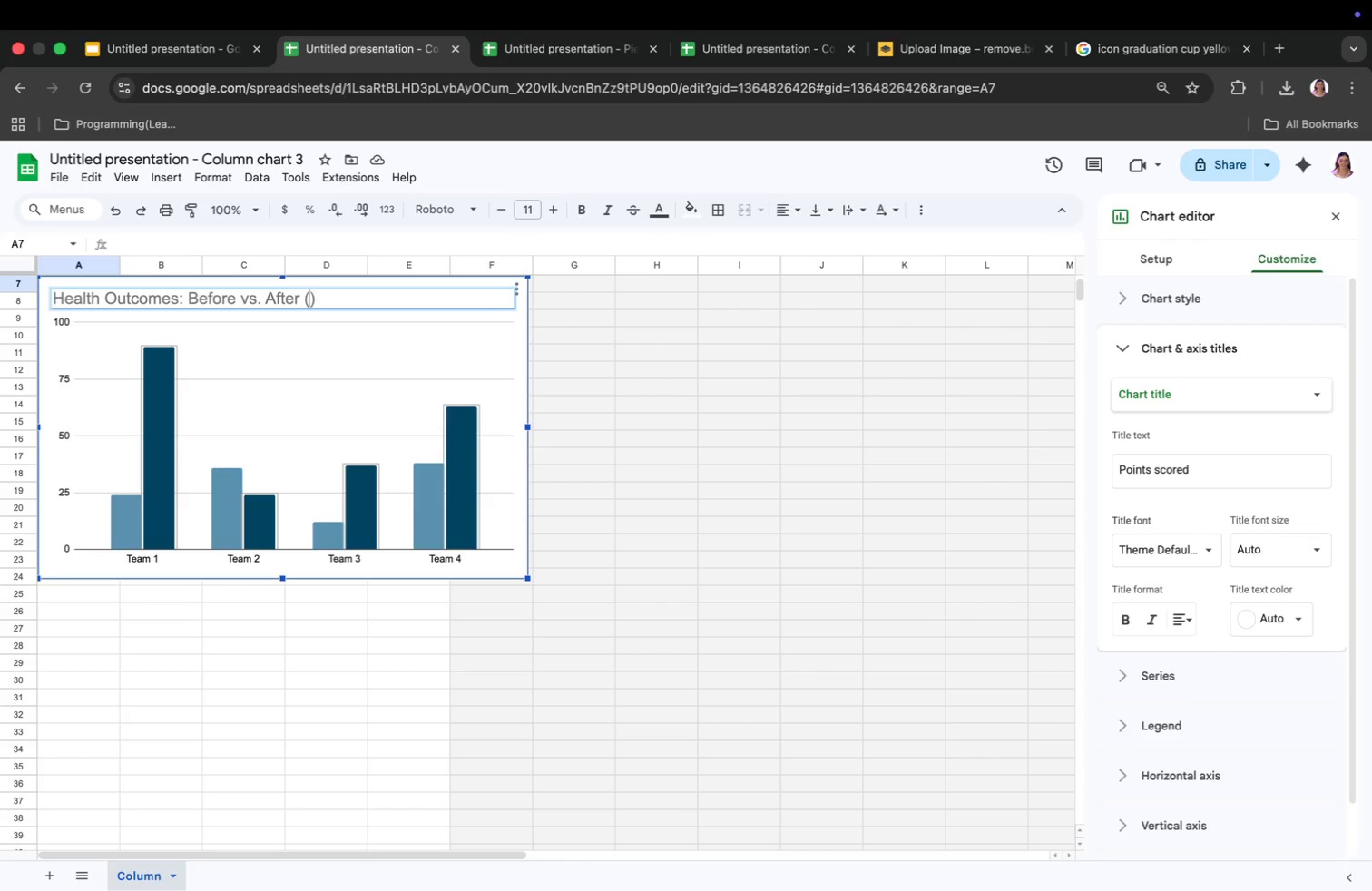 
key(ArrowLeft)
 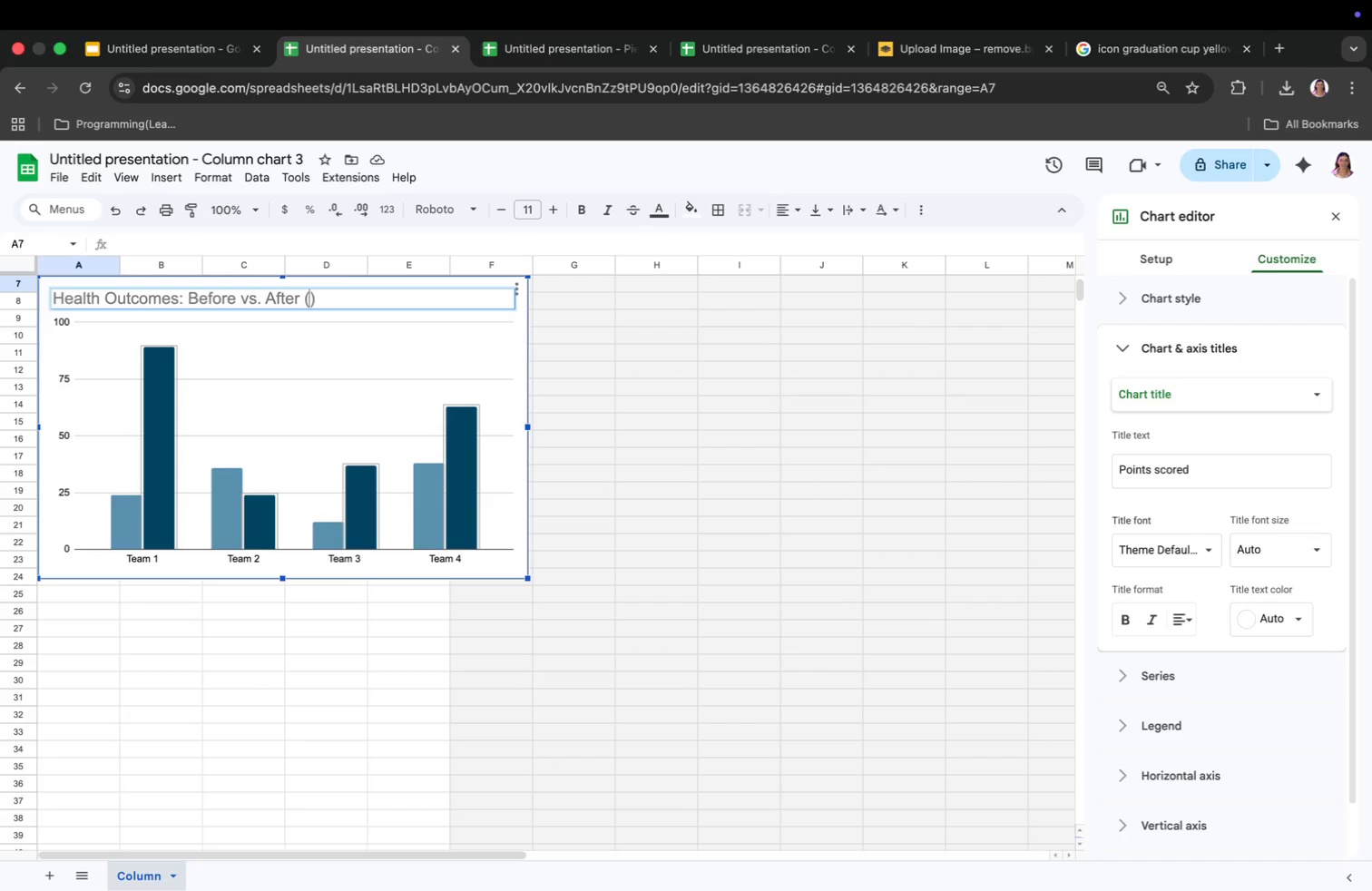 
type(Q2 V)
key(Backspace)
type(vs. Q3)
 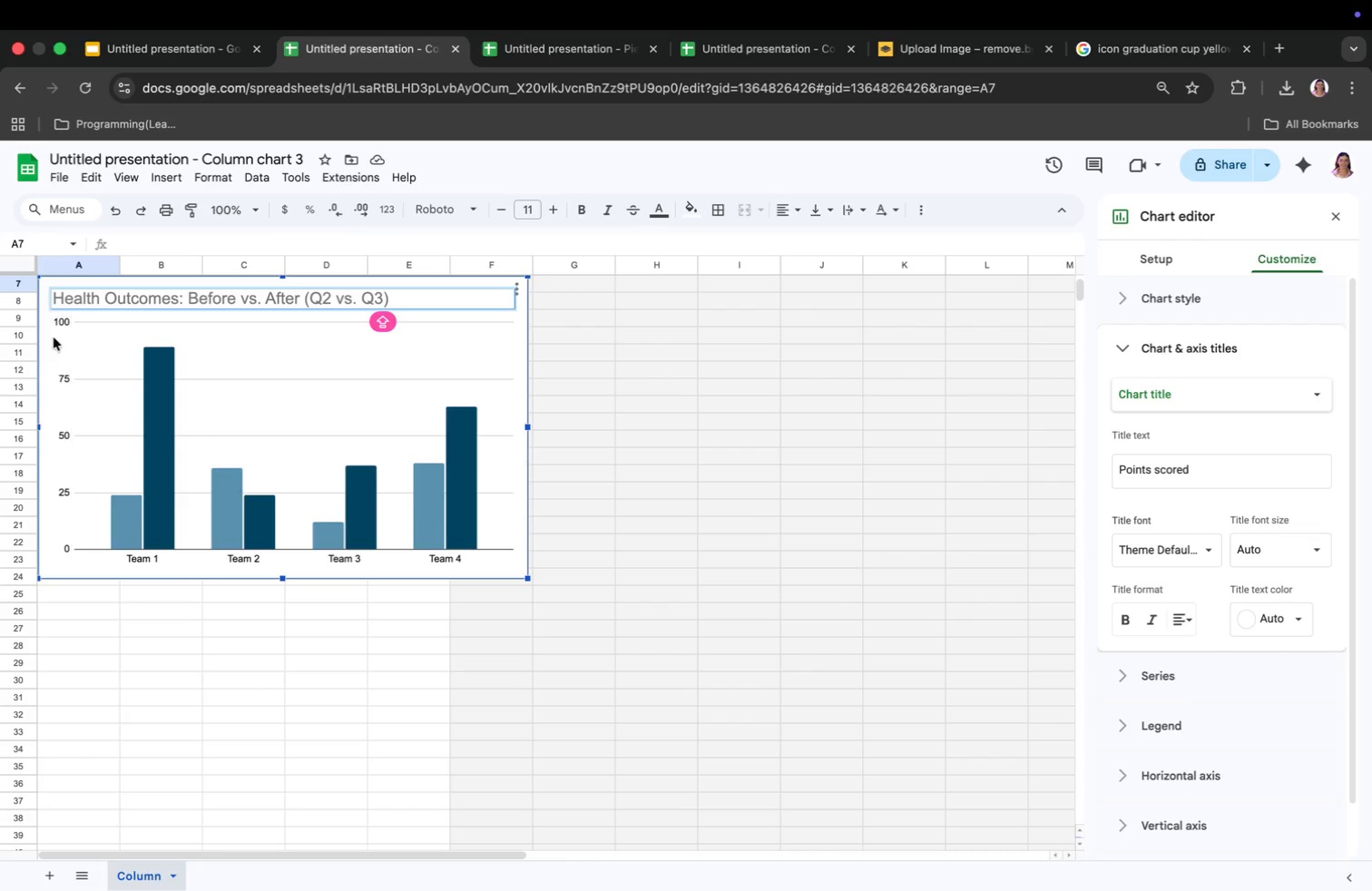 
left_click([54, 300])
 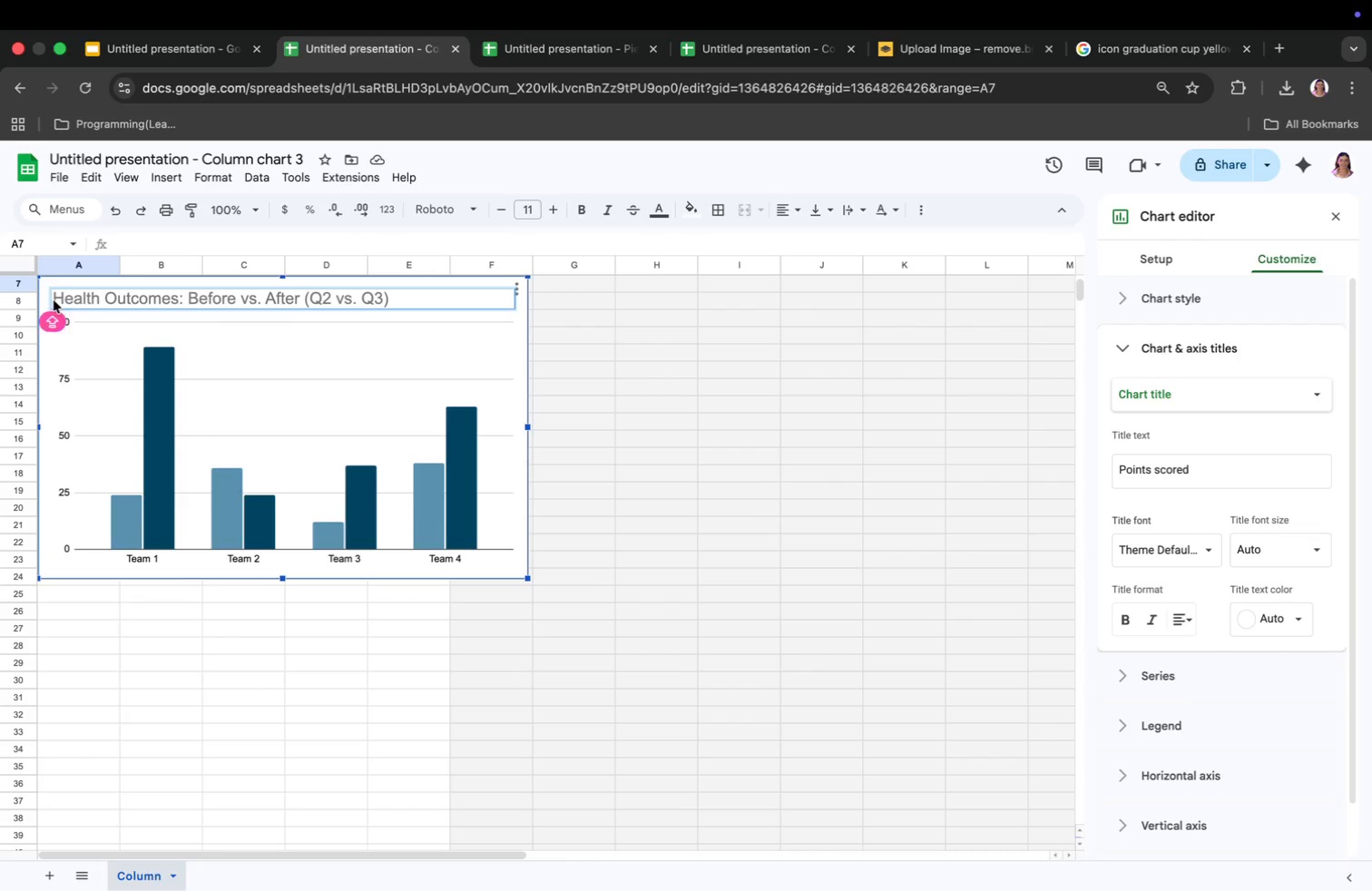 
key(Space)
 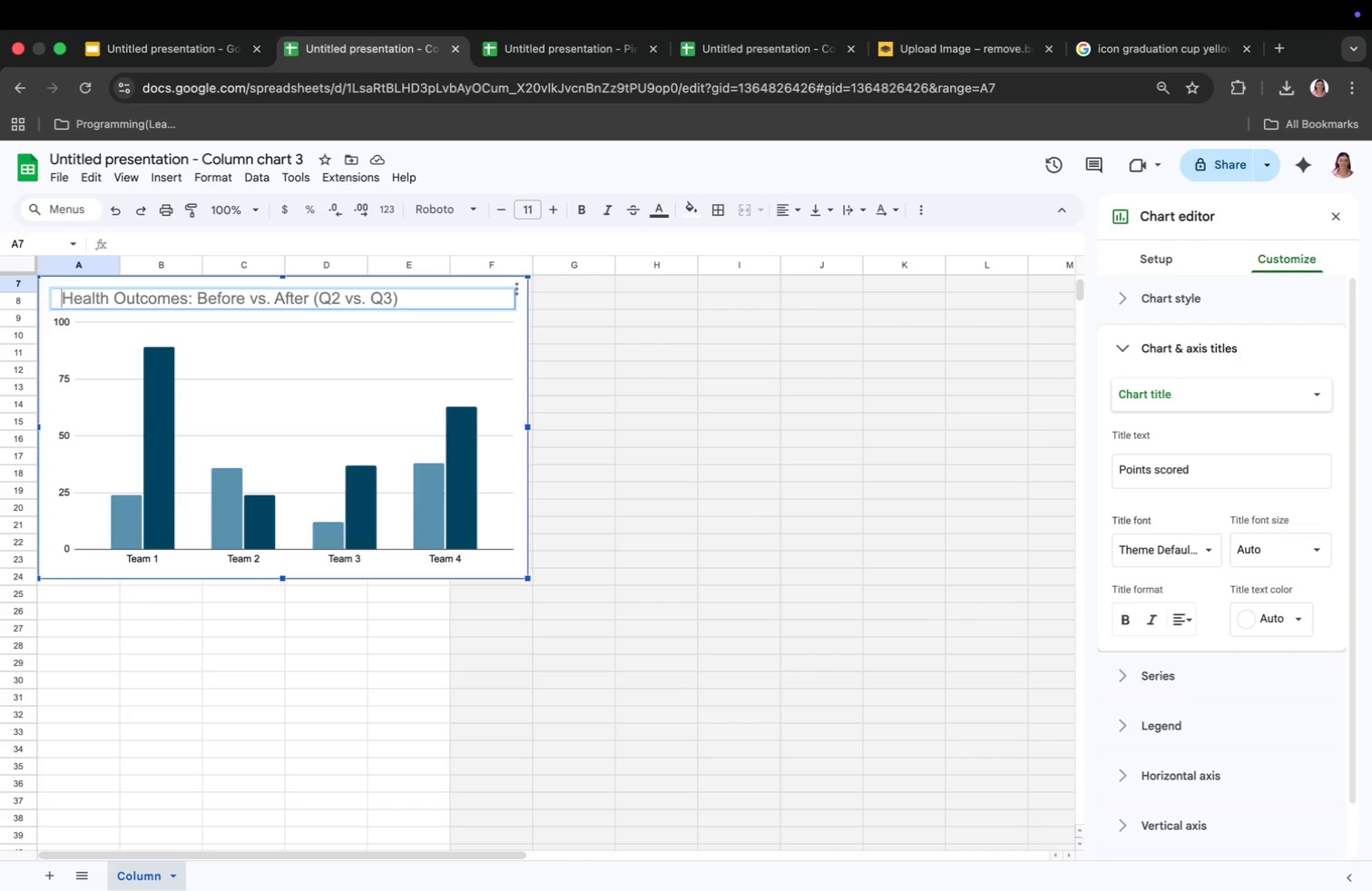 
key(Space)
 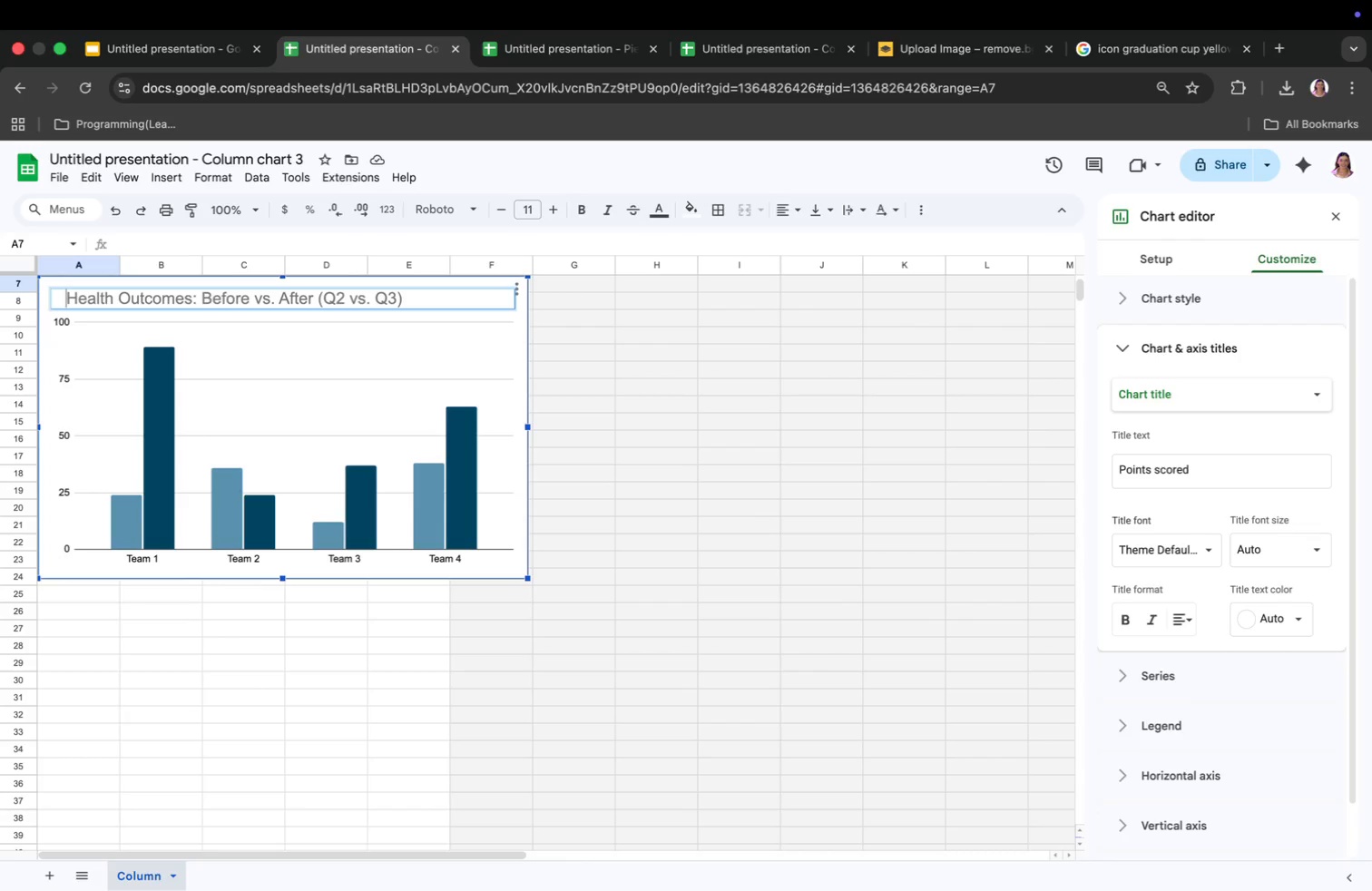 
key(Space)
 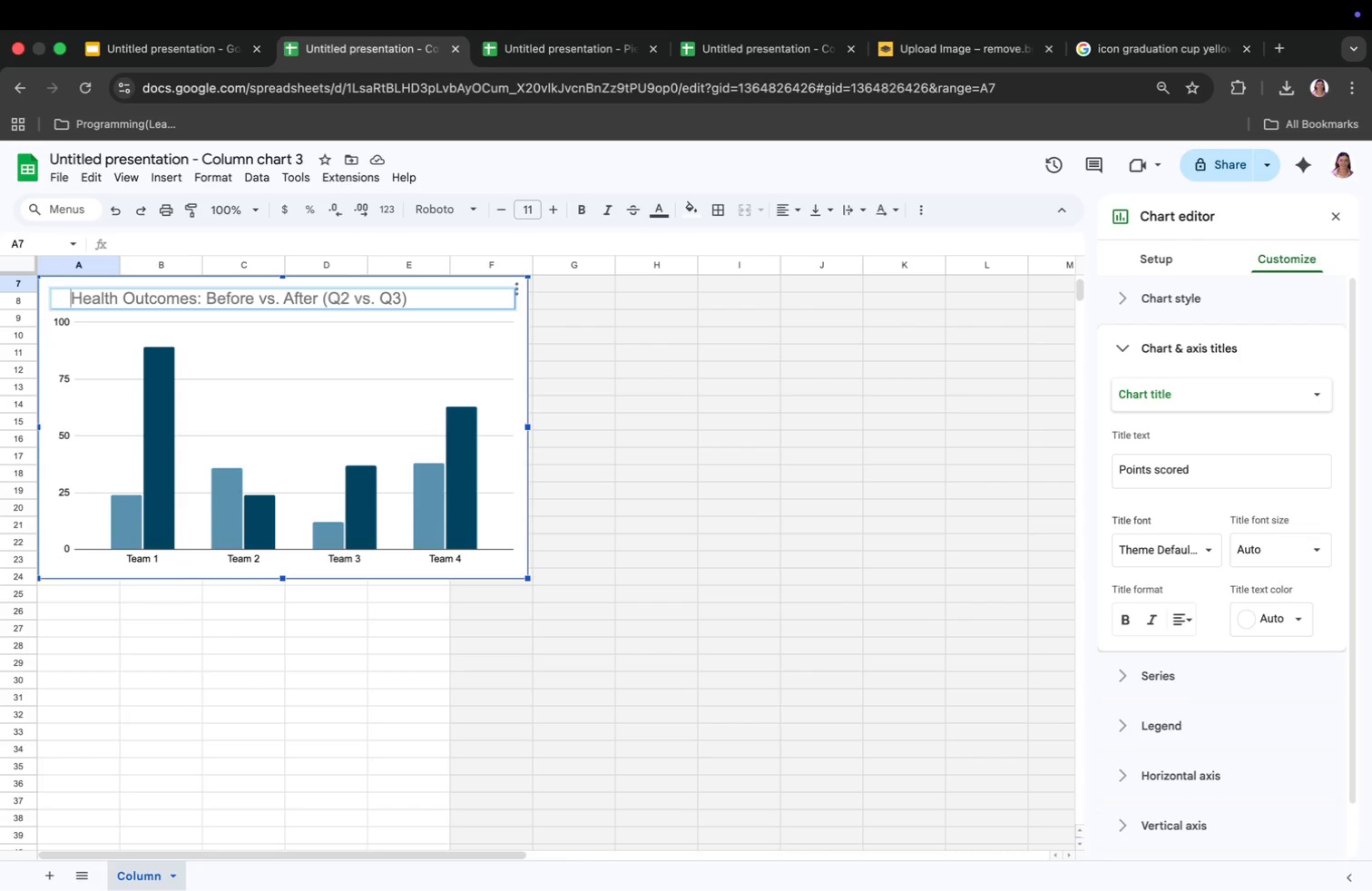 
key(Space)
 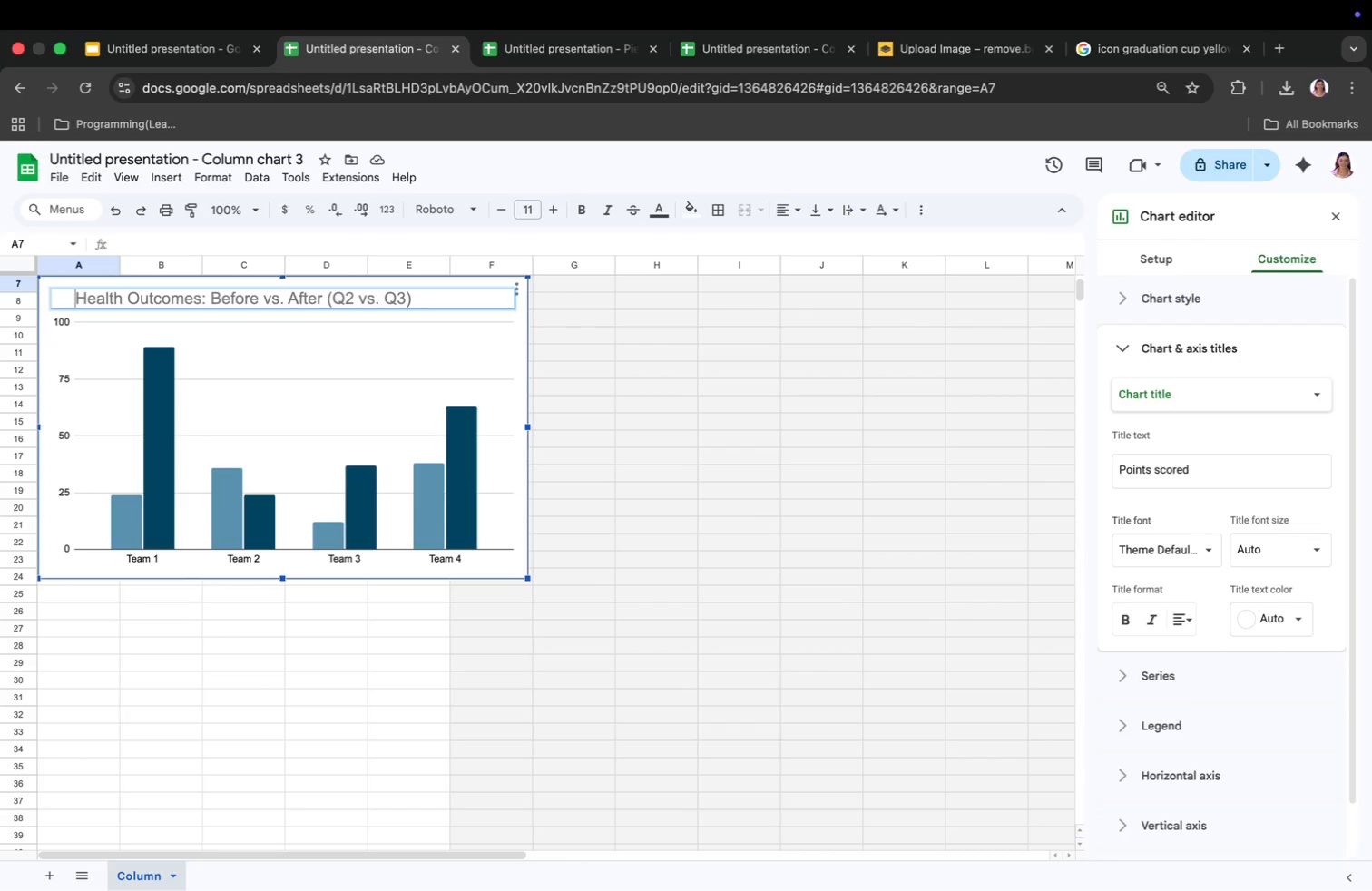 
key(Space)
 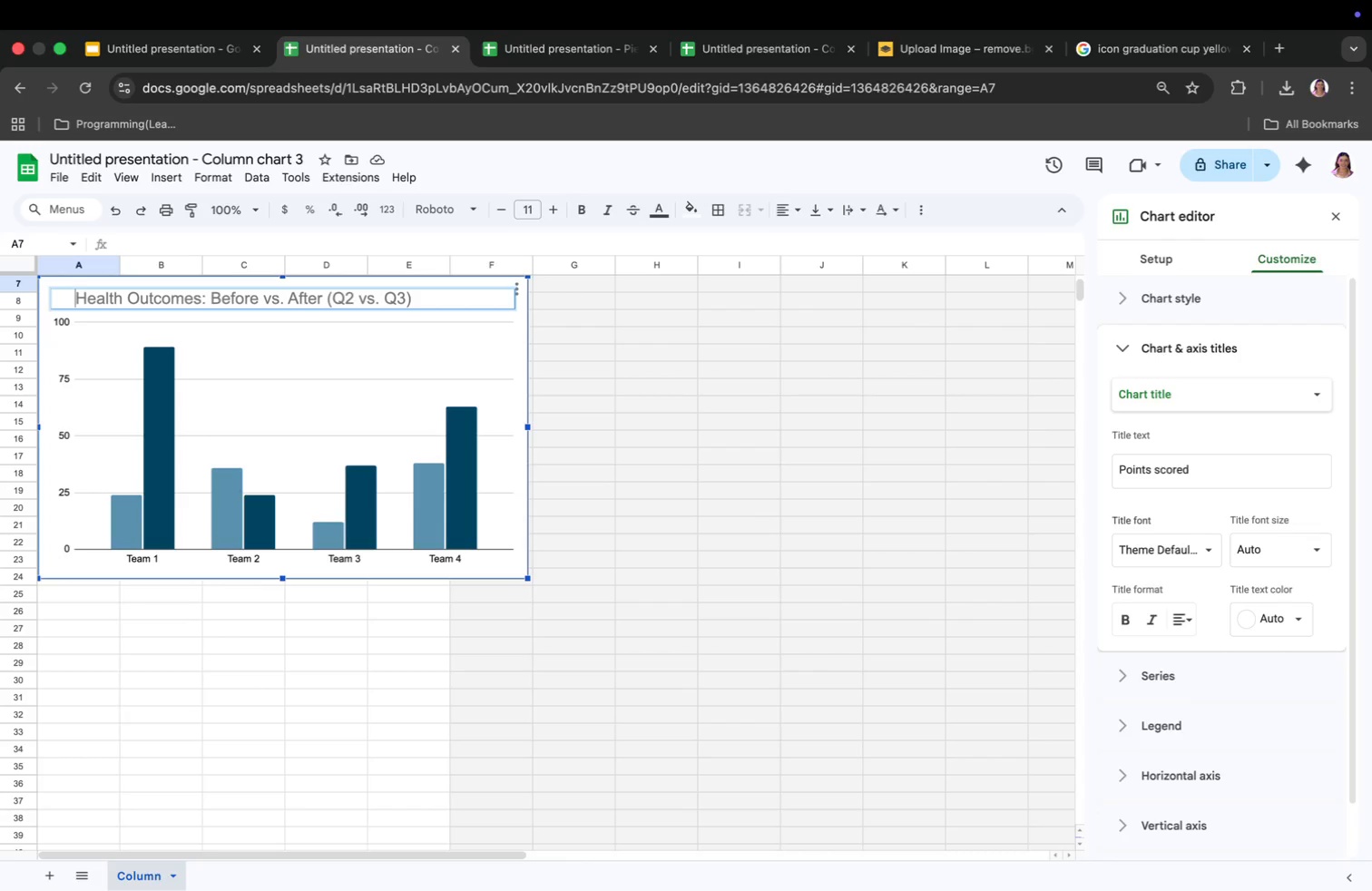 
key(Space)
 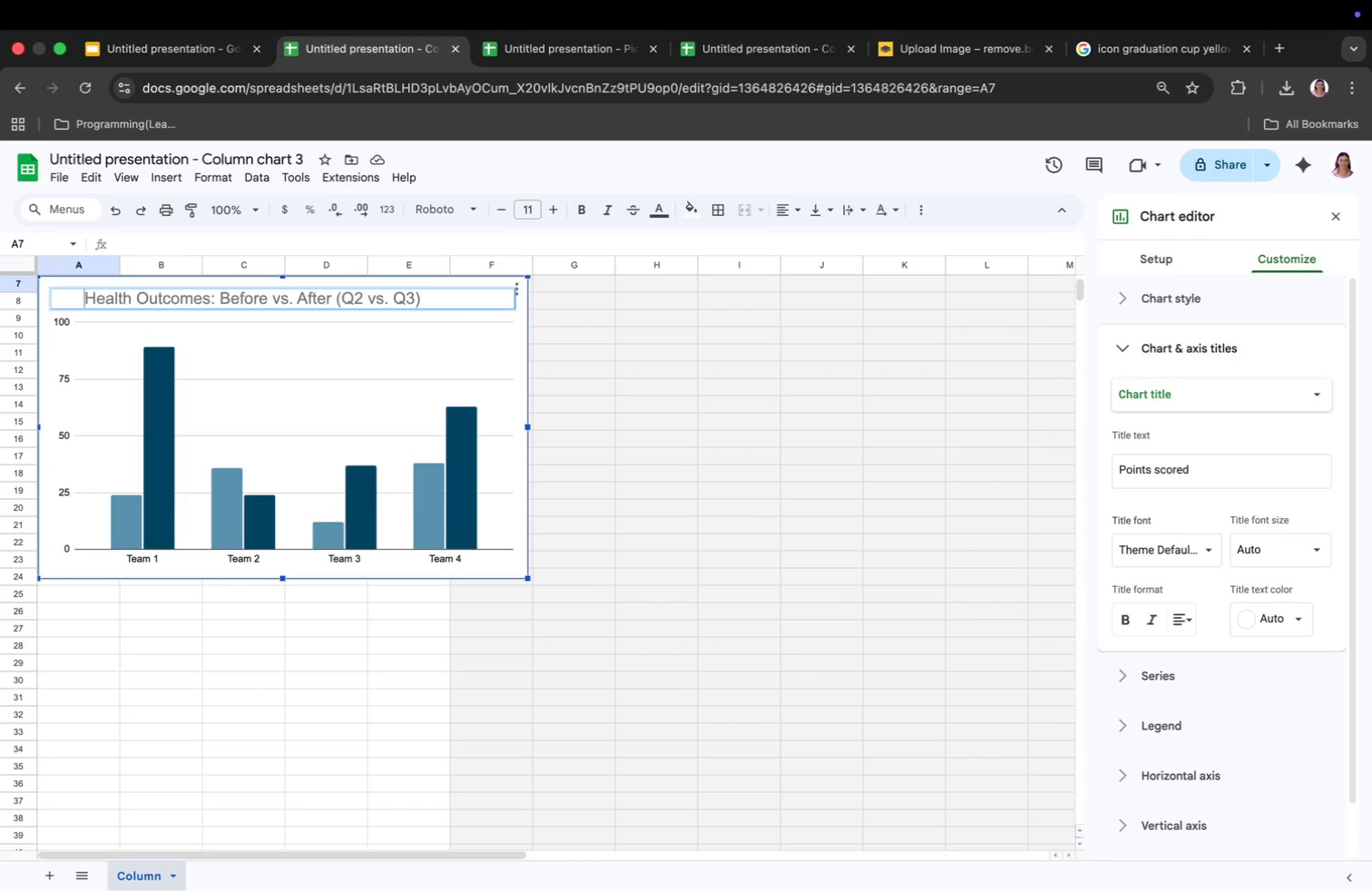 
key(Space)
 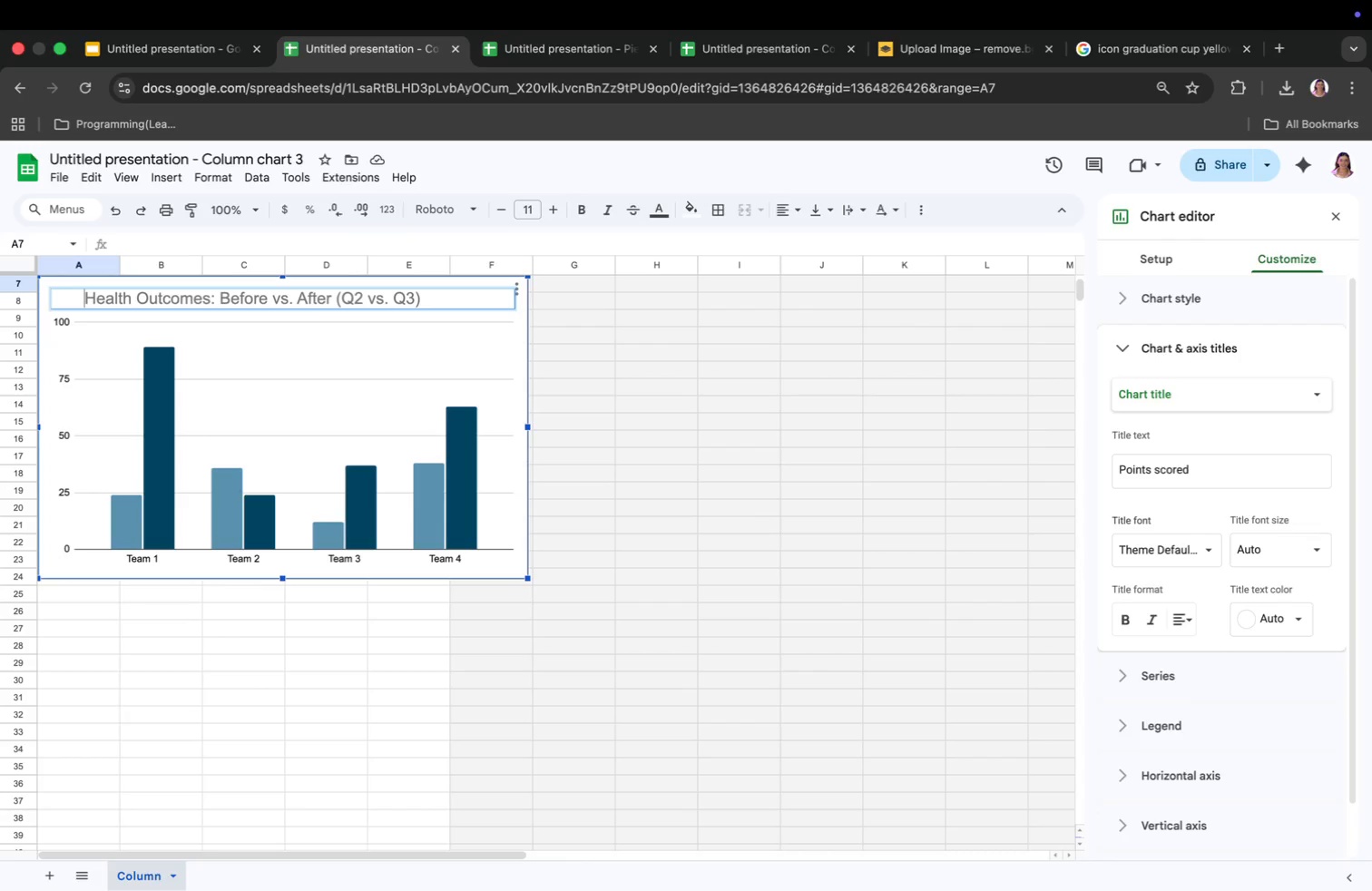 
key(Space)
 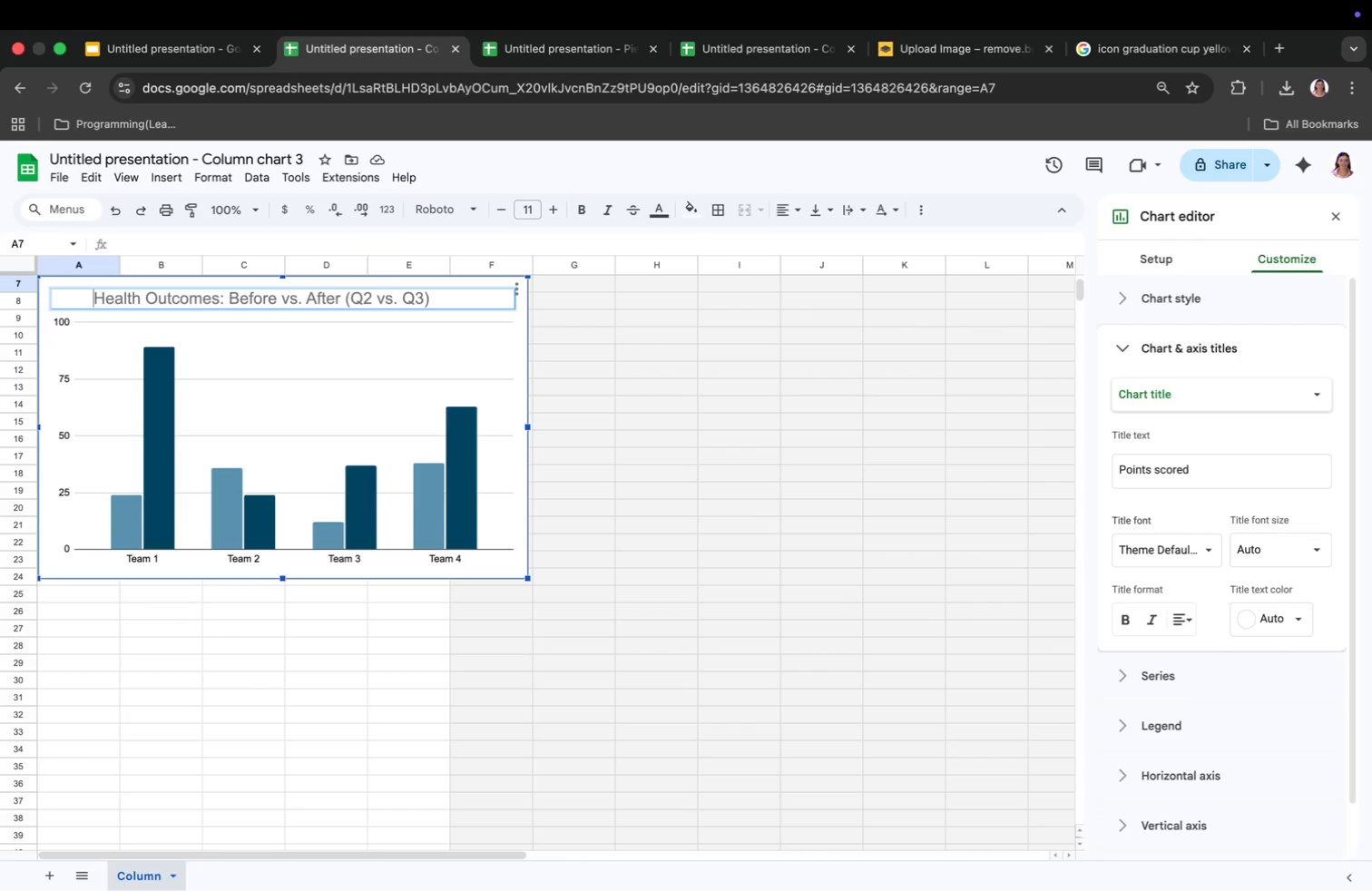 
key(Space)
 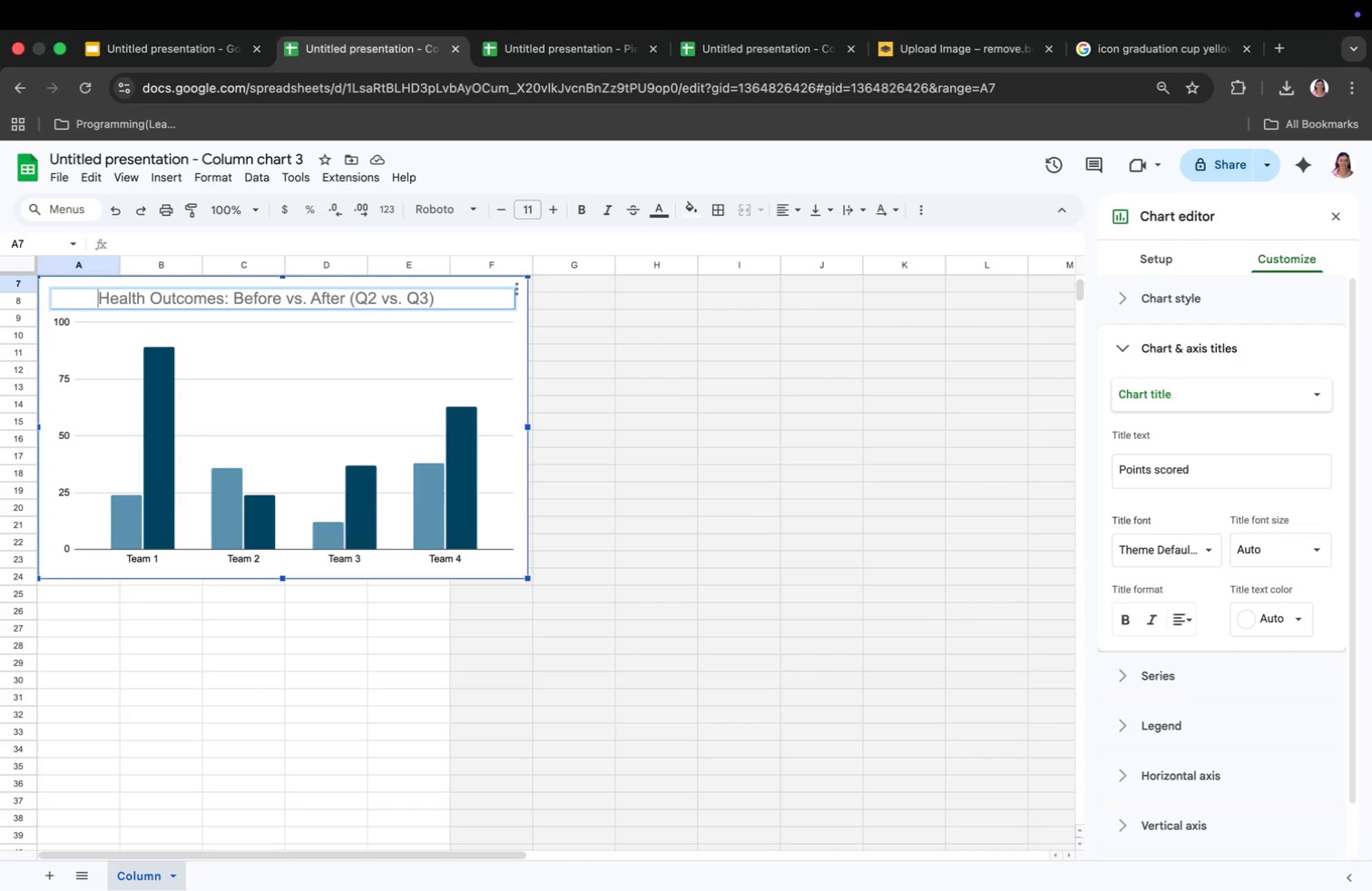 
key(Space)
 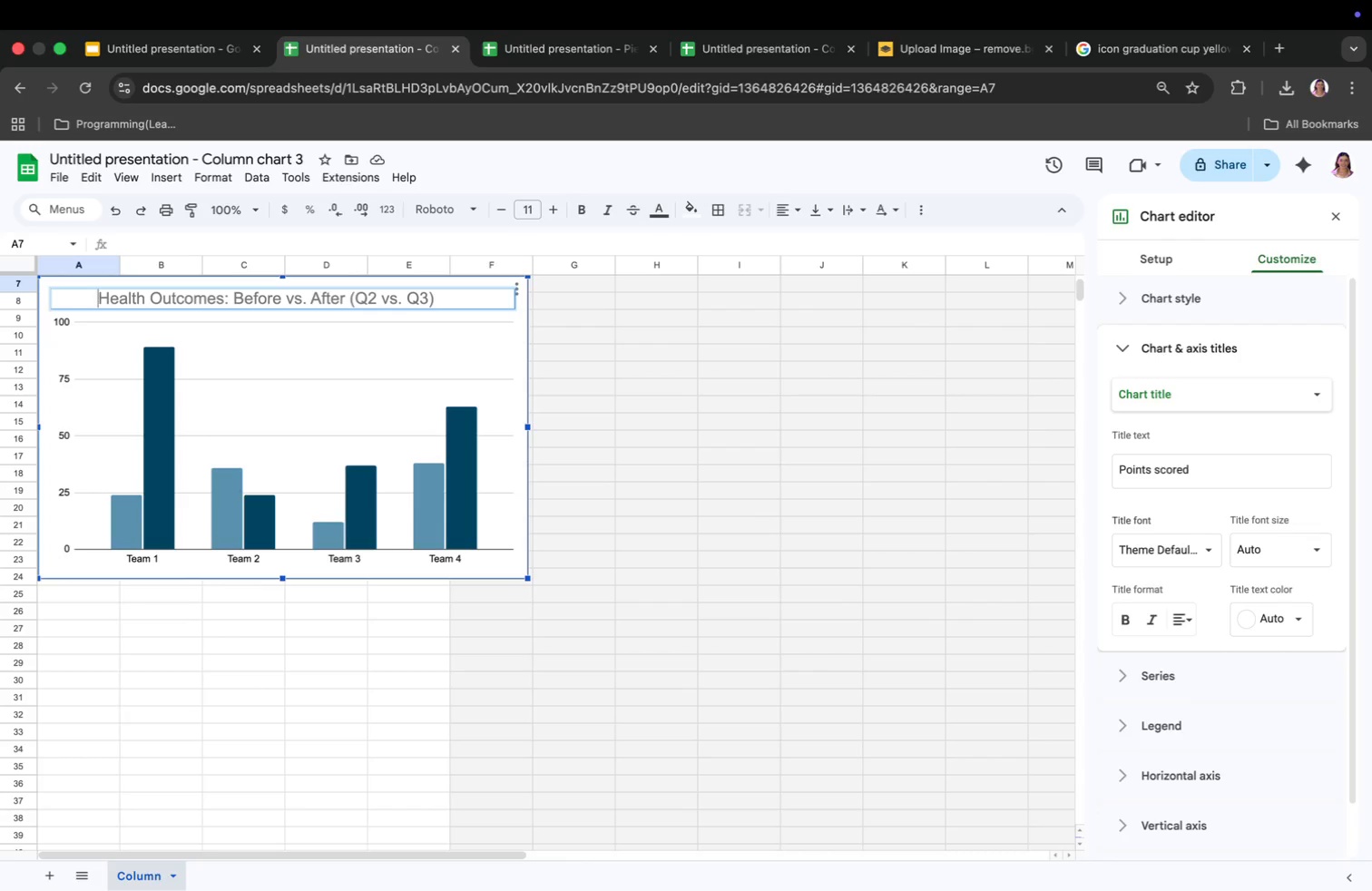 
key(Space)
 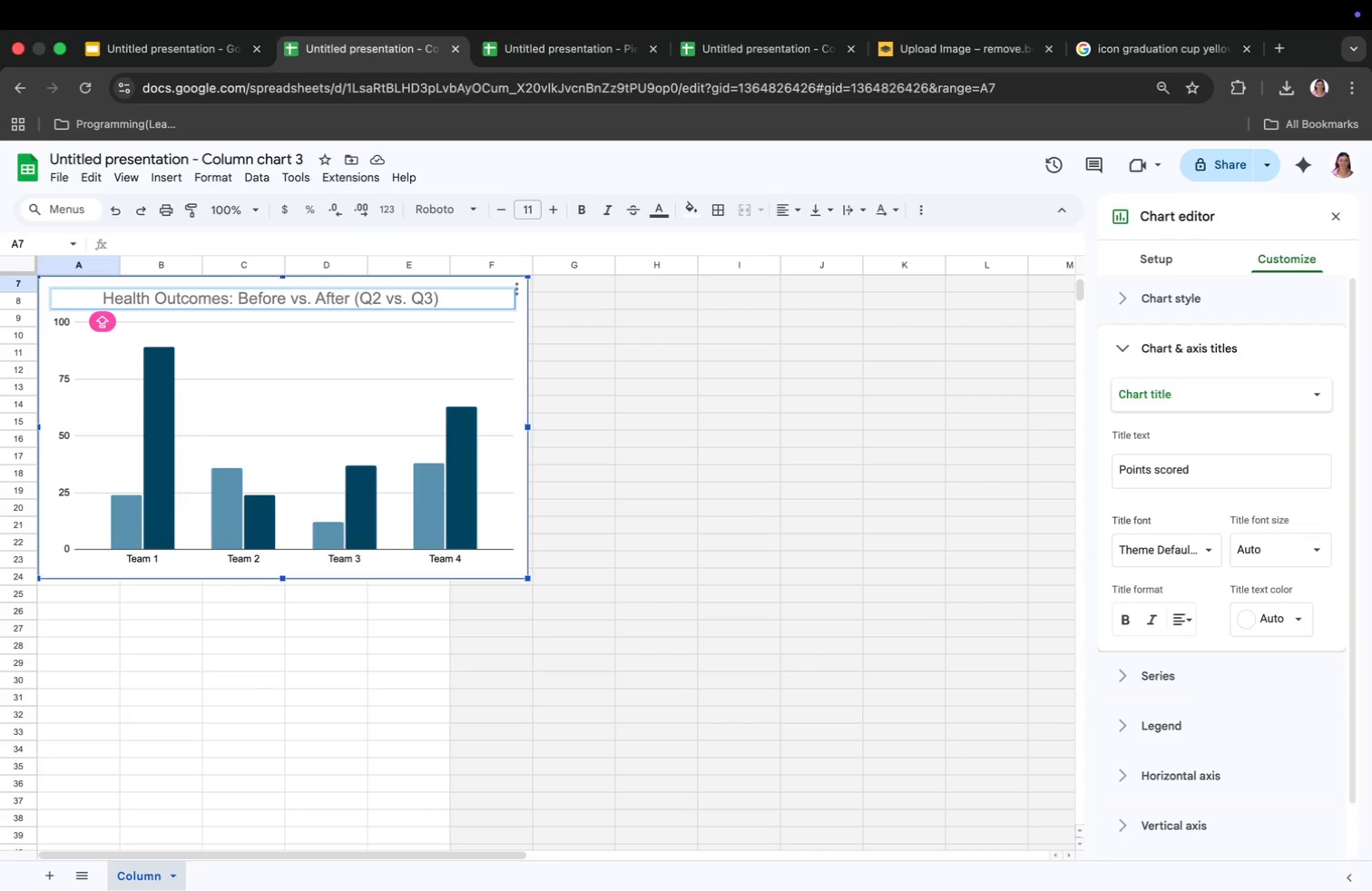 
key(Meta+CommandLeft)
 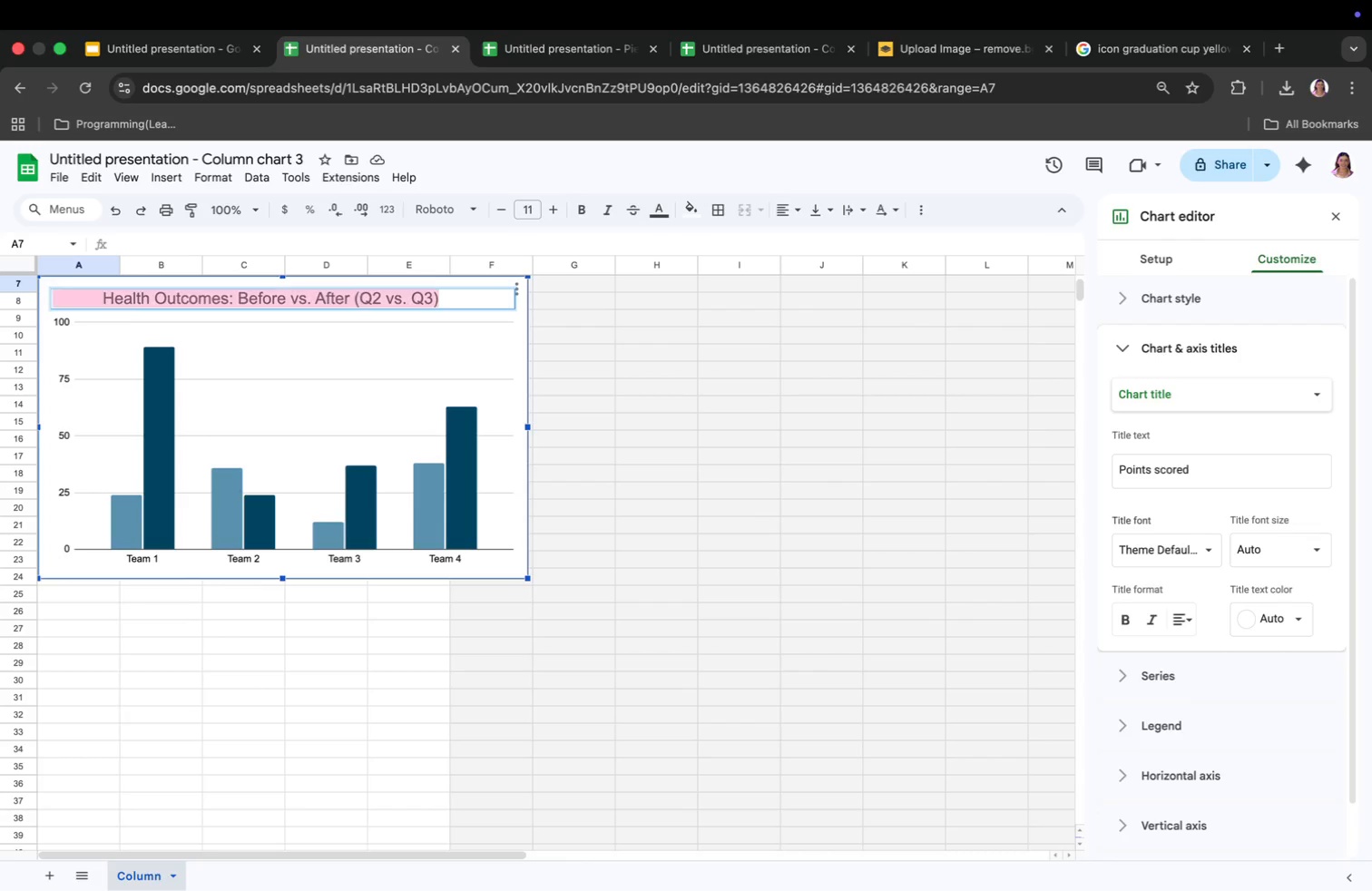 
key(Meta+A)
 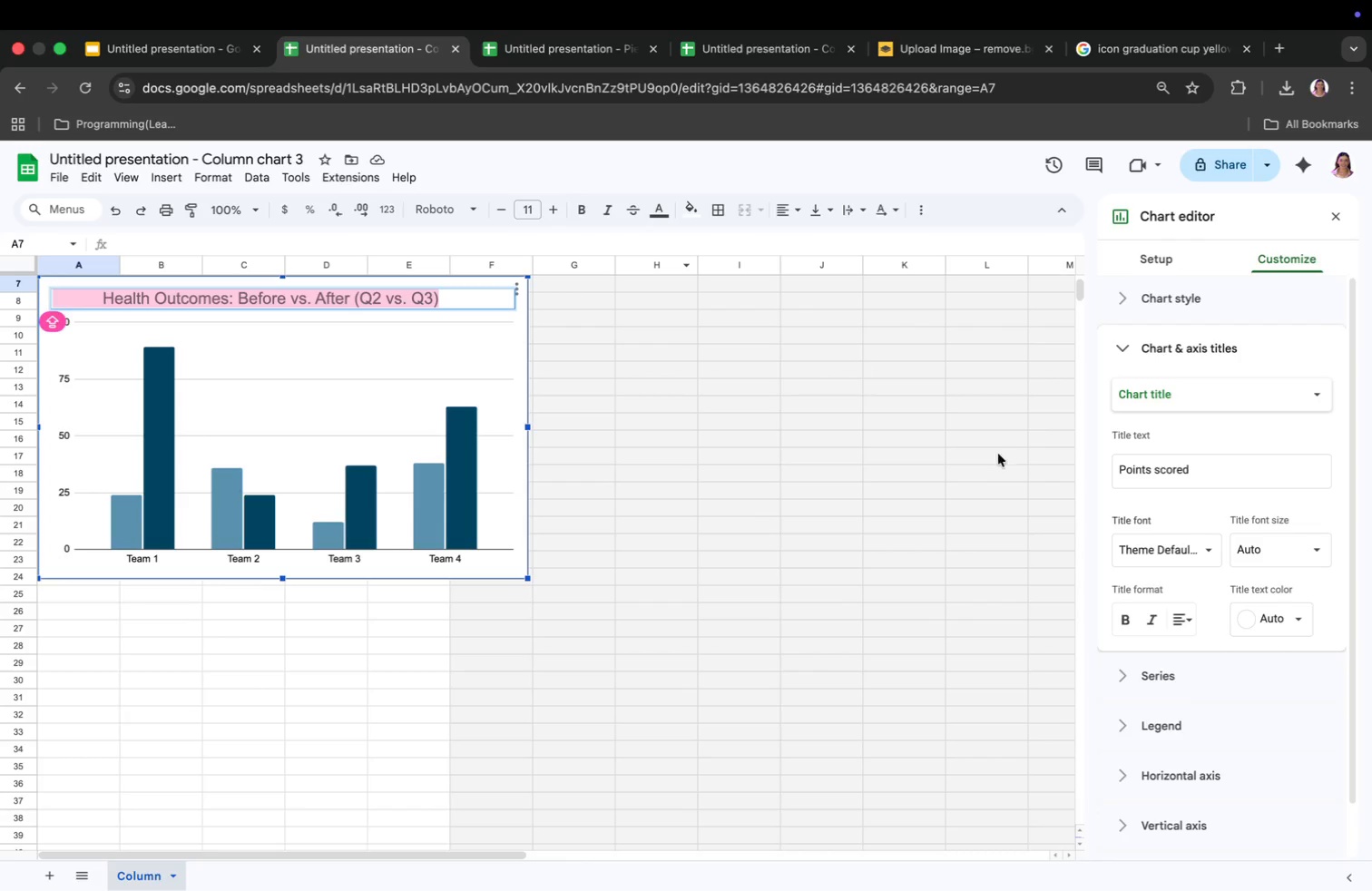 
left_click([1246, 622])
 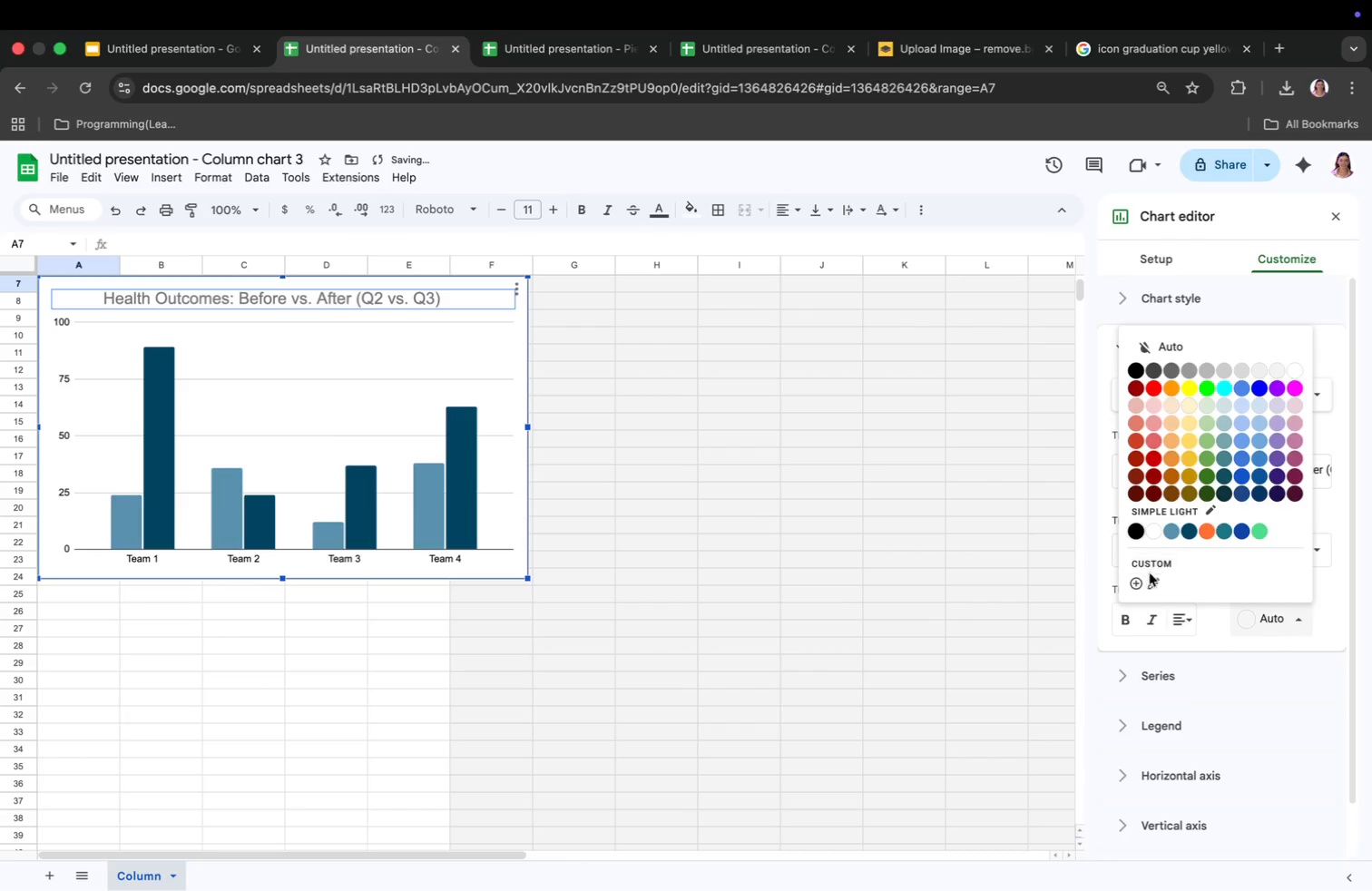 
left_click([1141, 582])
 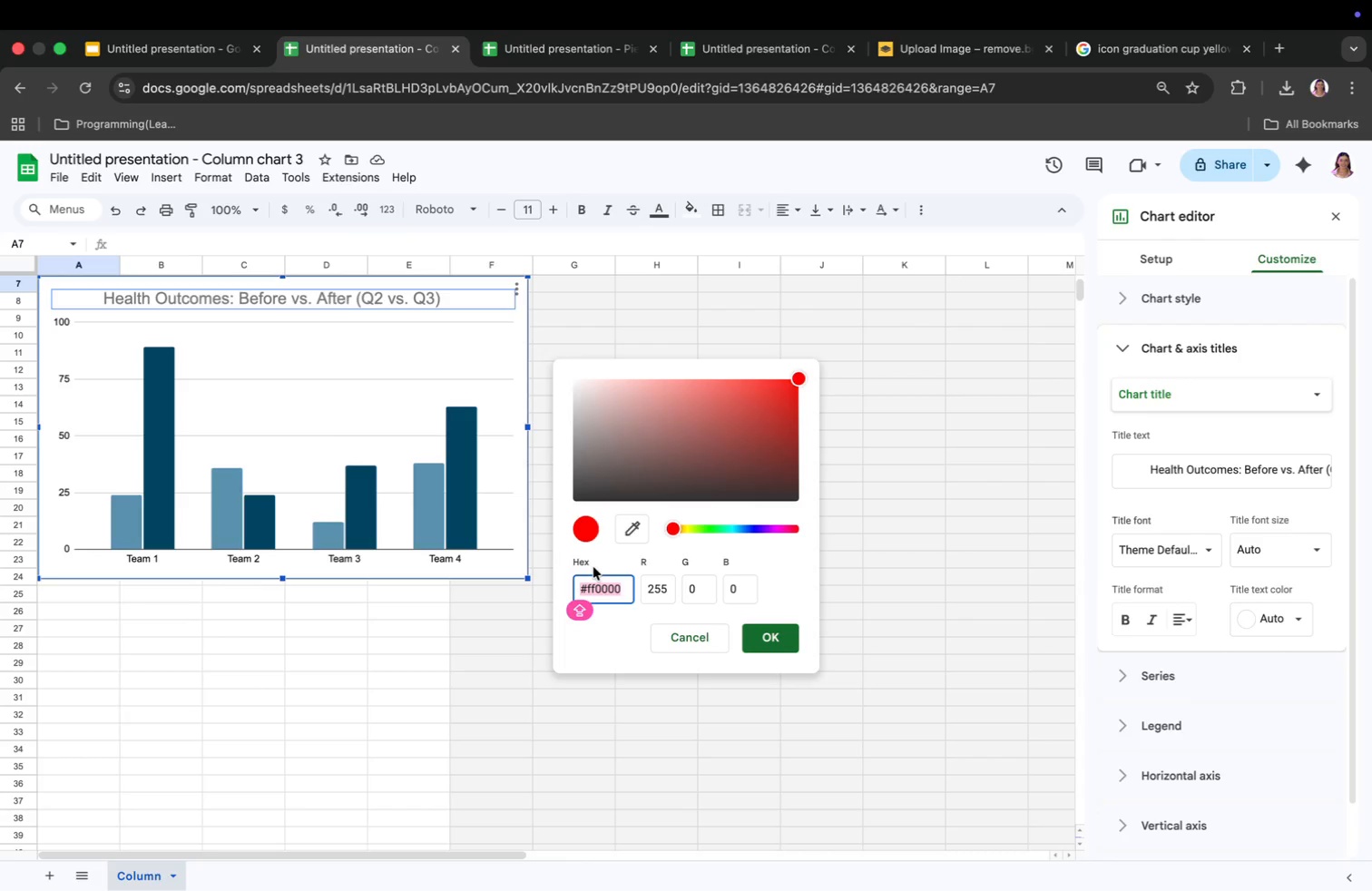 
wait(6.14)
 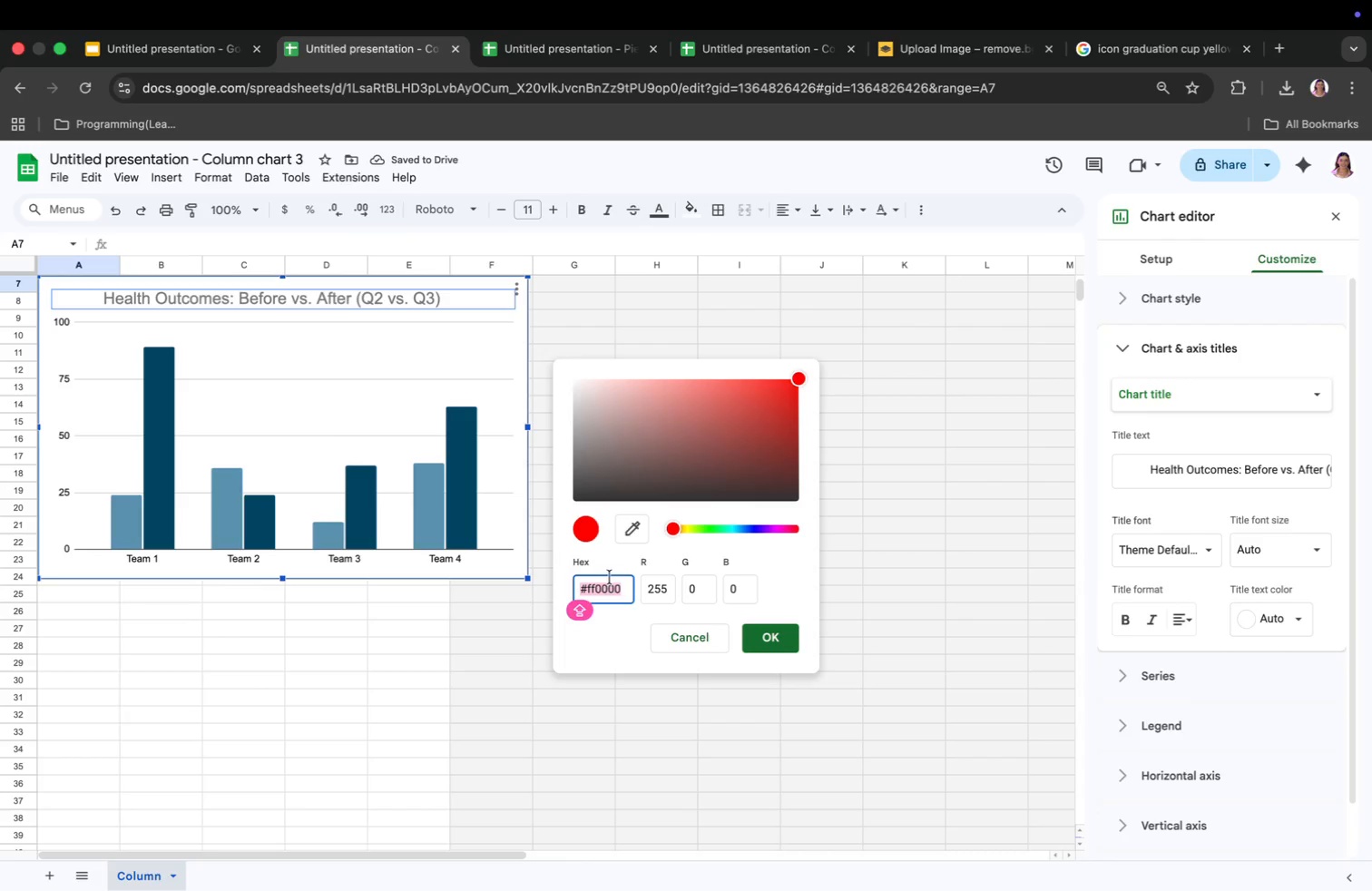 
type(#OF4C5C)
 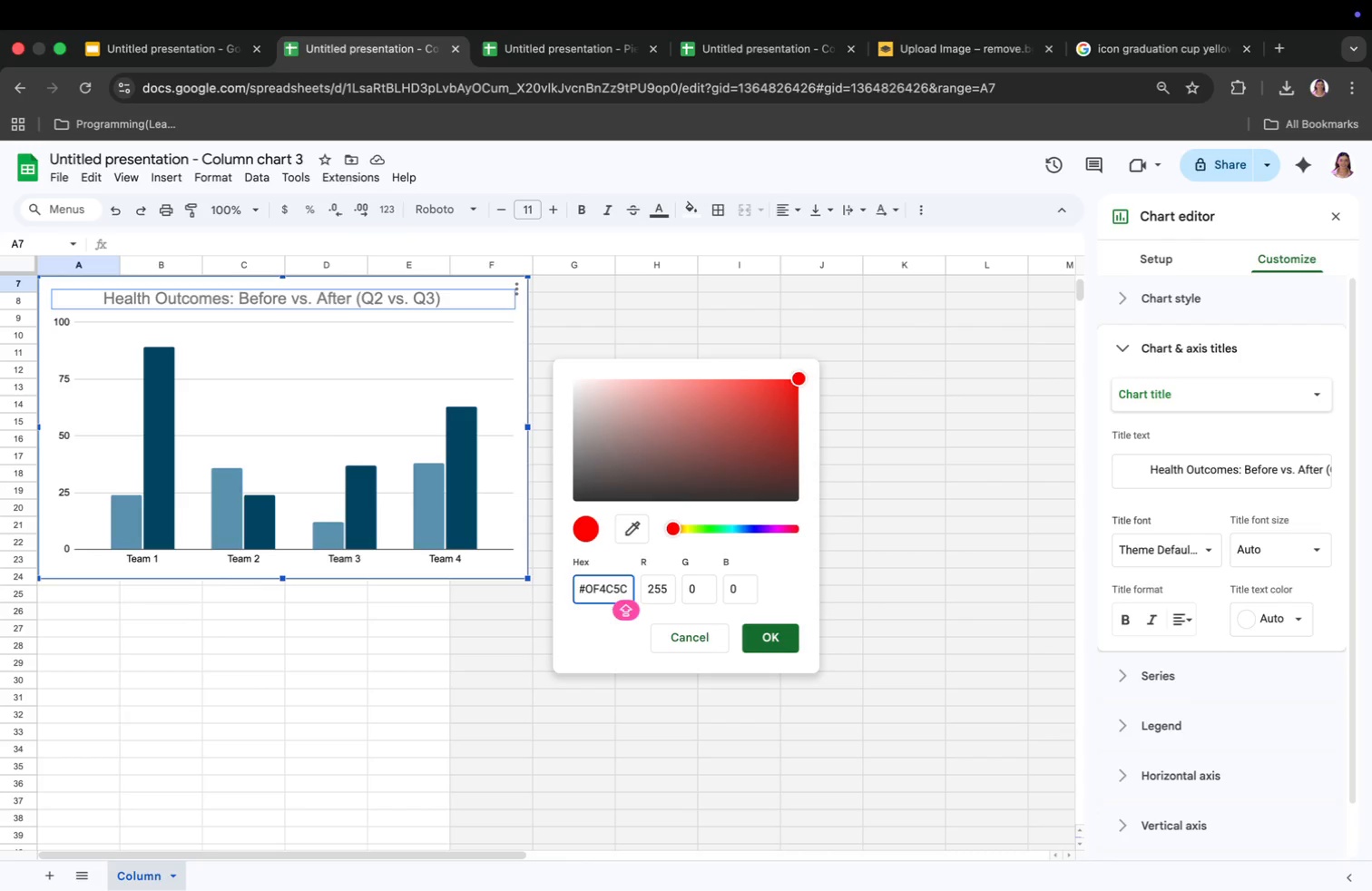 
key(Enter)
 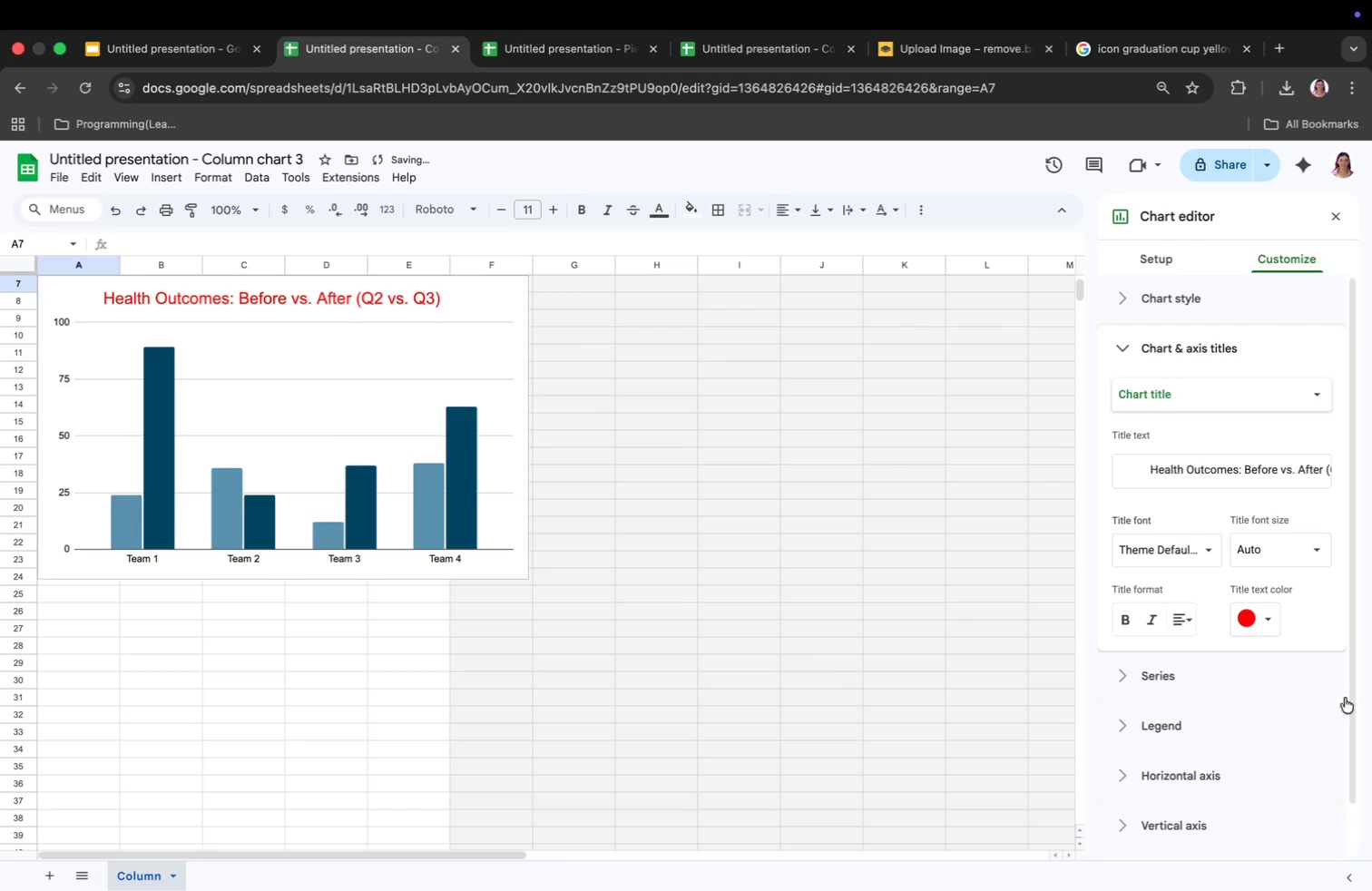 
left_click([1243, 614])
 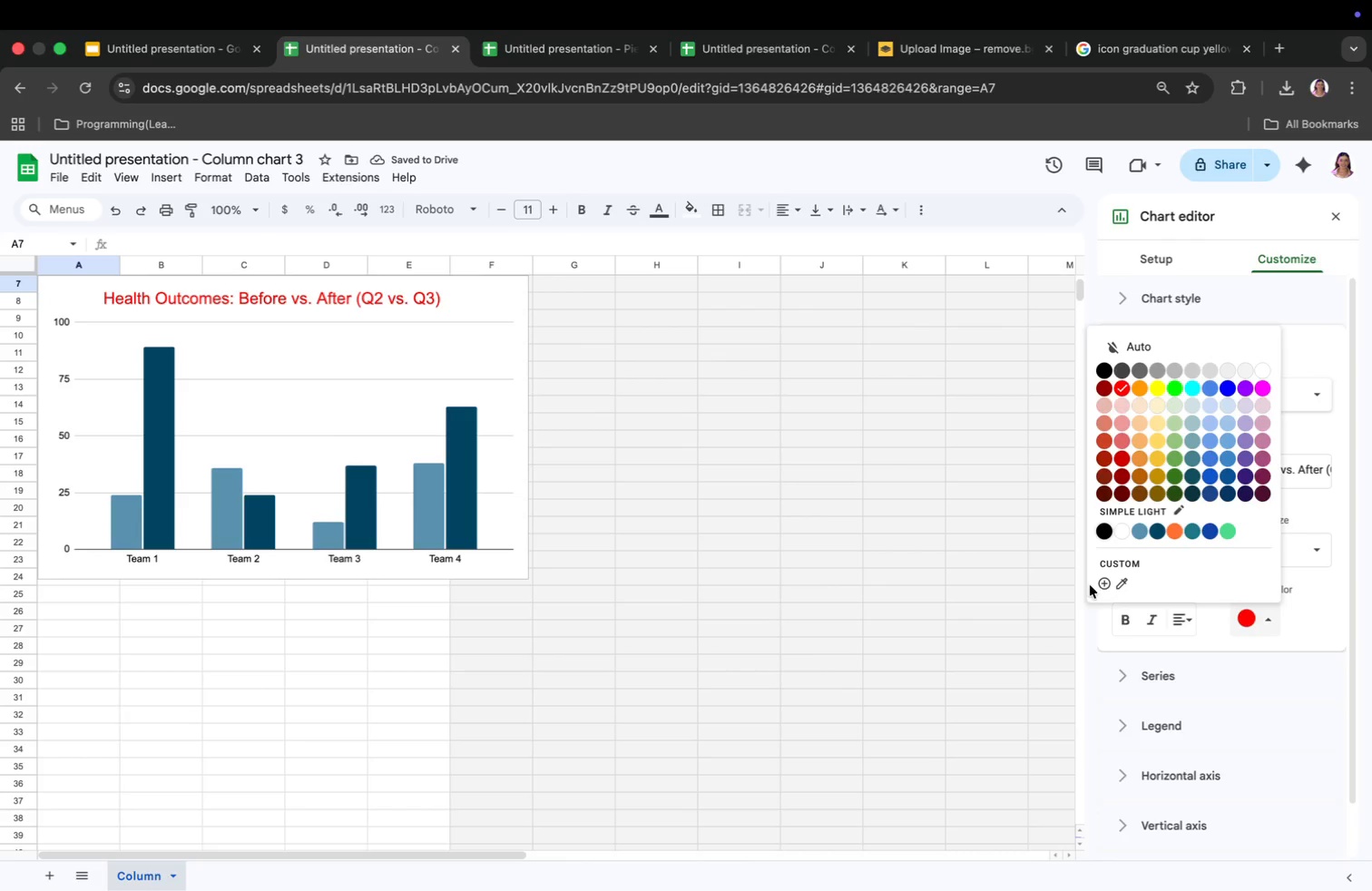 
left_click([1102, 583])
 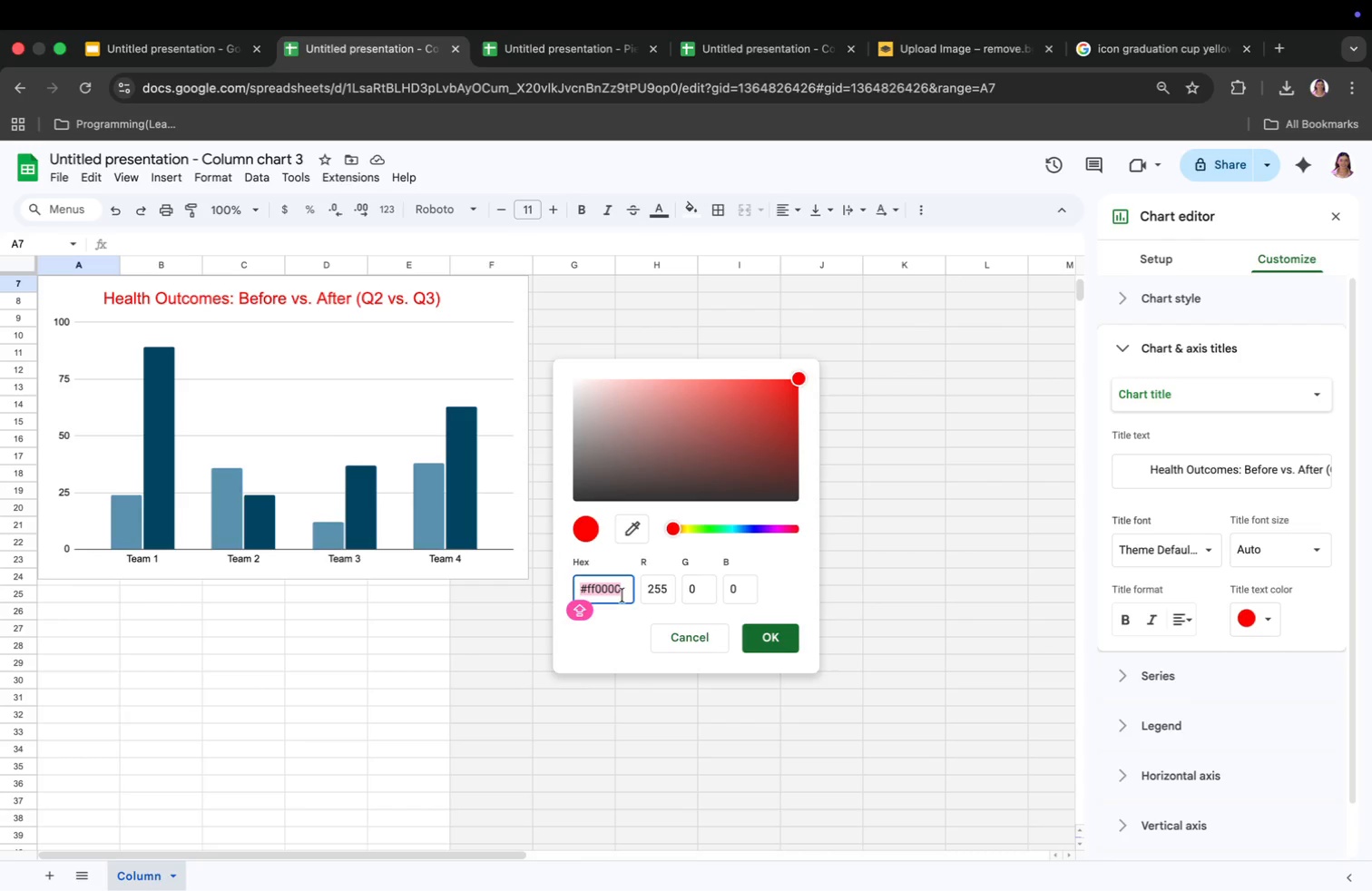 
type(#0F4C5C)
 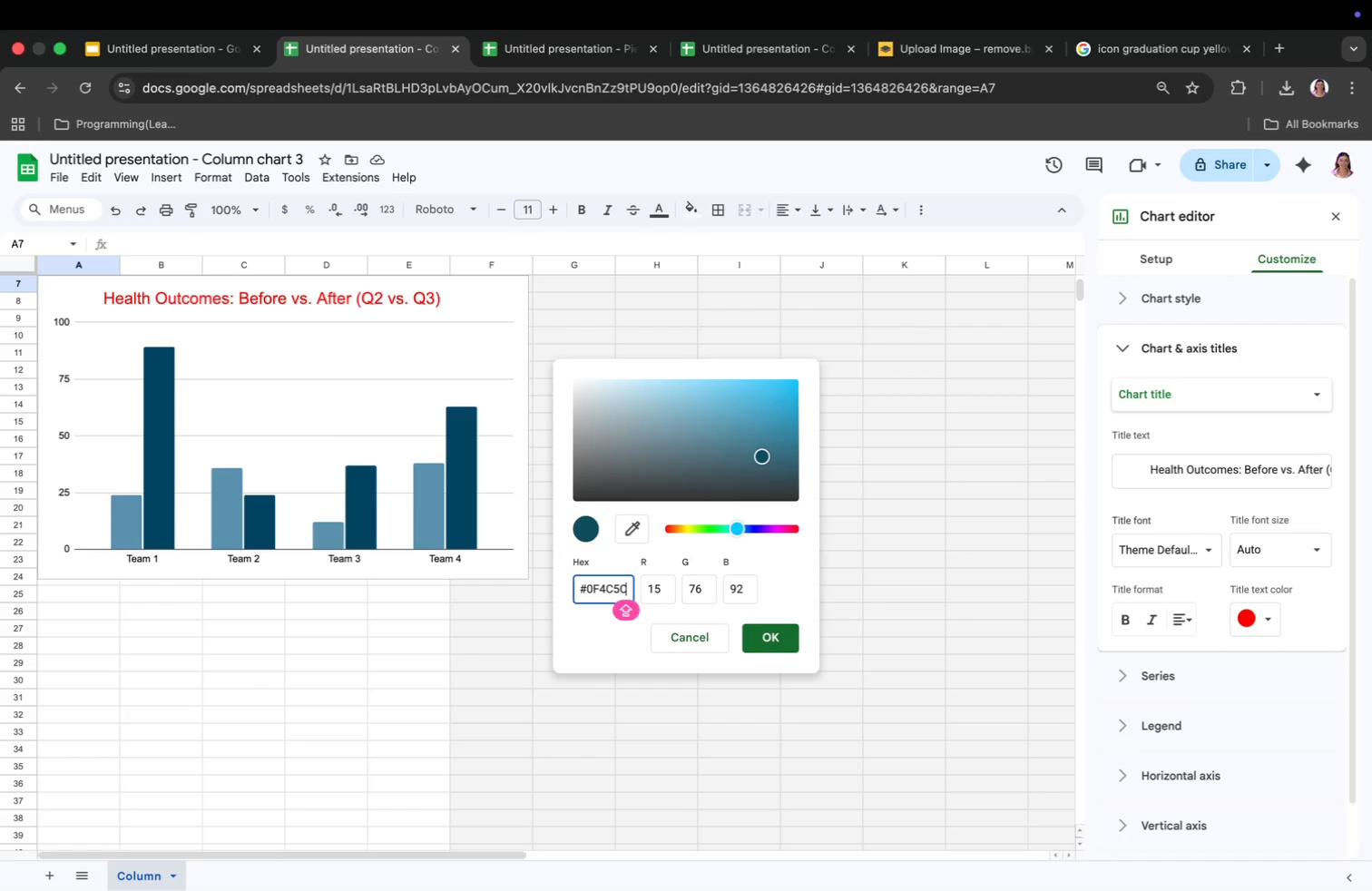 
key(Enter)
 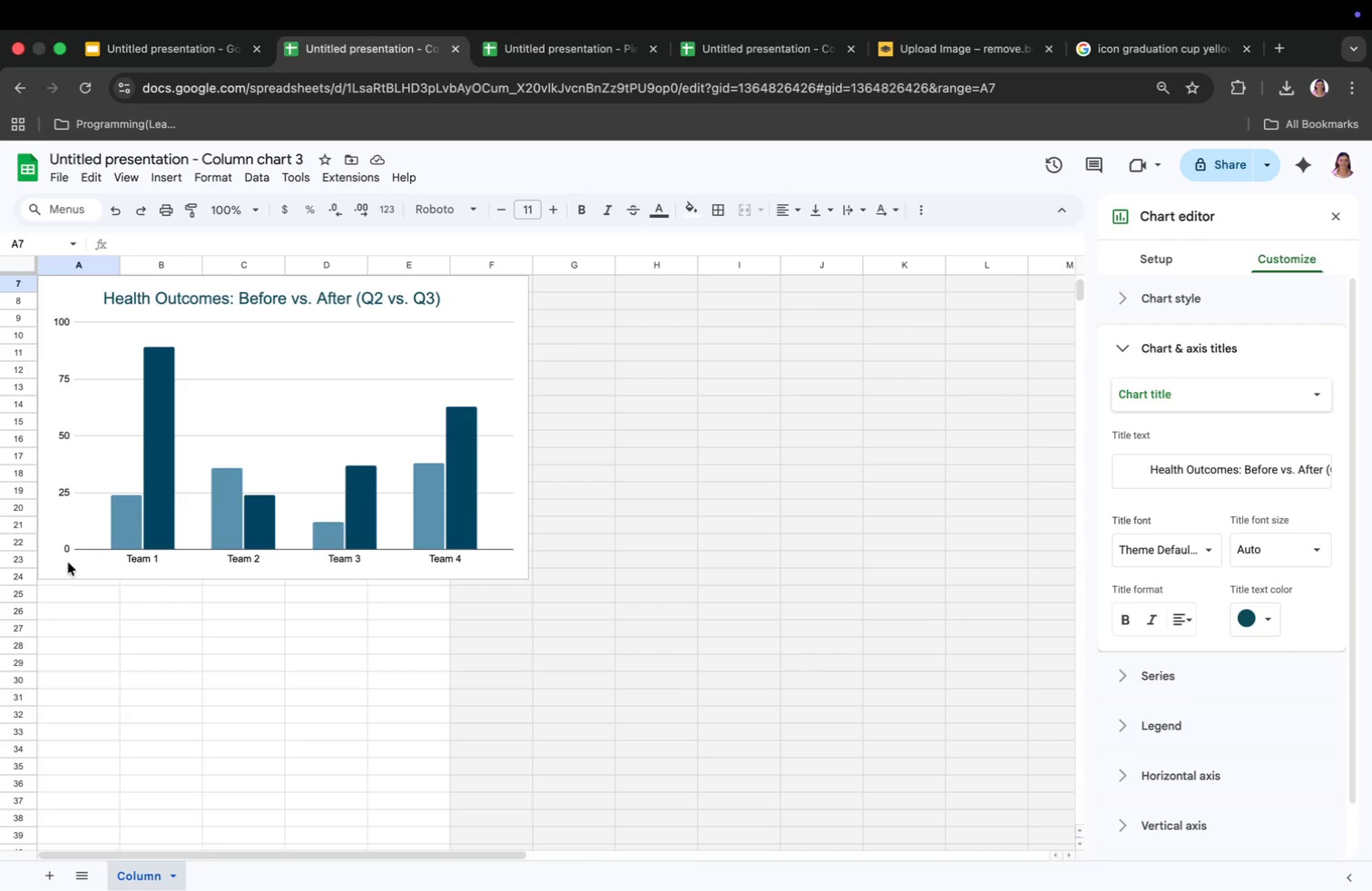 
wait(19.5)
 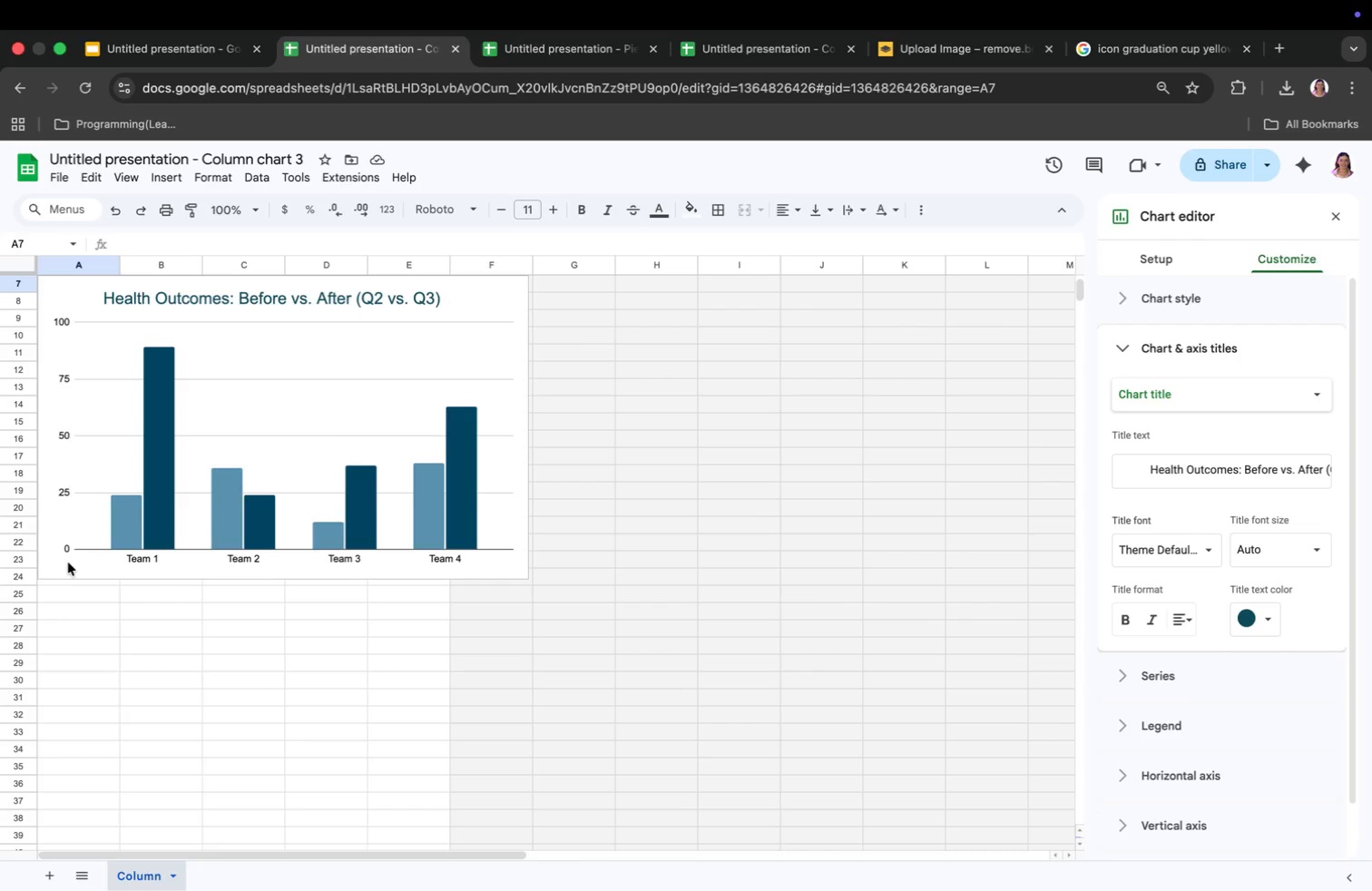 
left_click_drag(start_coordinate=[279, 269], to_coordinate=[270, 391])
 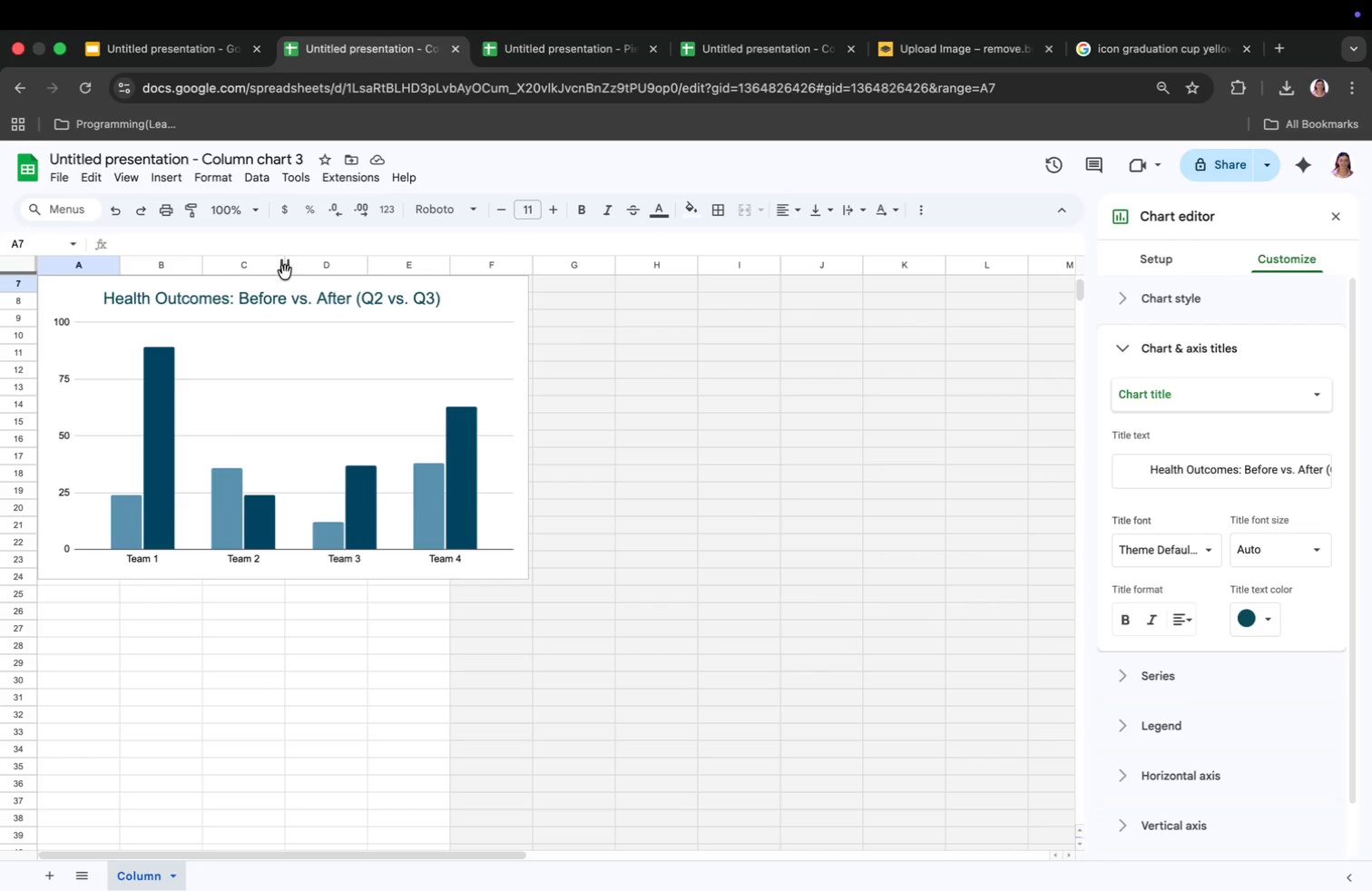 
left_click_drag(start_coordinate=[285, 272], to_coordinate=[280, 335])
 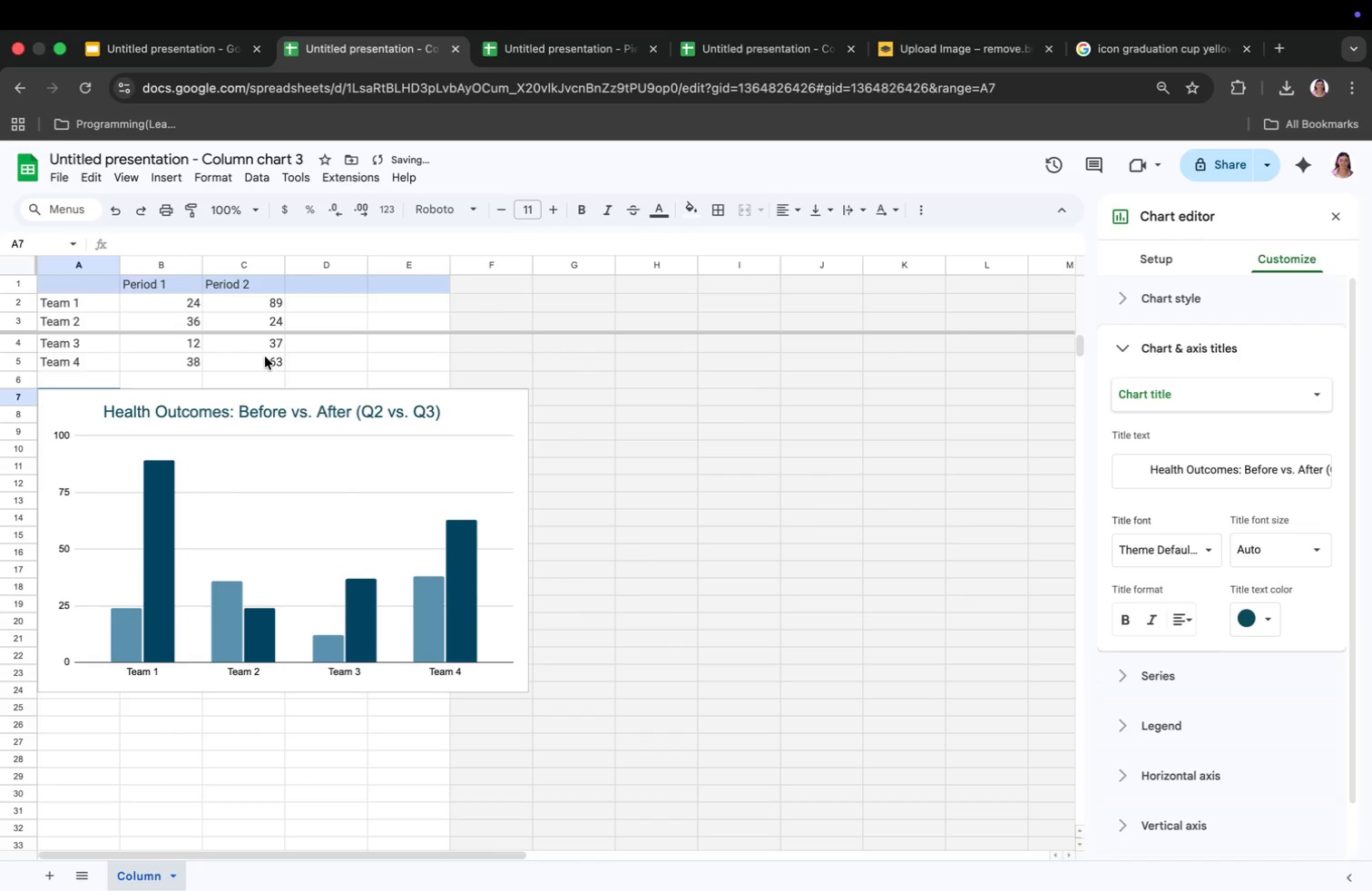 
key(Meta+CommandLeft)
 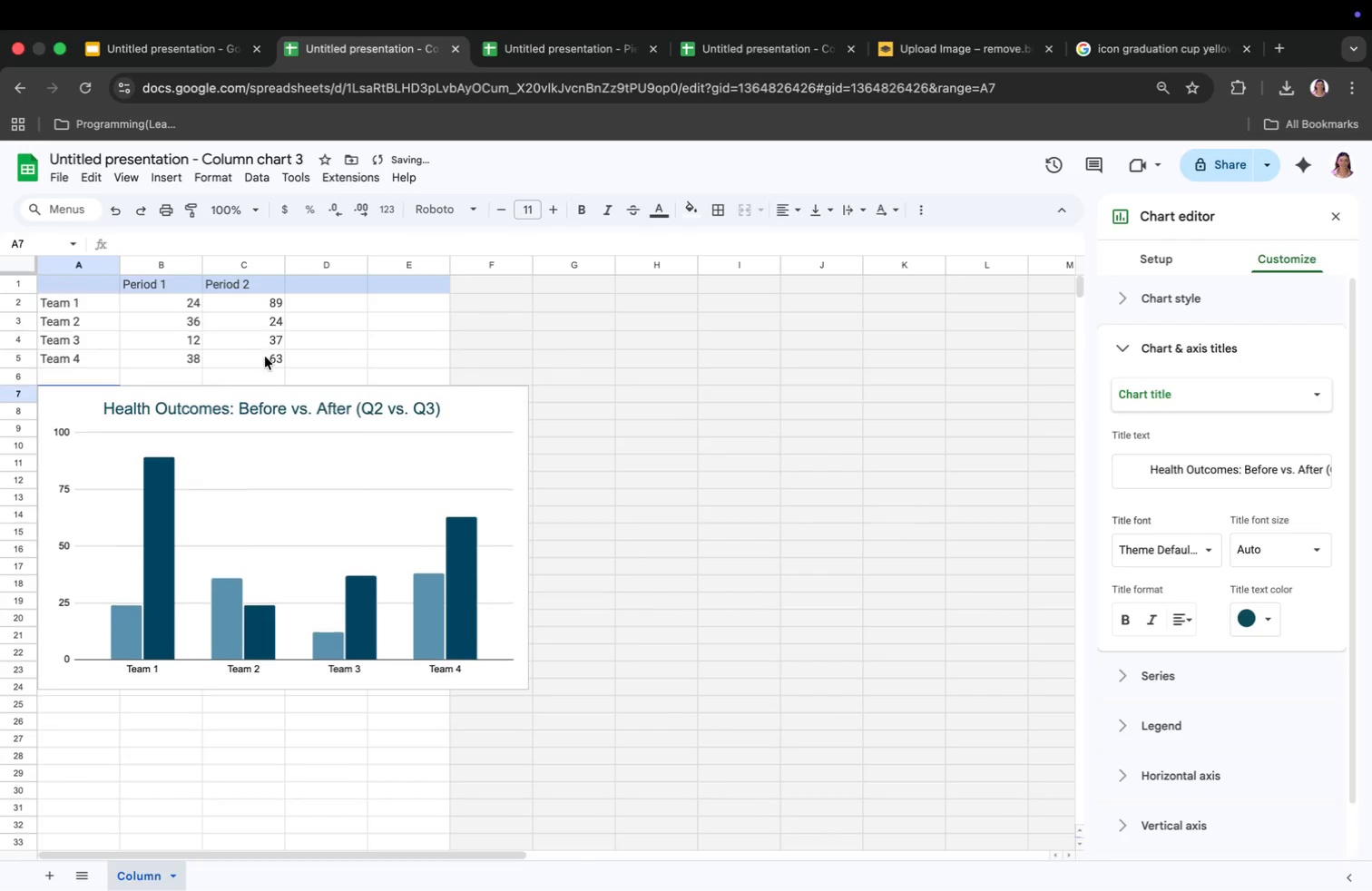 
key(Meta+Z)
 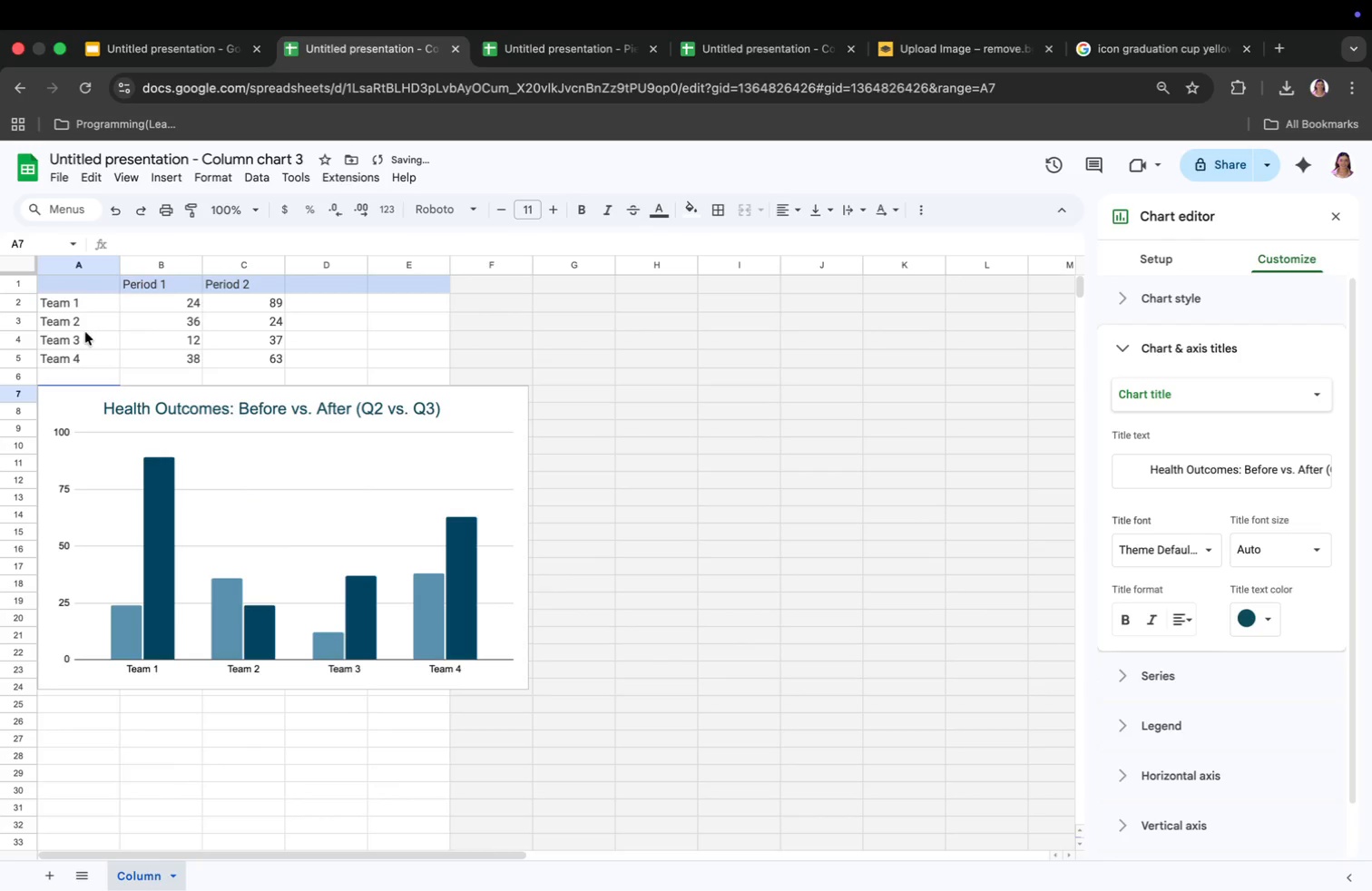 
left_click_drag(start_coordinate=[93, 357], to_coordinate=[274, 367])
 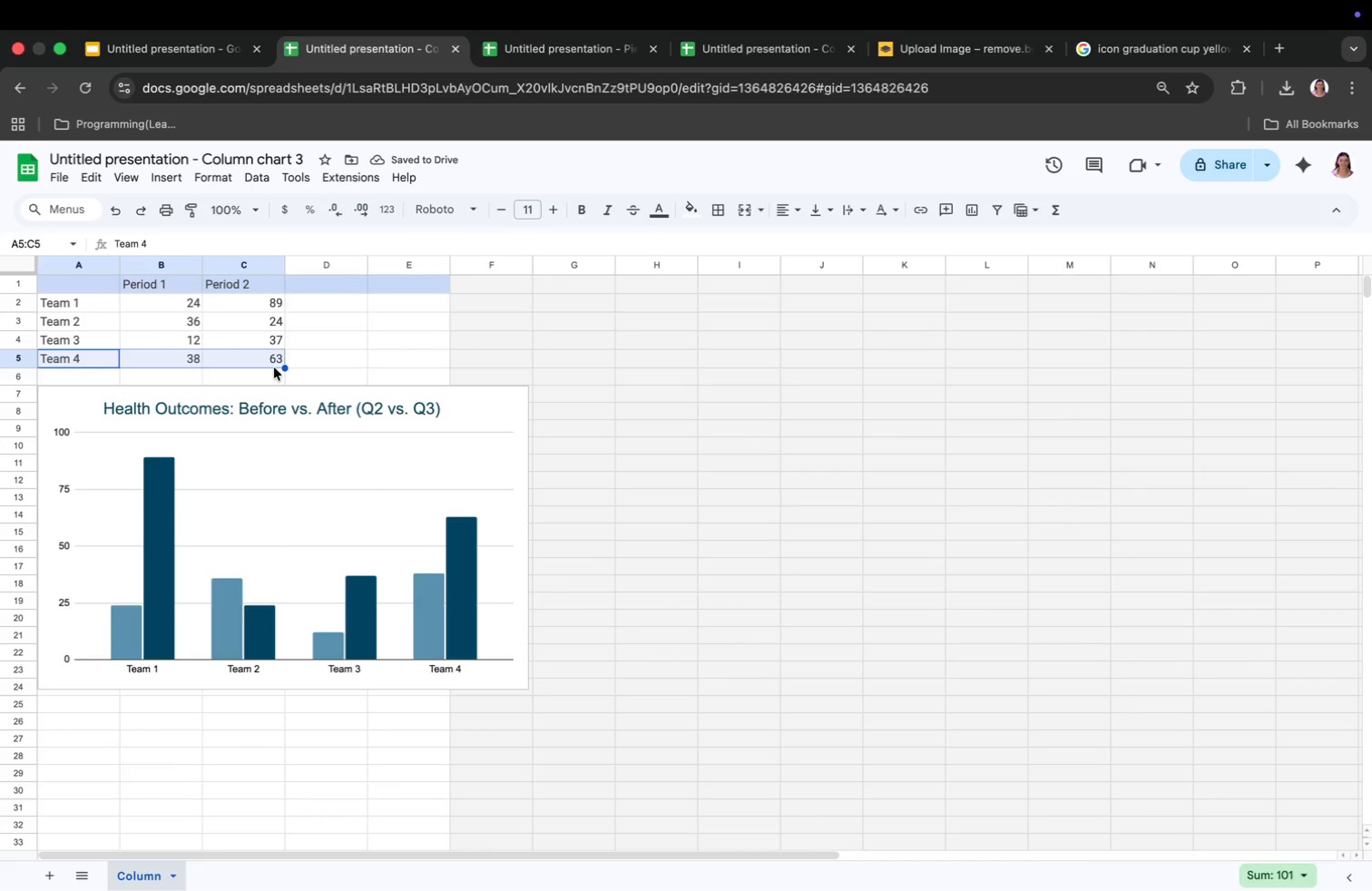 
key(Backspace)
 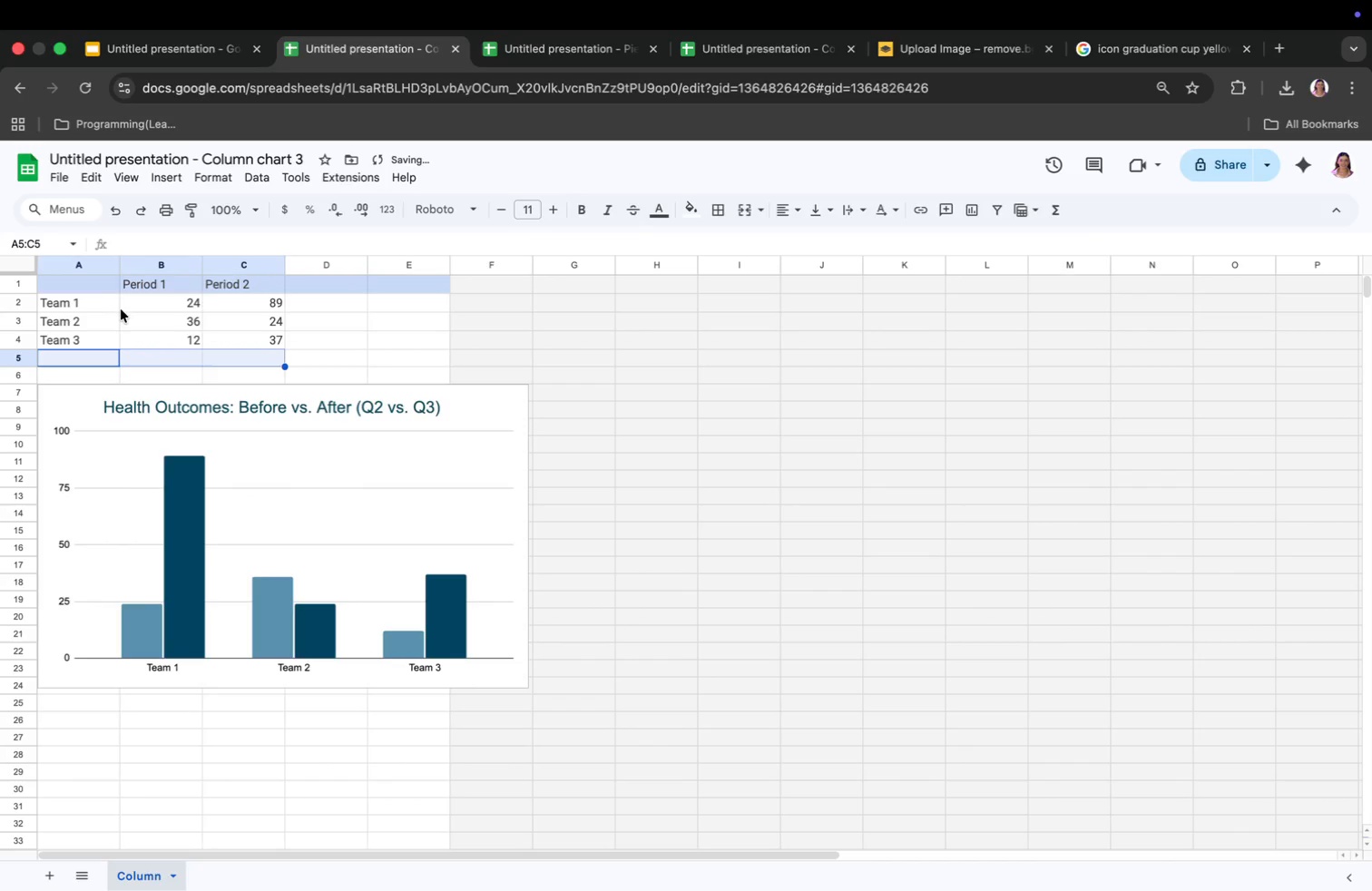 
left_click([87, 297])
 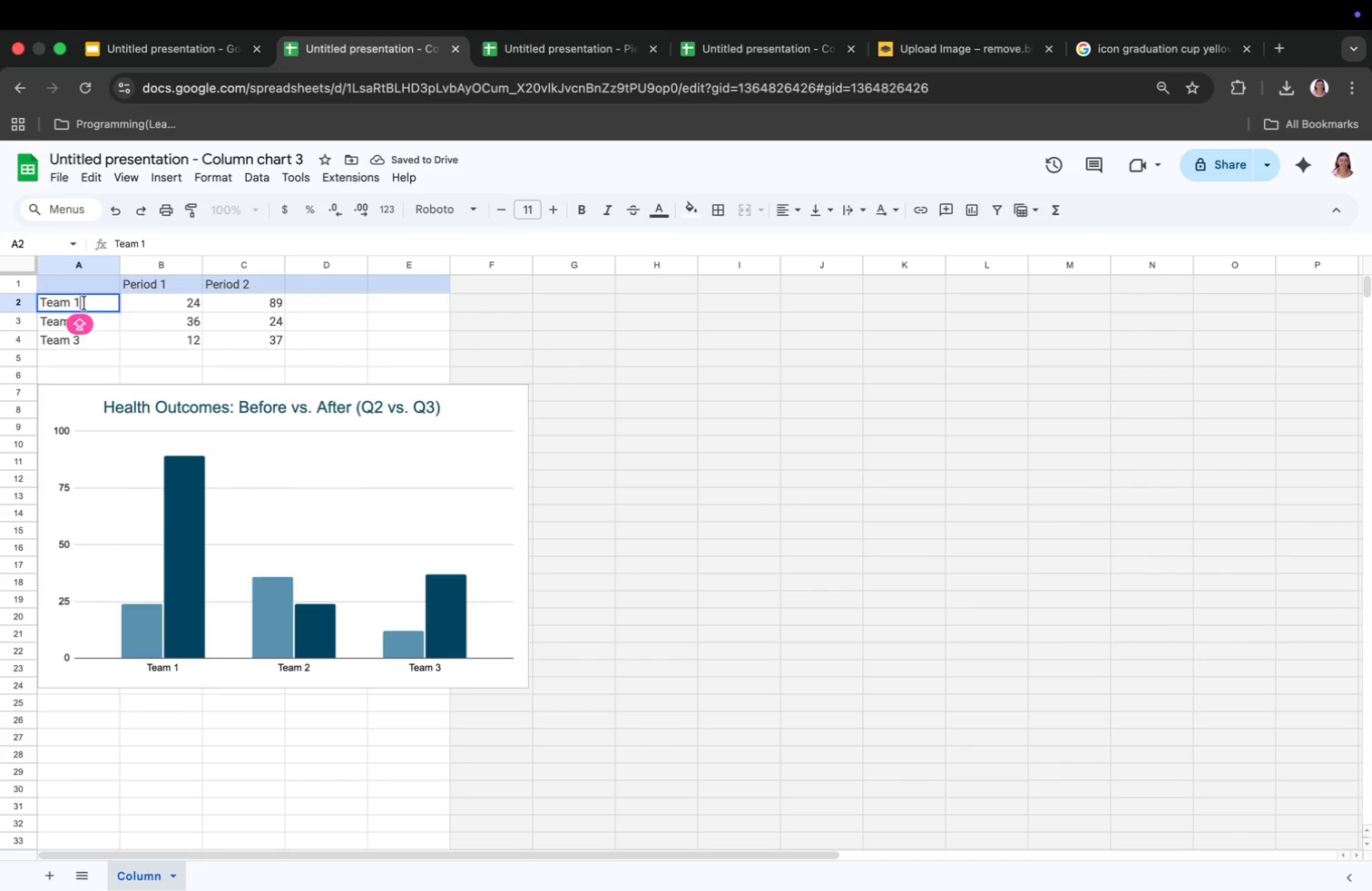 
key(Backspace)
key(Backspace)
key(Backspace)
key(Backspace)
key(Backspace)
key(Backspace)
type(iMM)
key(Backspace)
key(Backspace)
key(Backspace)
type(Immunization Compl)
 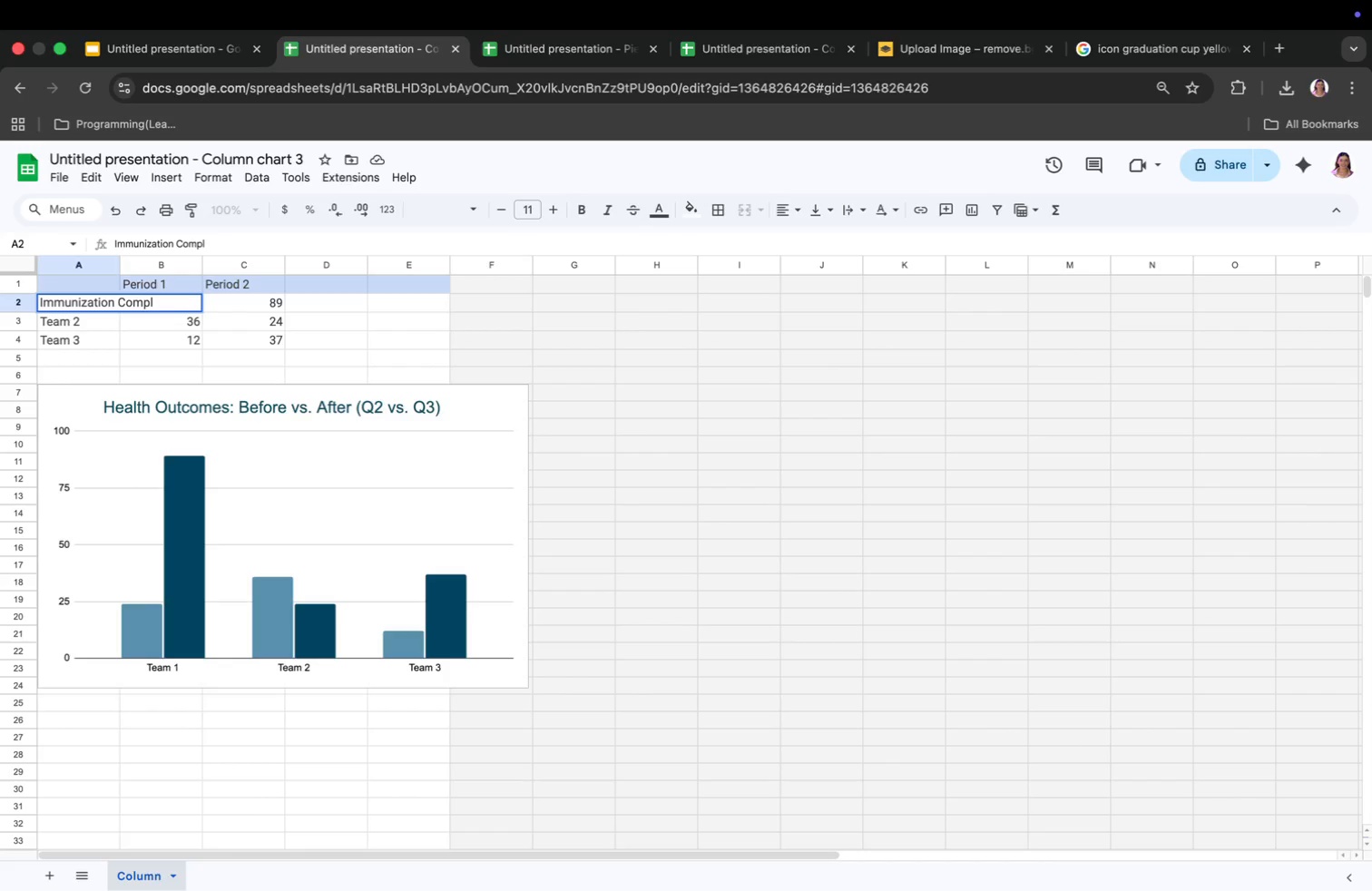 
type(iance)
 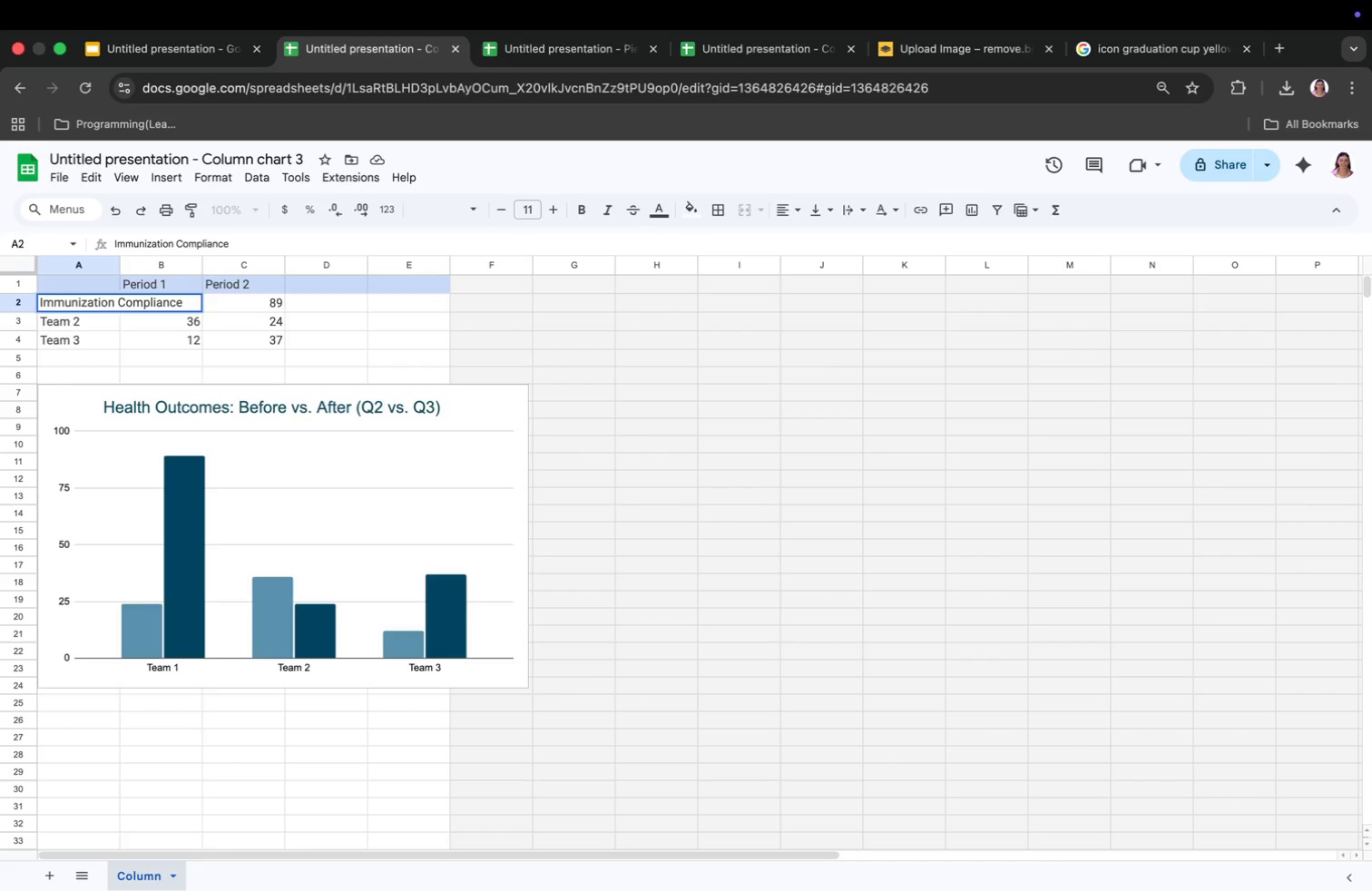 
key(Enter)
 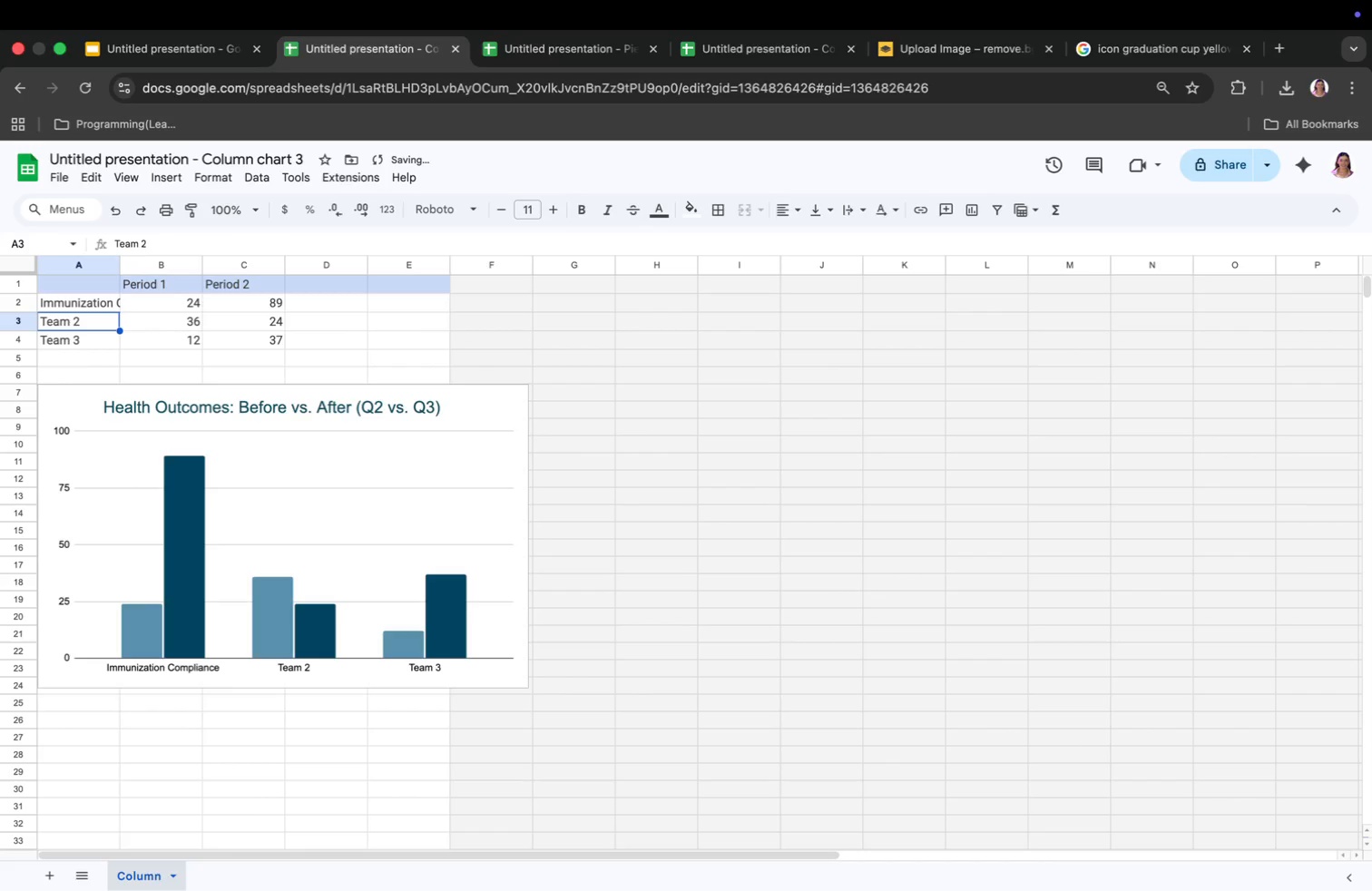 
type(PE)
key(Backspace)
type(ediatric Wellness Visits )
 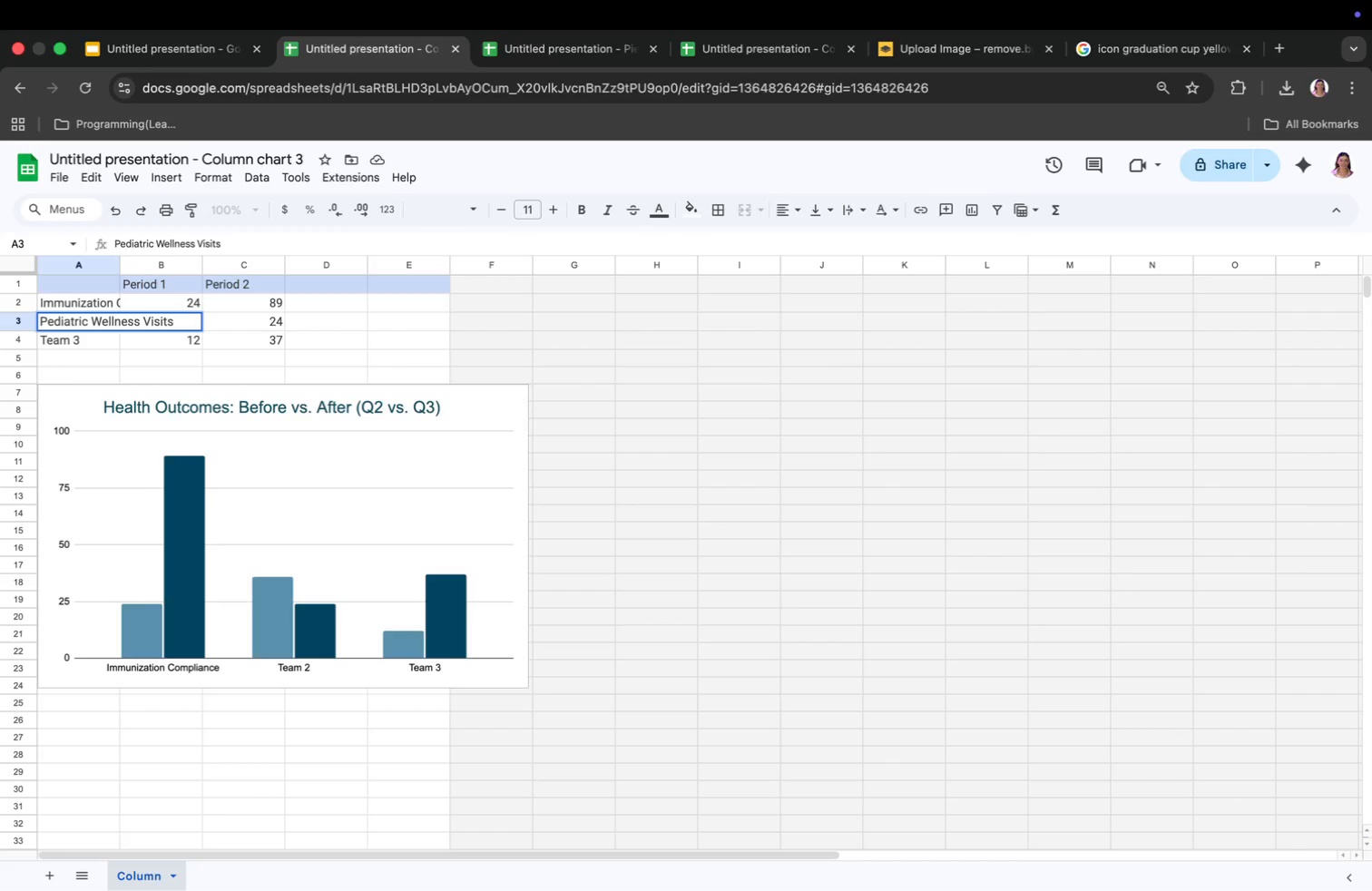 
key(Enter)
 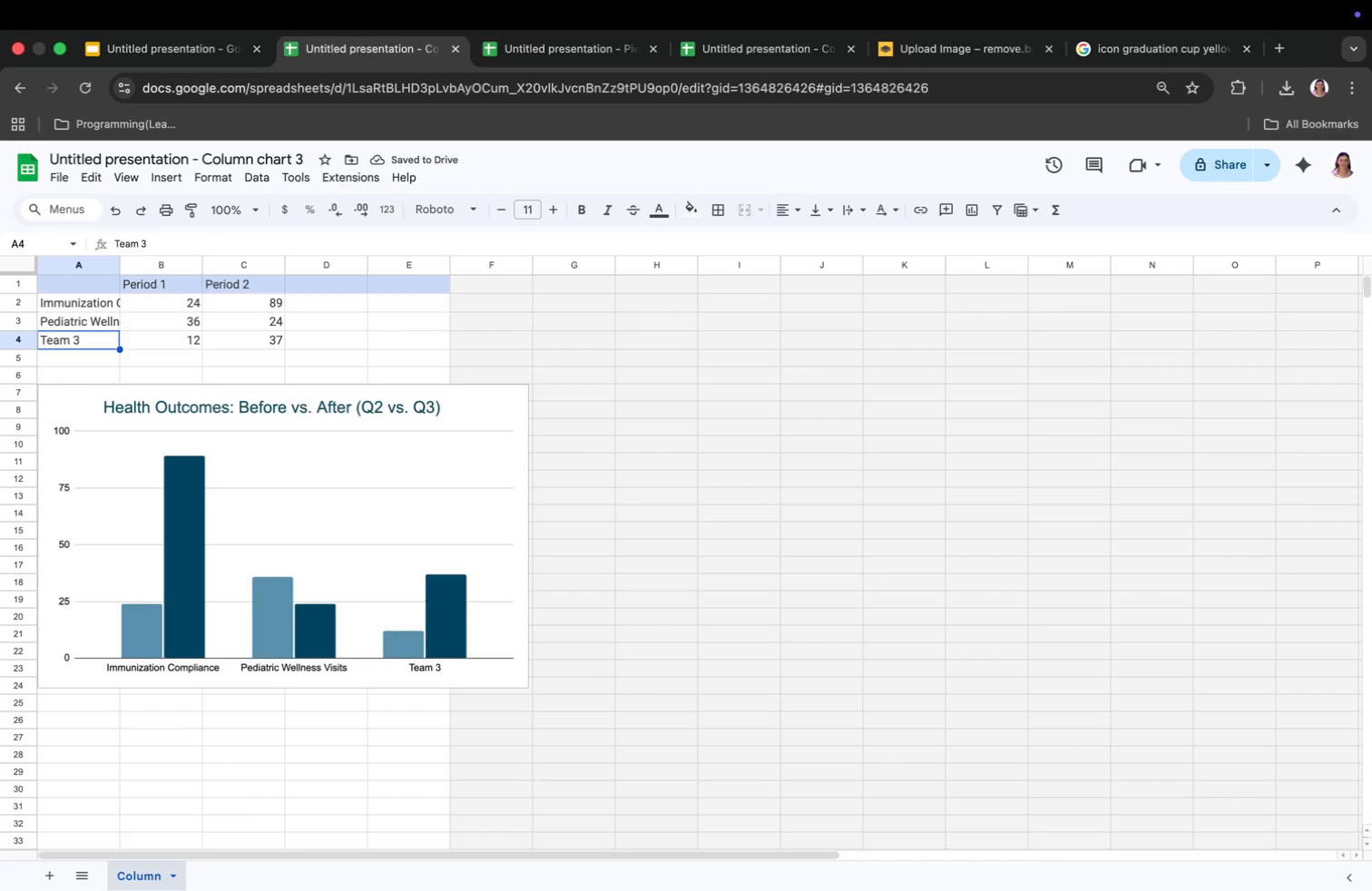 
type(Preventive X)
key(Backspace)
type(c)
key(Backspace)
type(CA)
key(Backspace)
type(are Adoptive)
 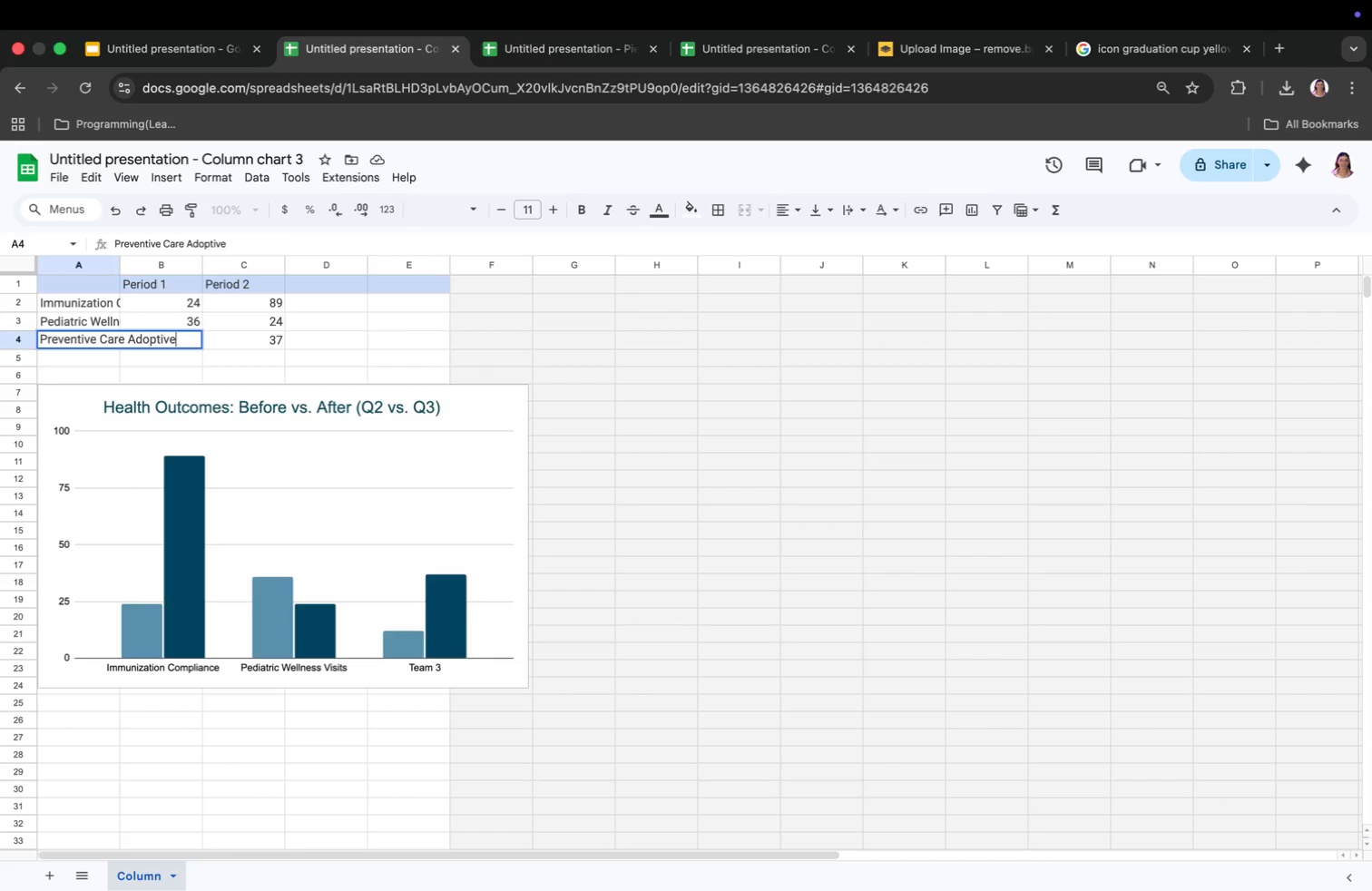 
key(Backspace)
key(Backspace)
type(on)
 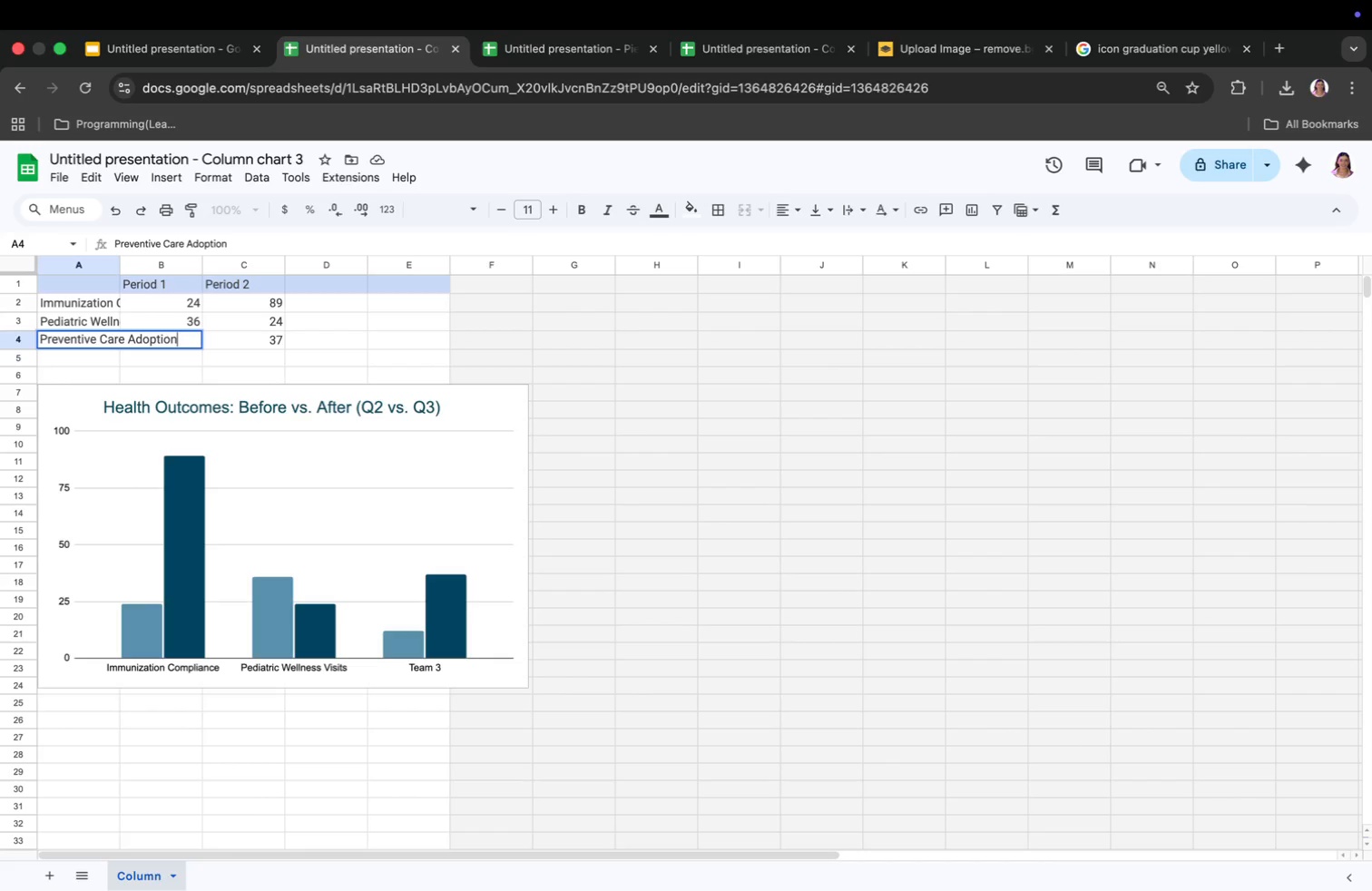 
key(Enter)
 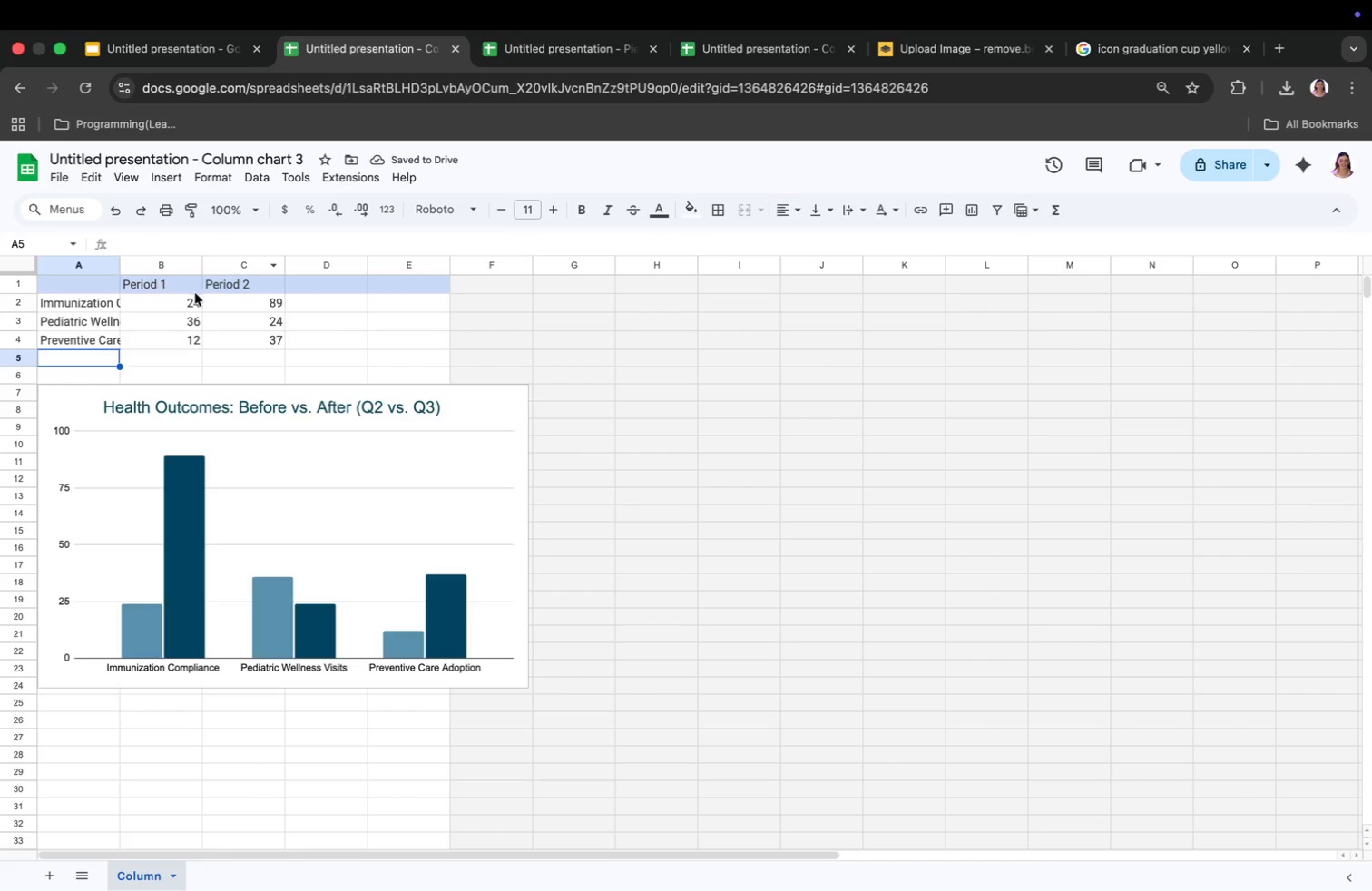 
left_click([187, 300])
 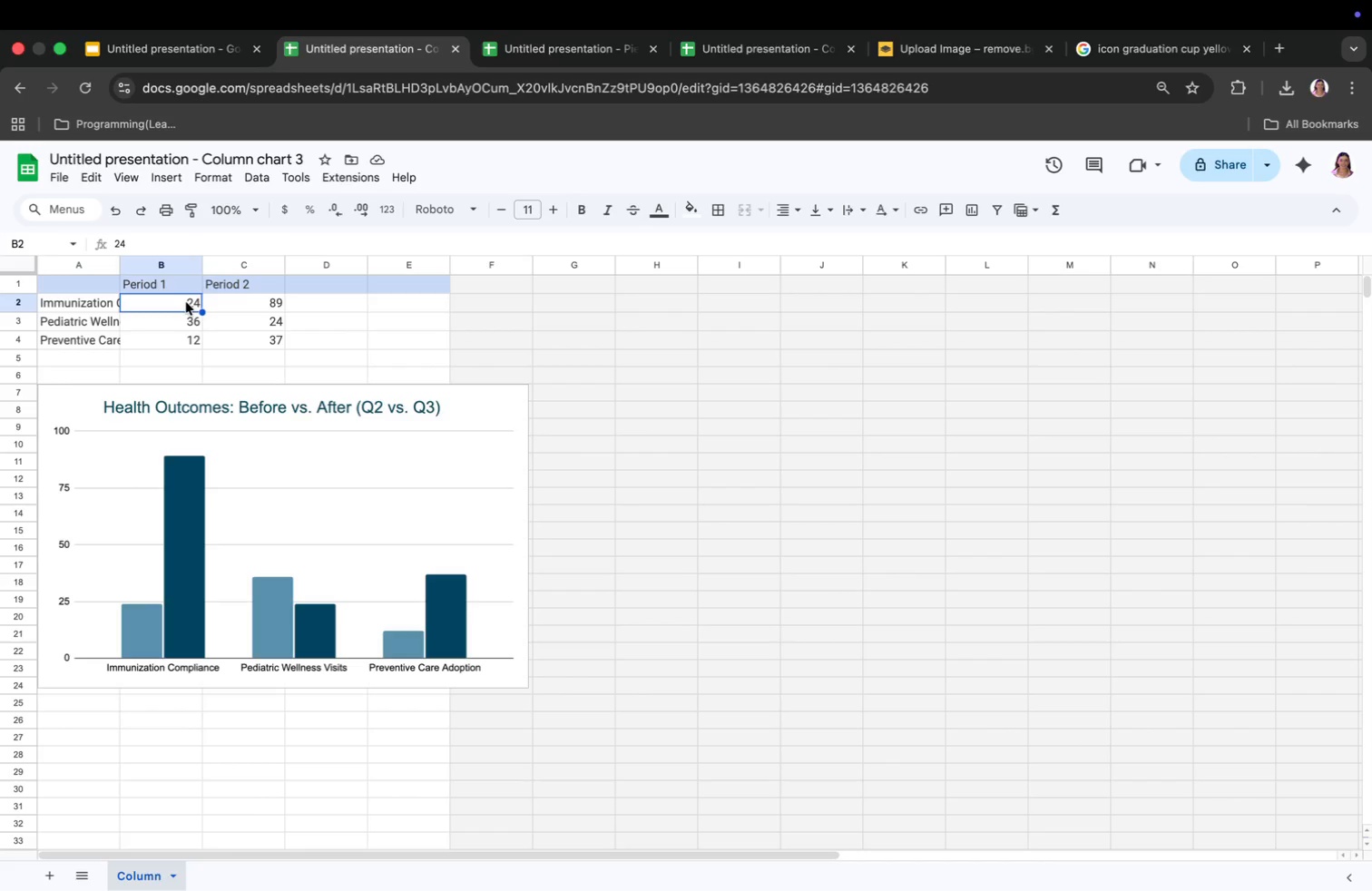 
type(70)
 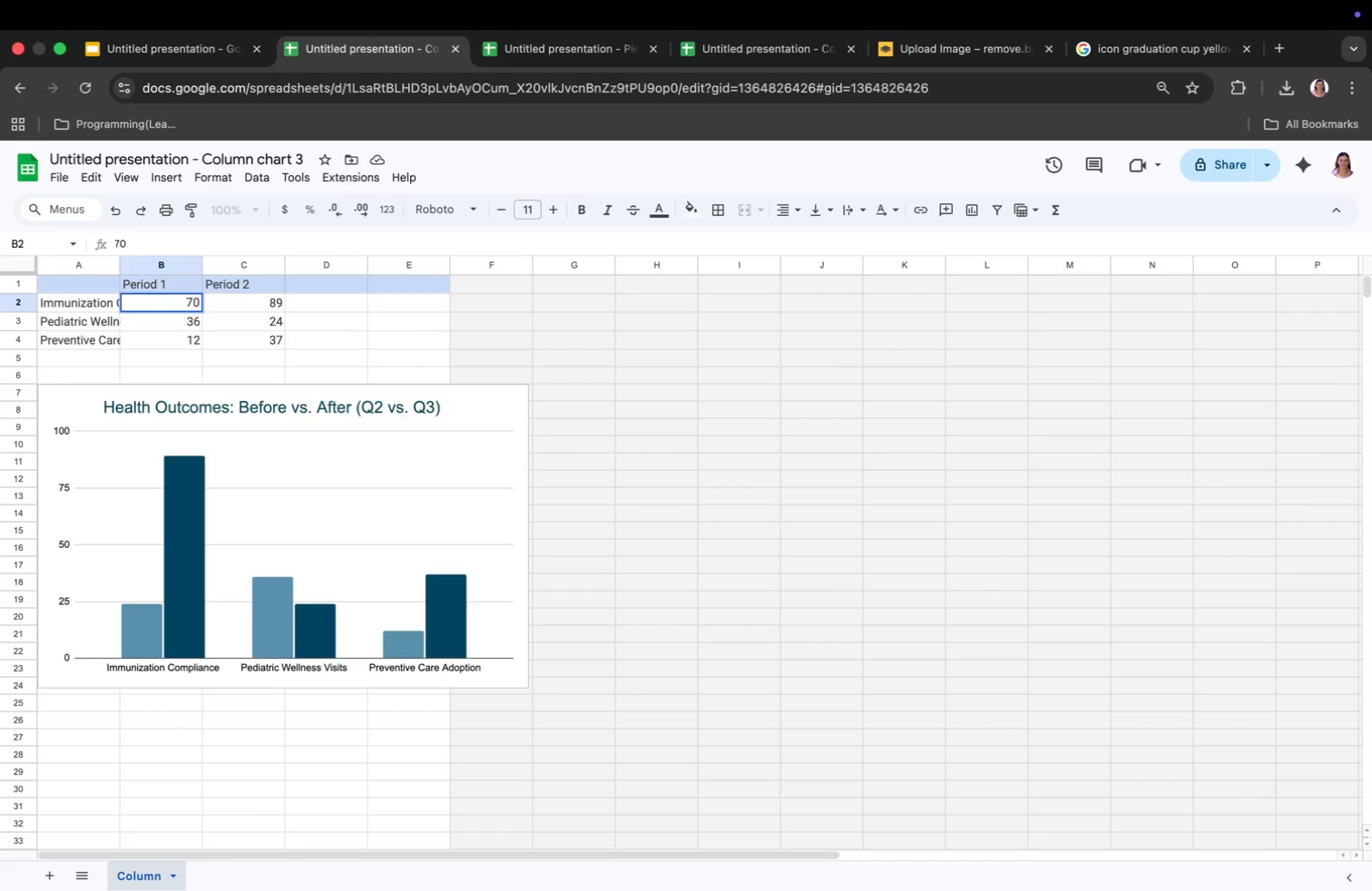 
key(ArrowRight)
 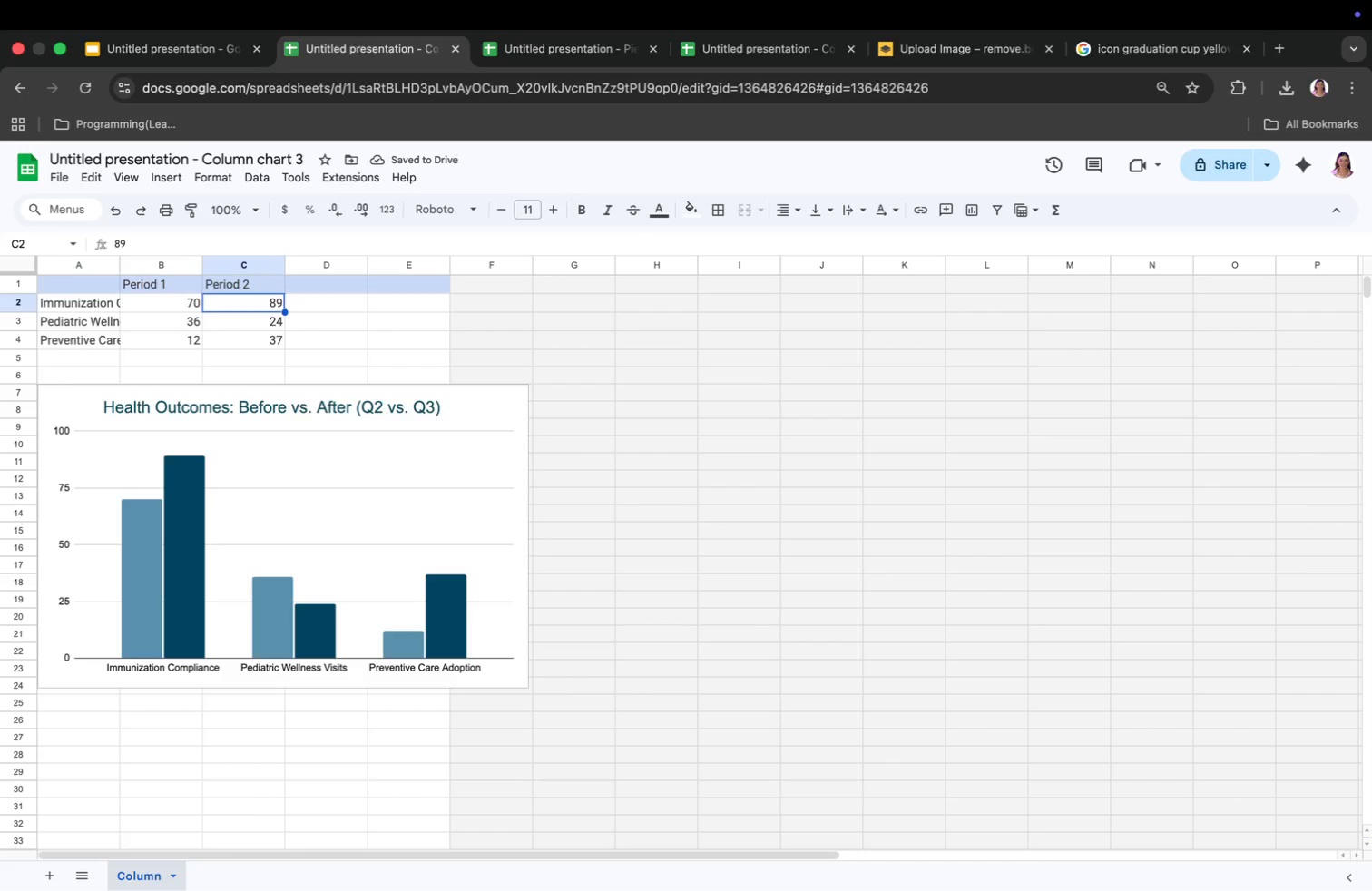 
wait(5.58)
 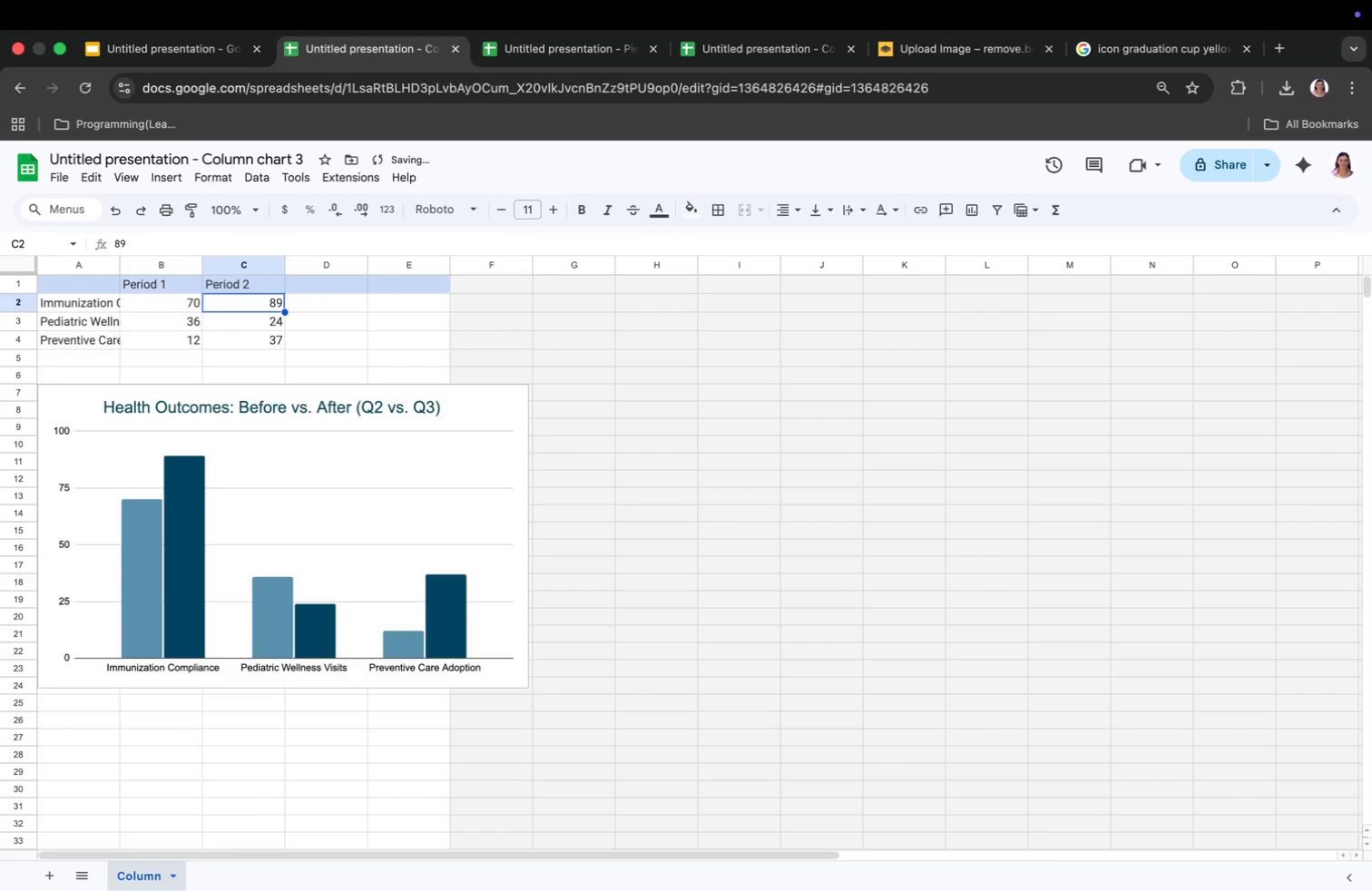 
type(85)
 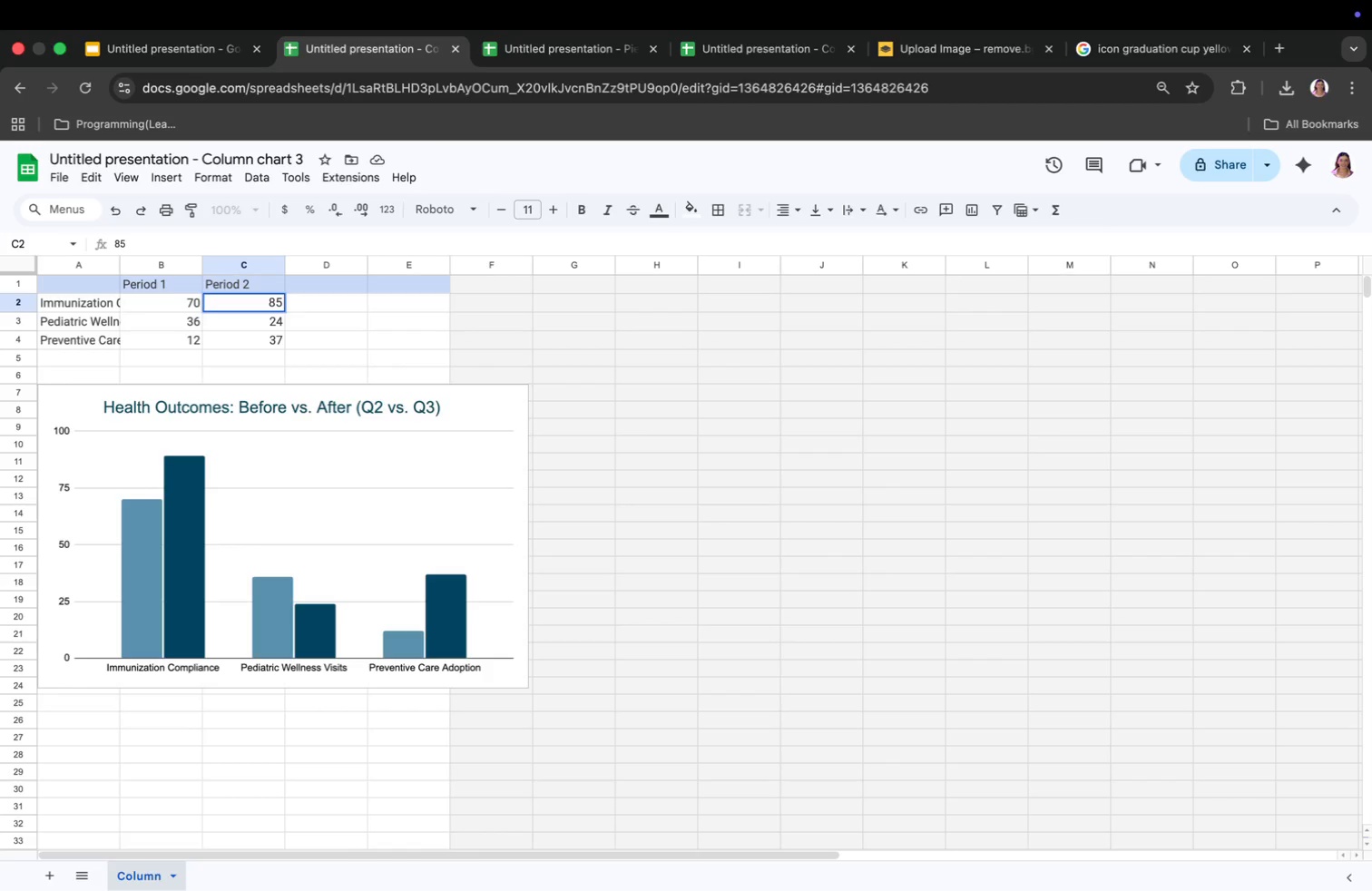 
key(Enter)
 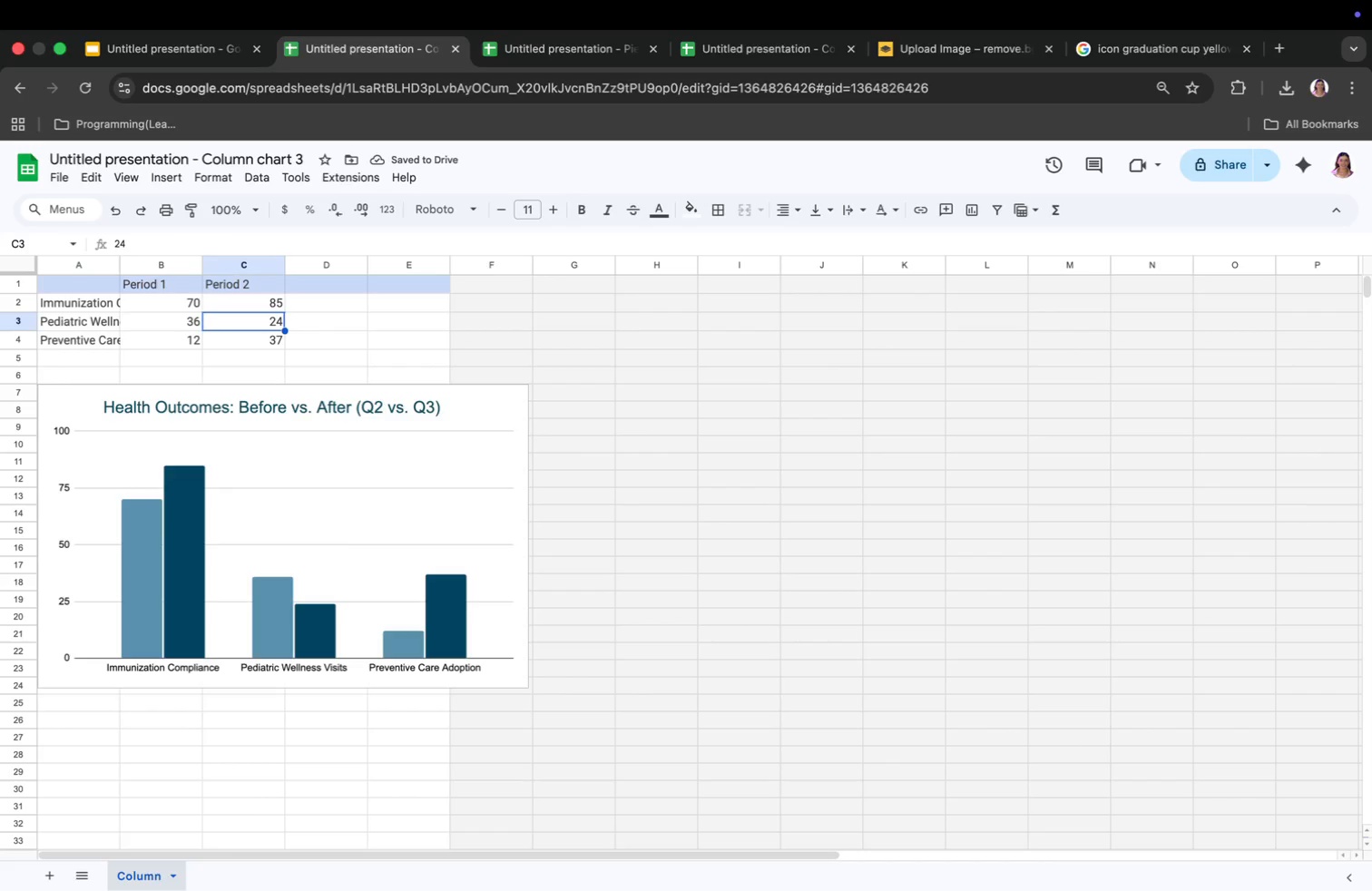 
type(72)
 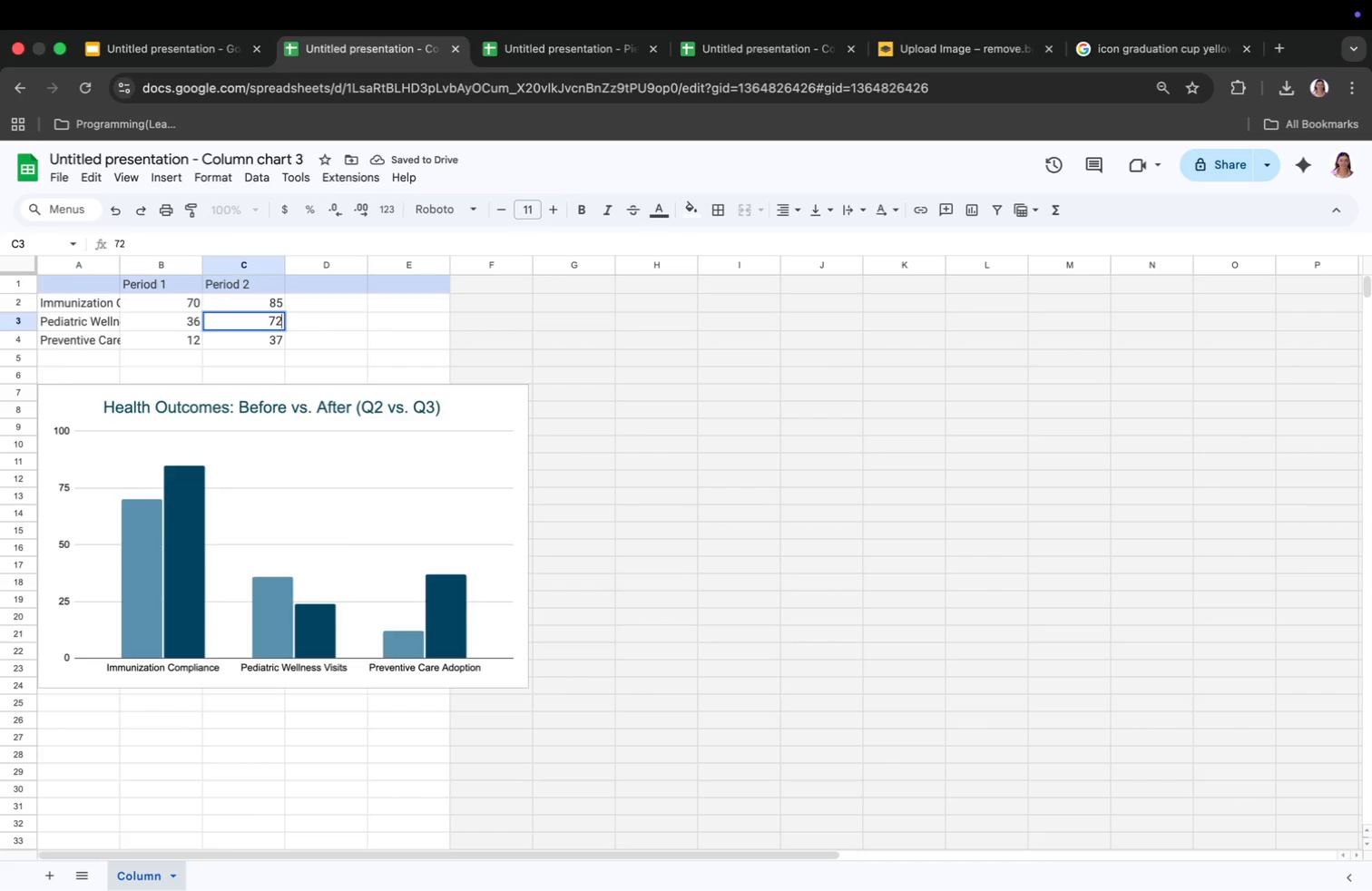 
key(ArrowLeft)
 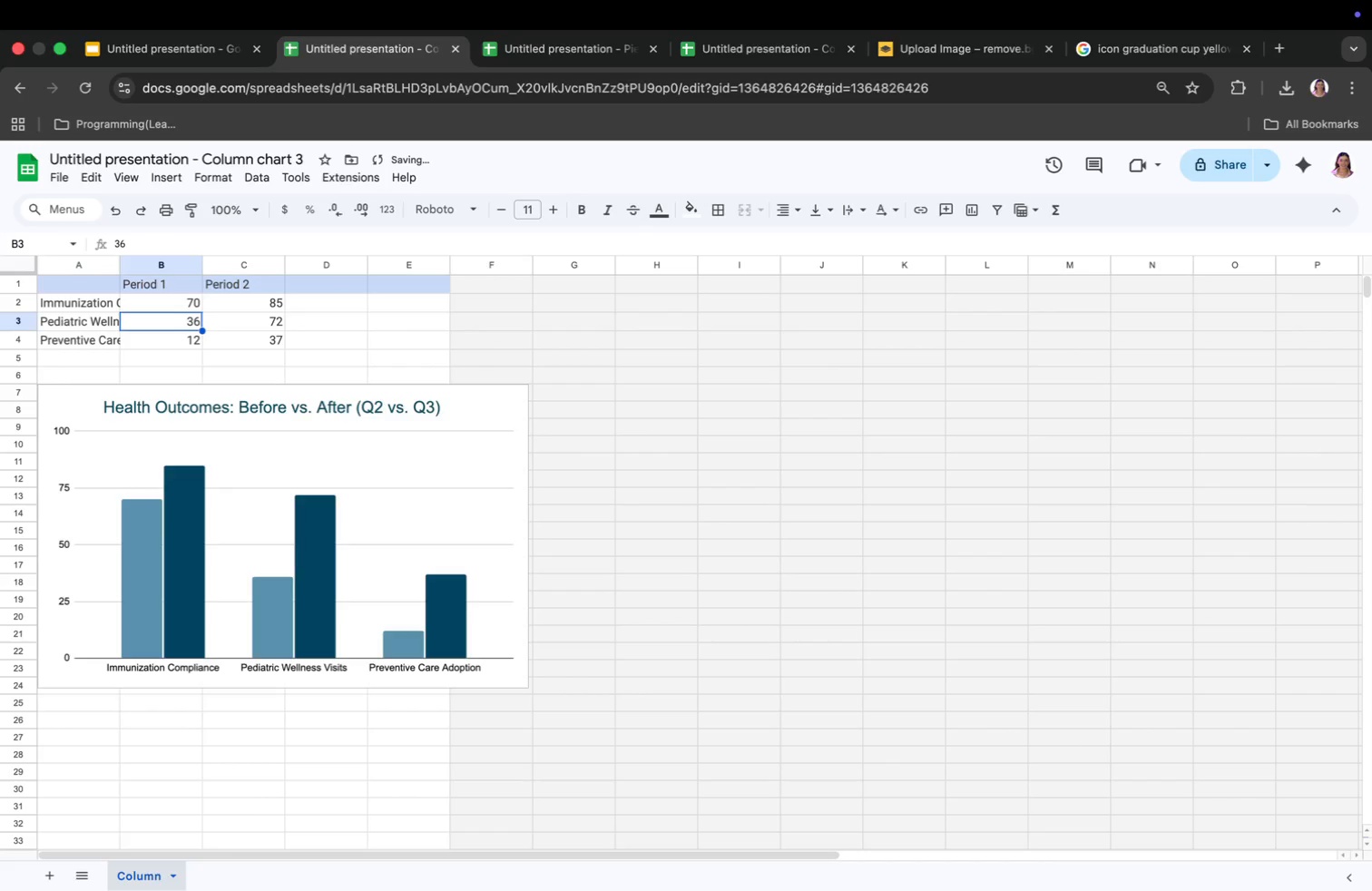 
type(60)
 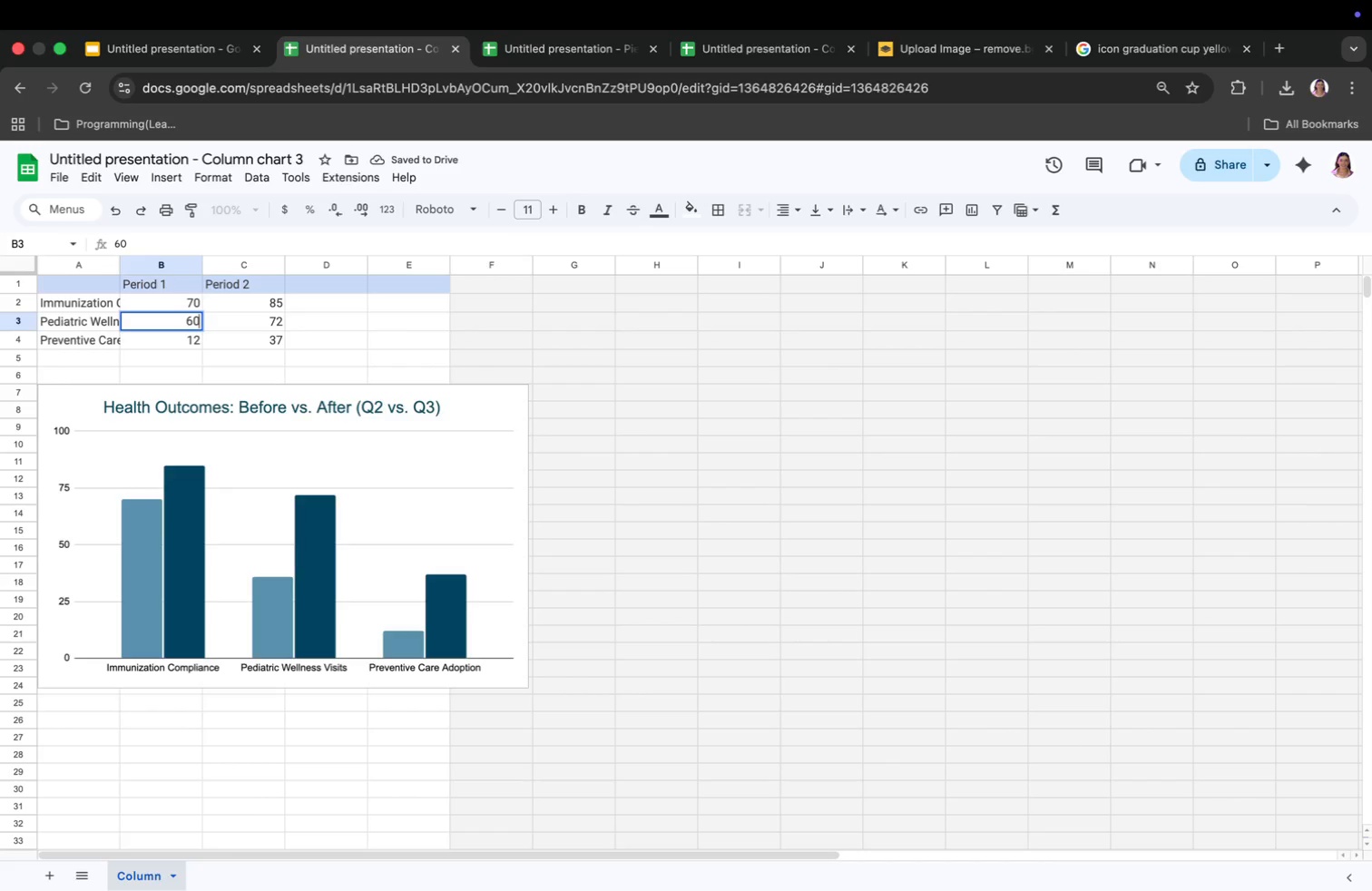 
key(ArrowDown)
 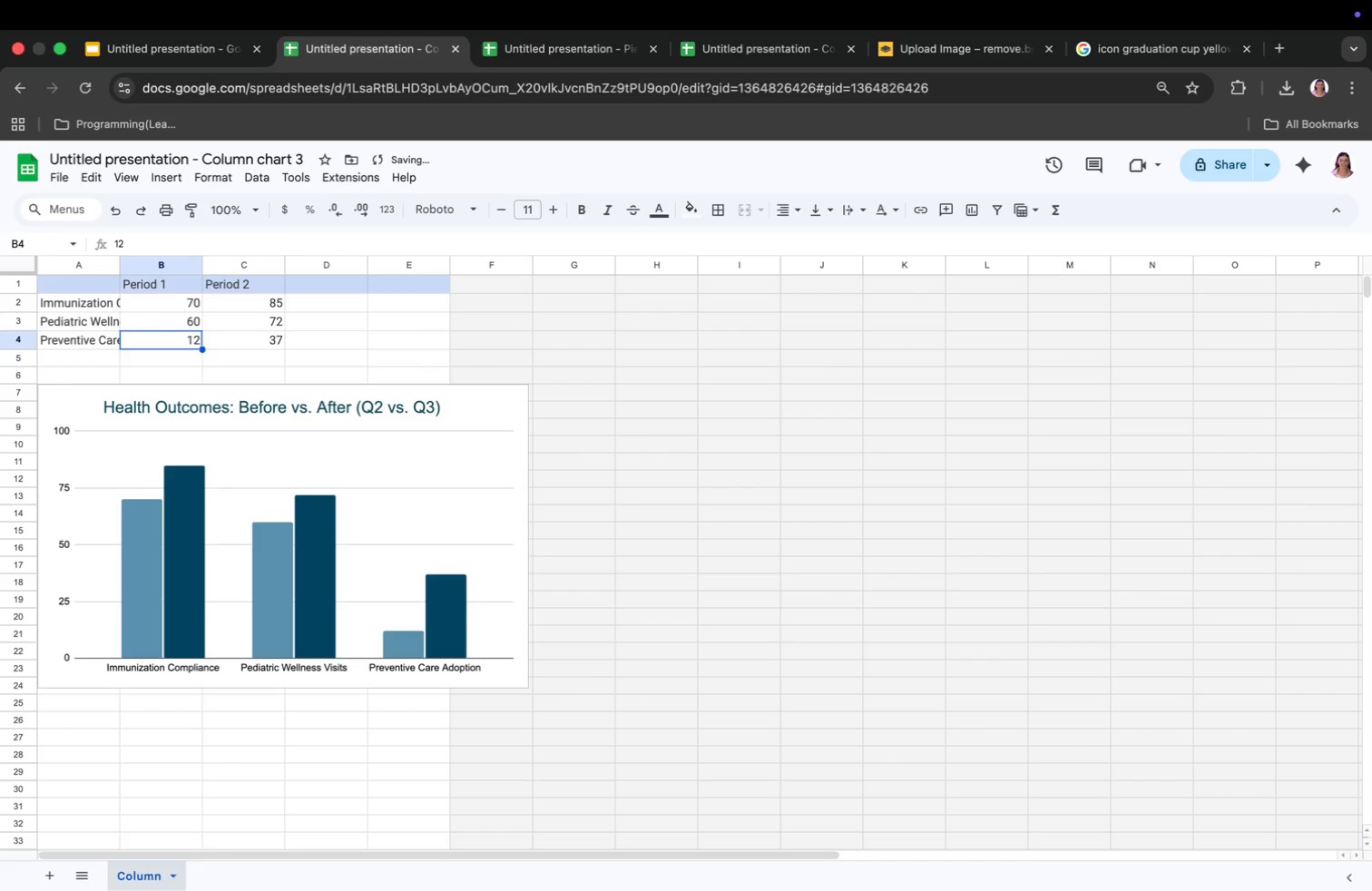 
type(50)
 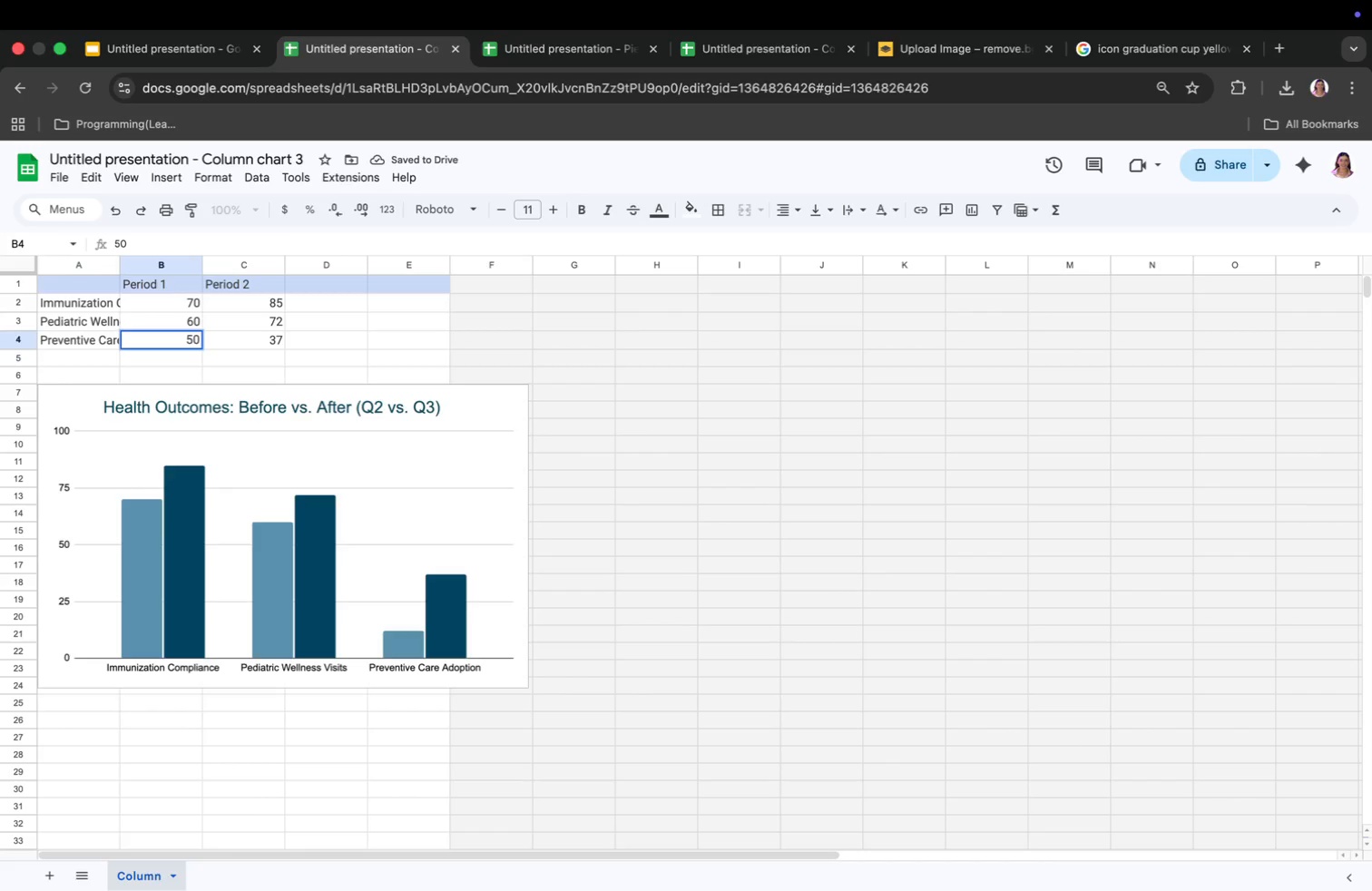 
key(ArrowRight)
 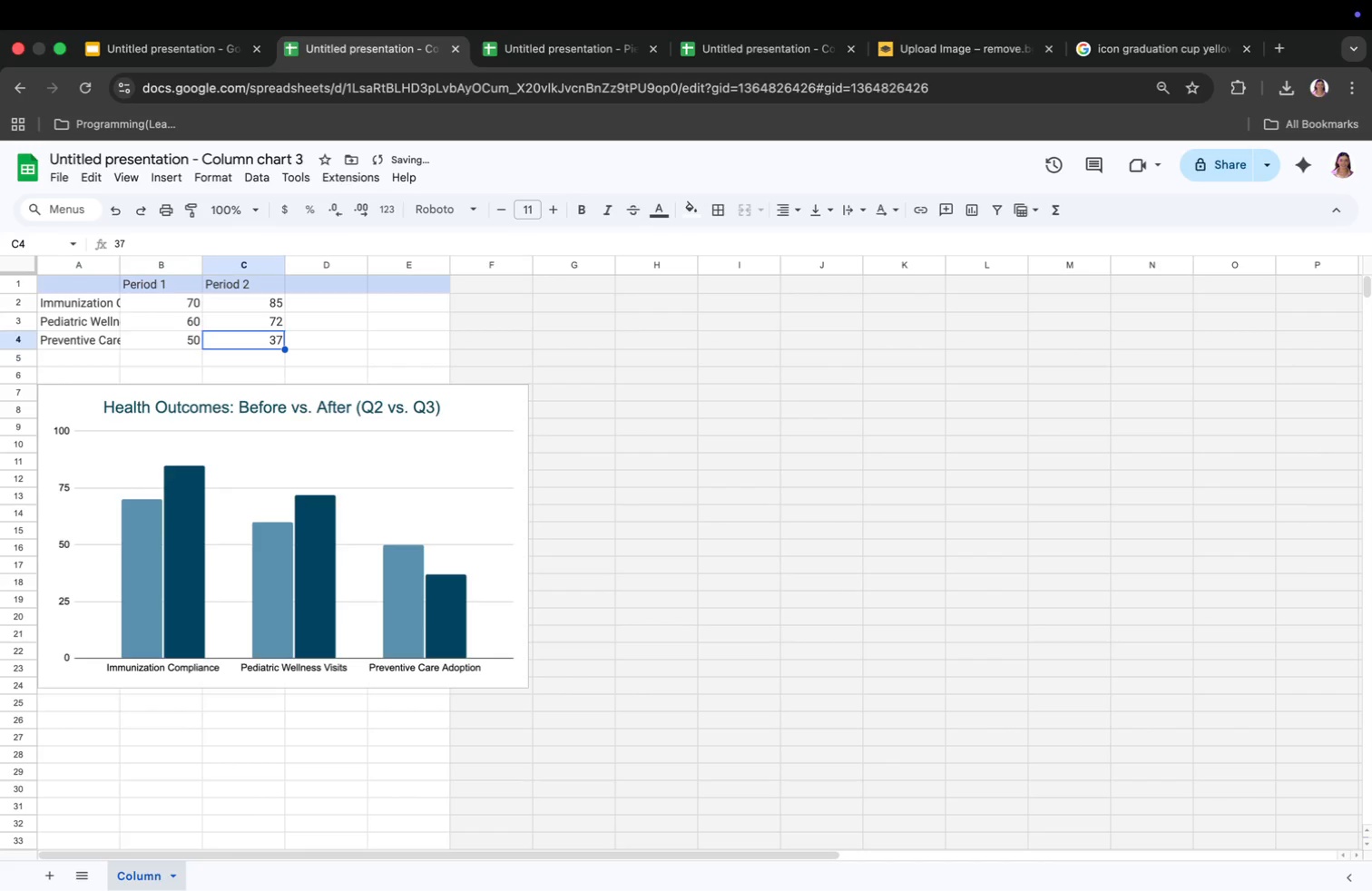 
type(60)
 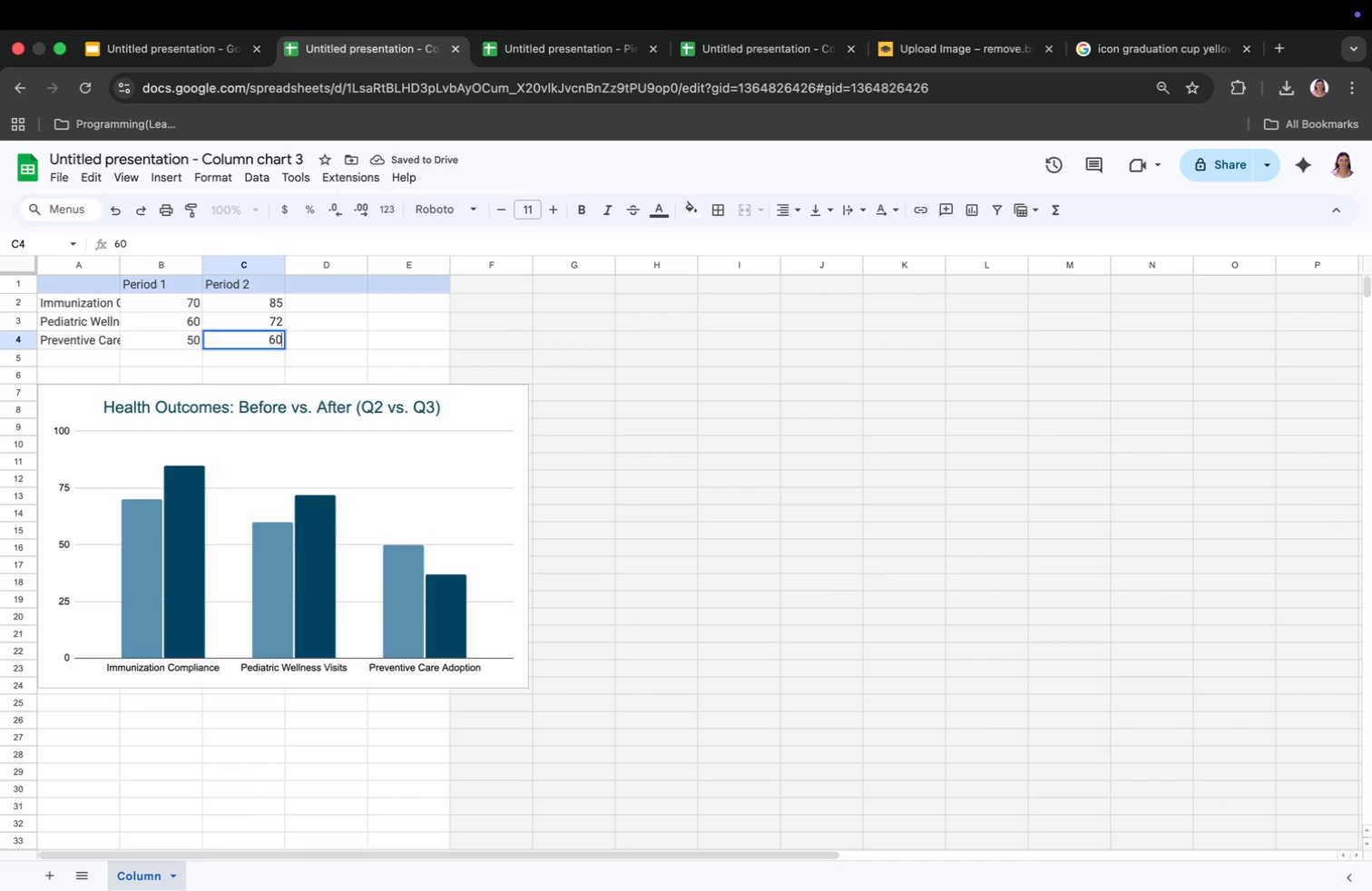 
key(Enter)
 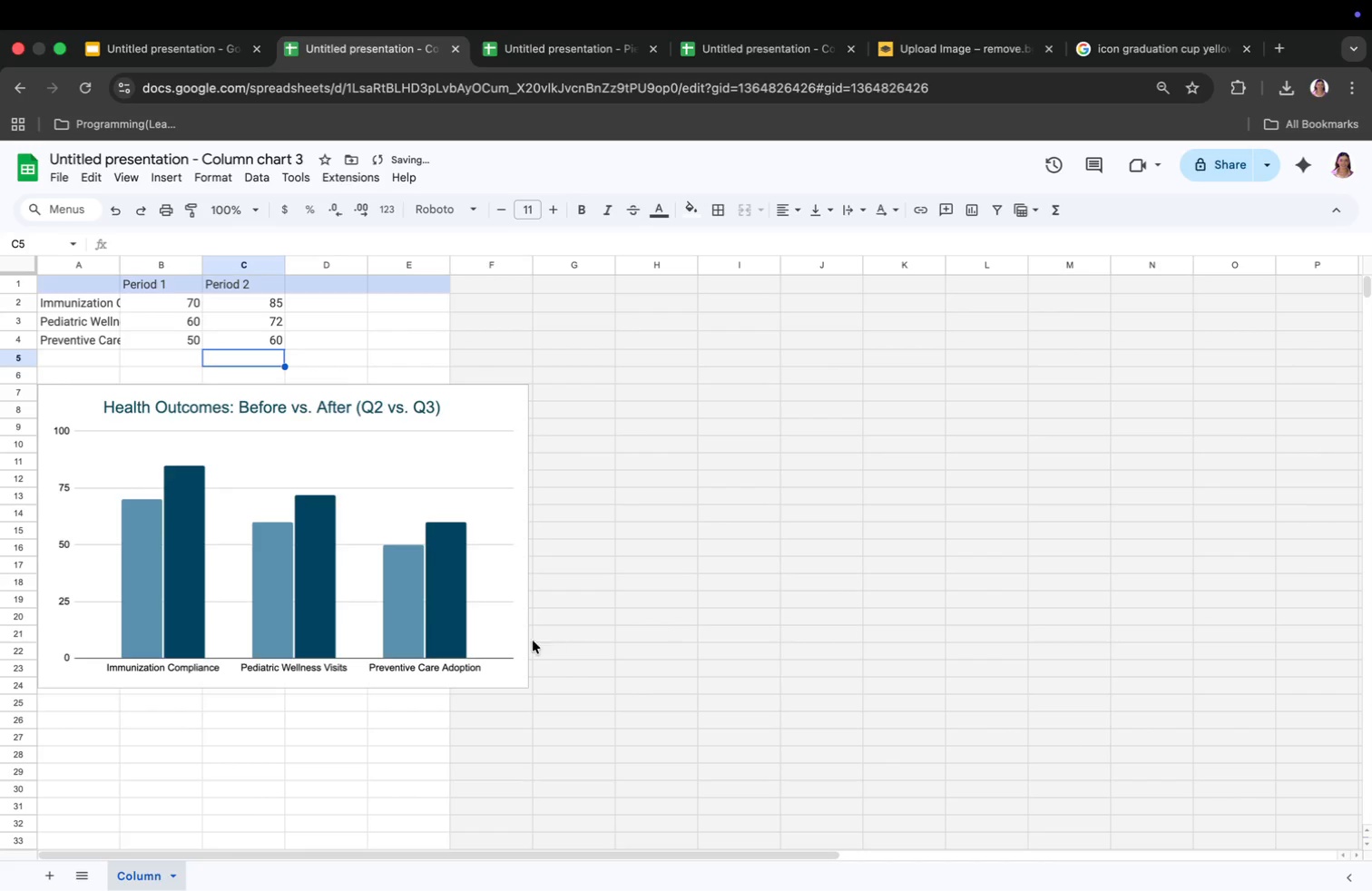 
left_click([402, 604])
 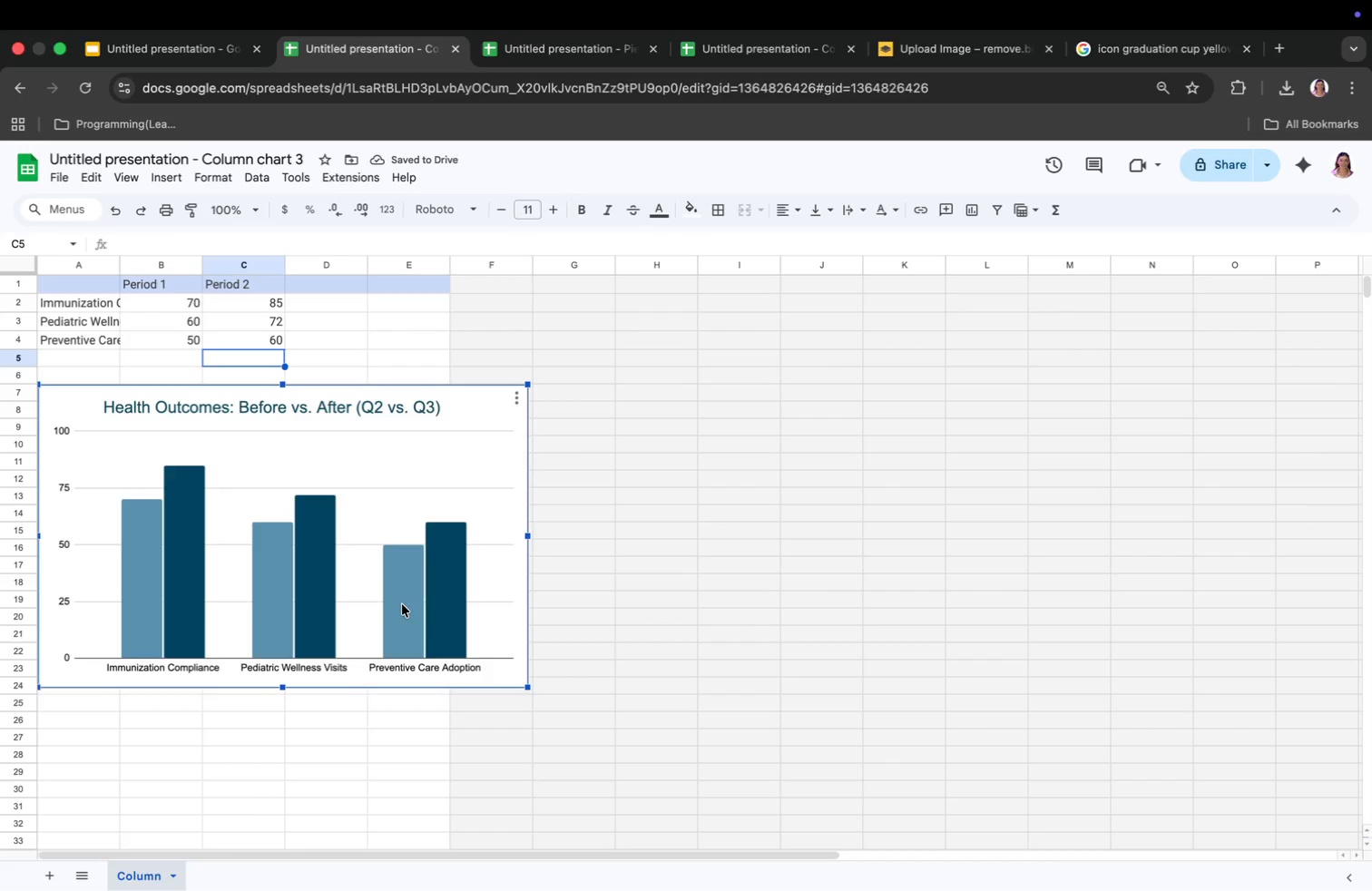 
left_click([402, 604])
 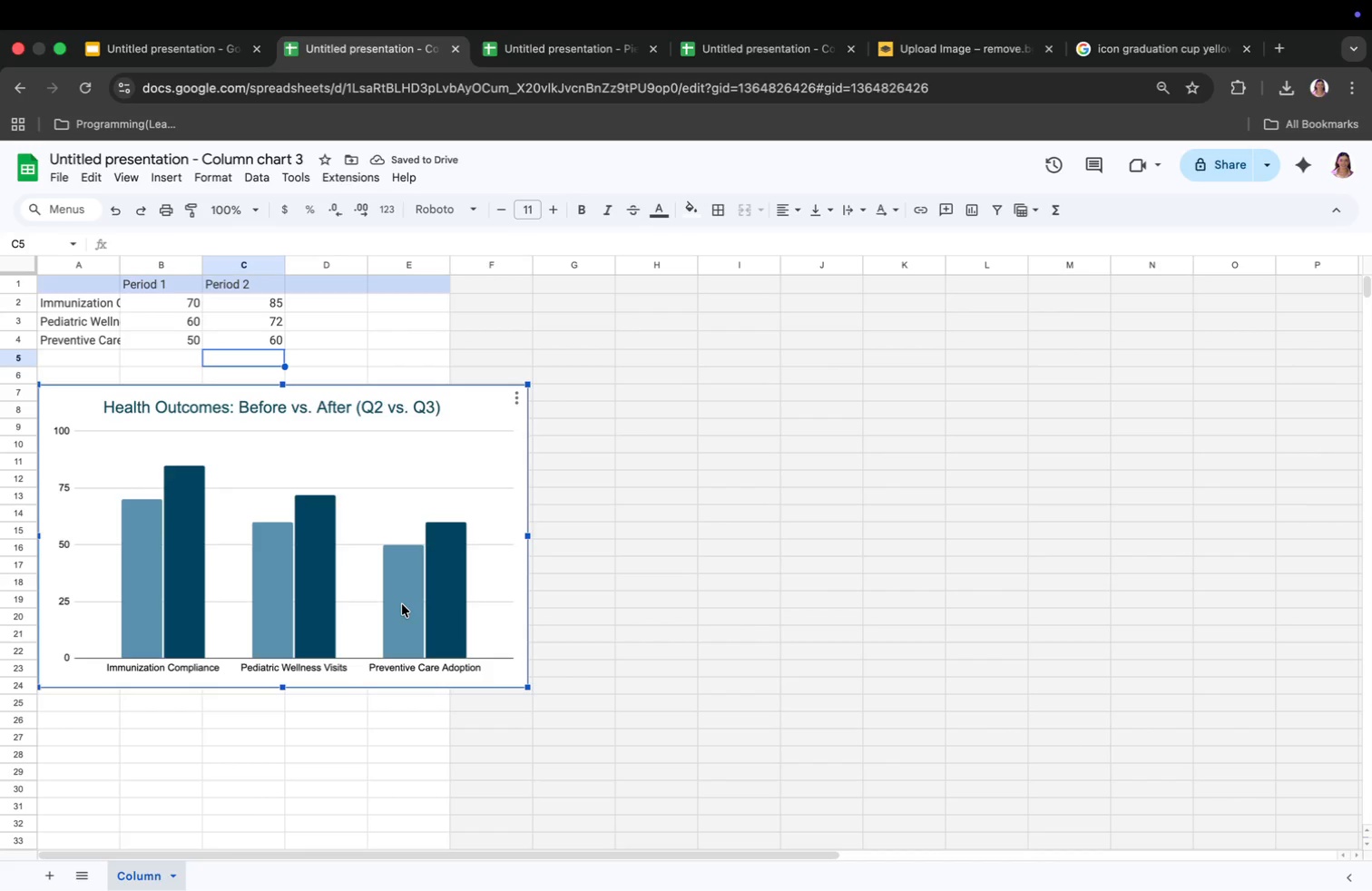 
double_click([402, 604])
 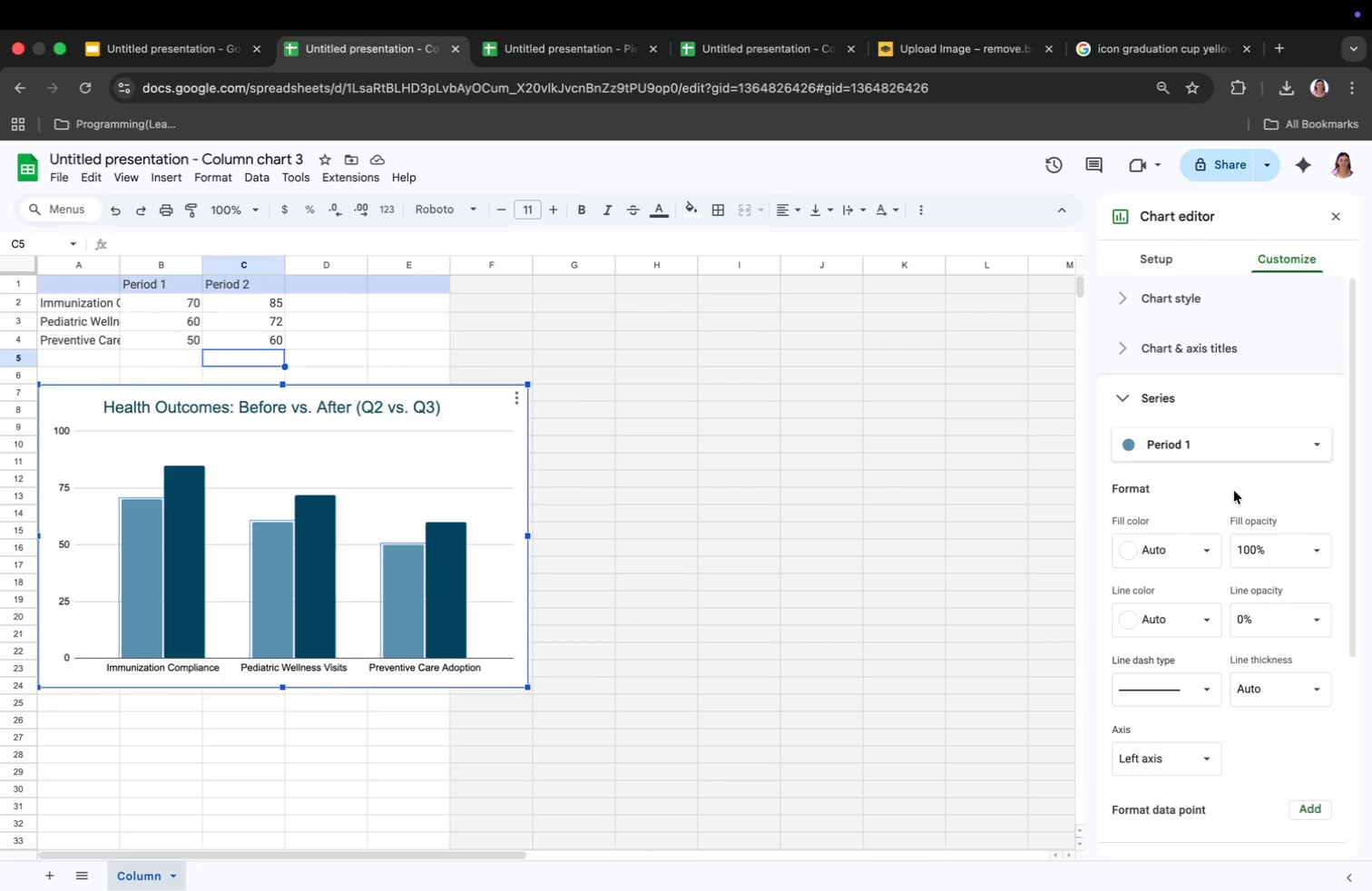 
left_click([1200, 548])
 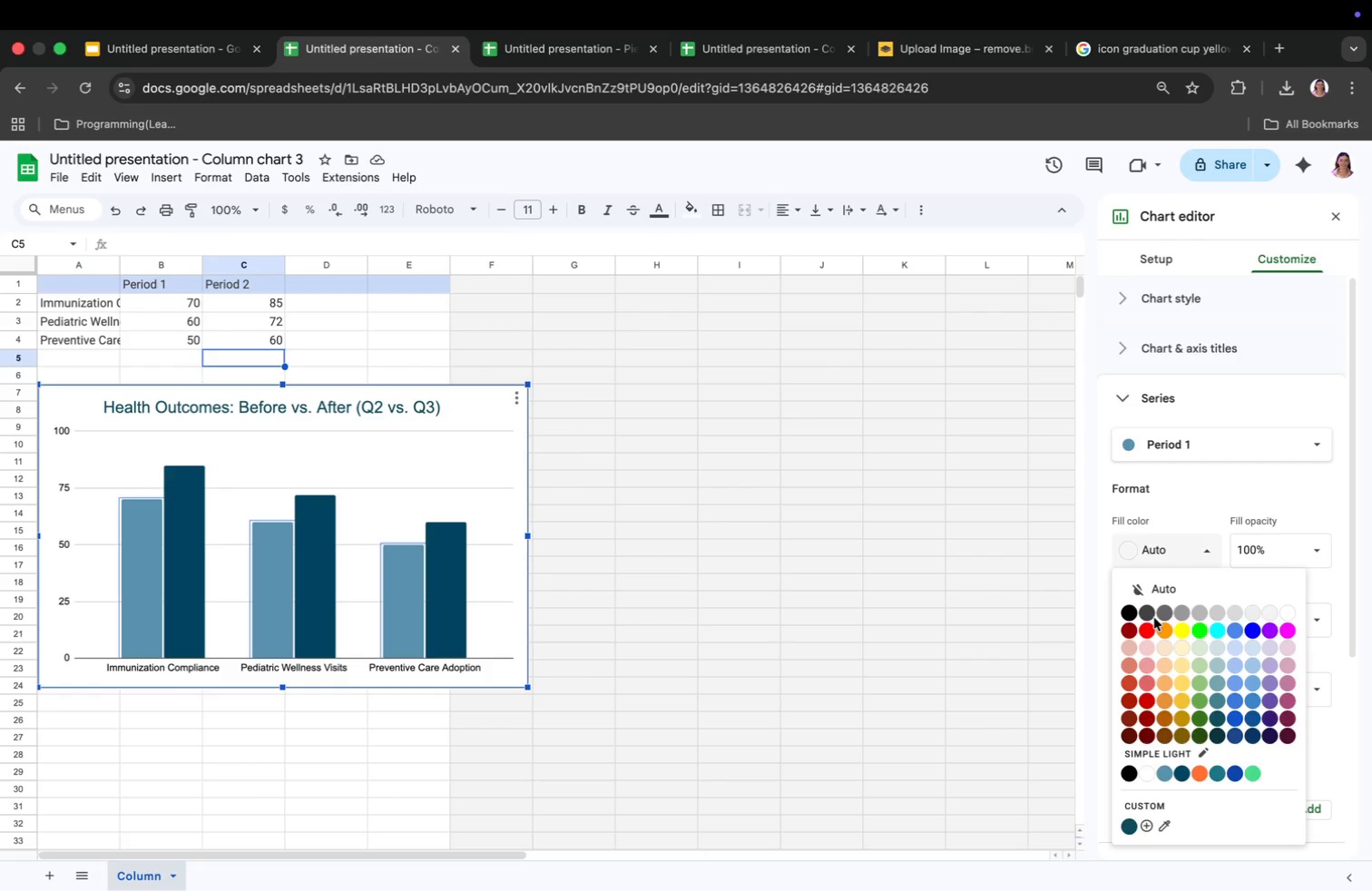 
left_click([1162, 614])
 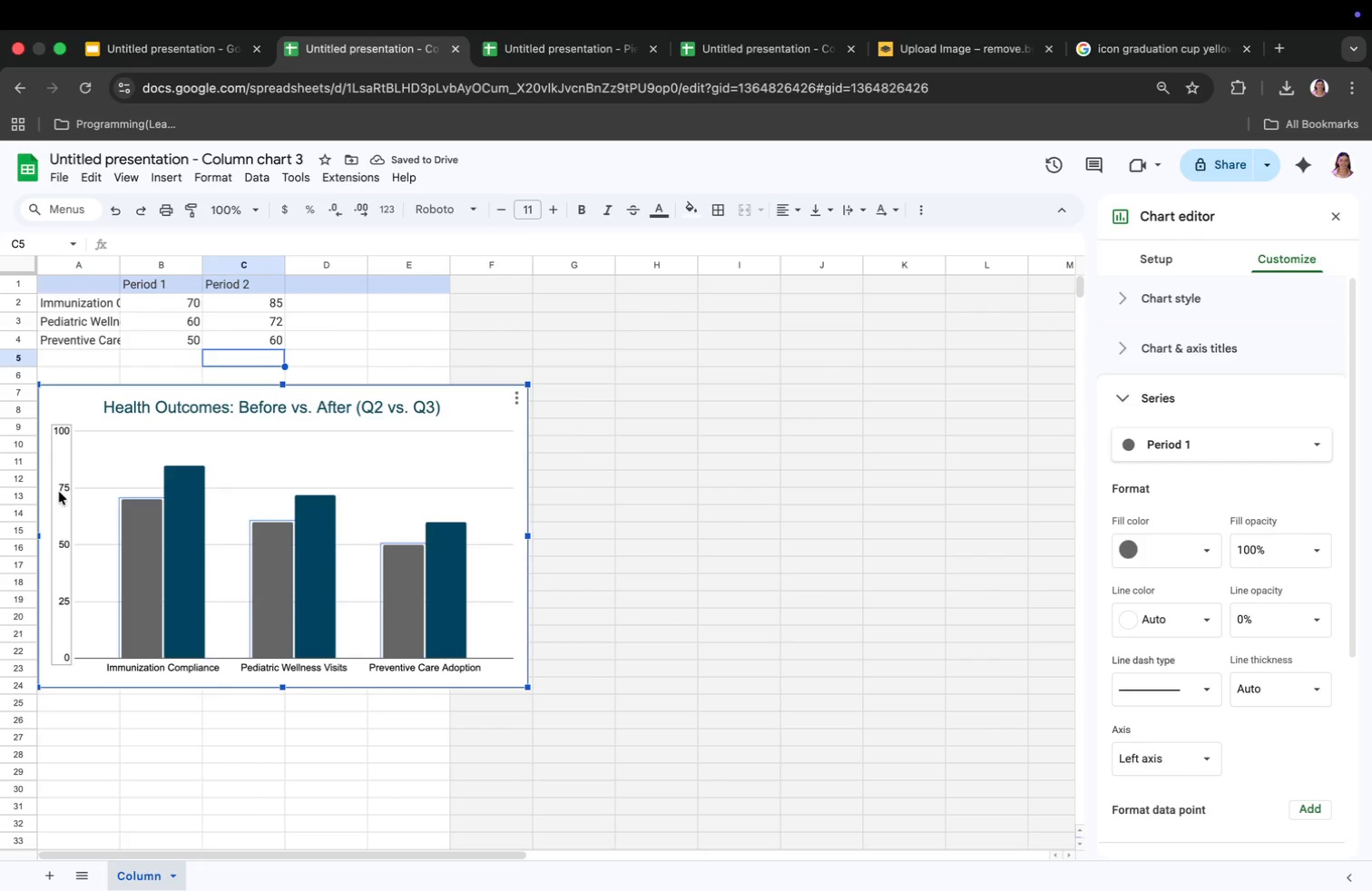 
wait(7.11)
 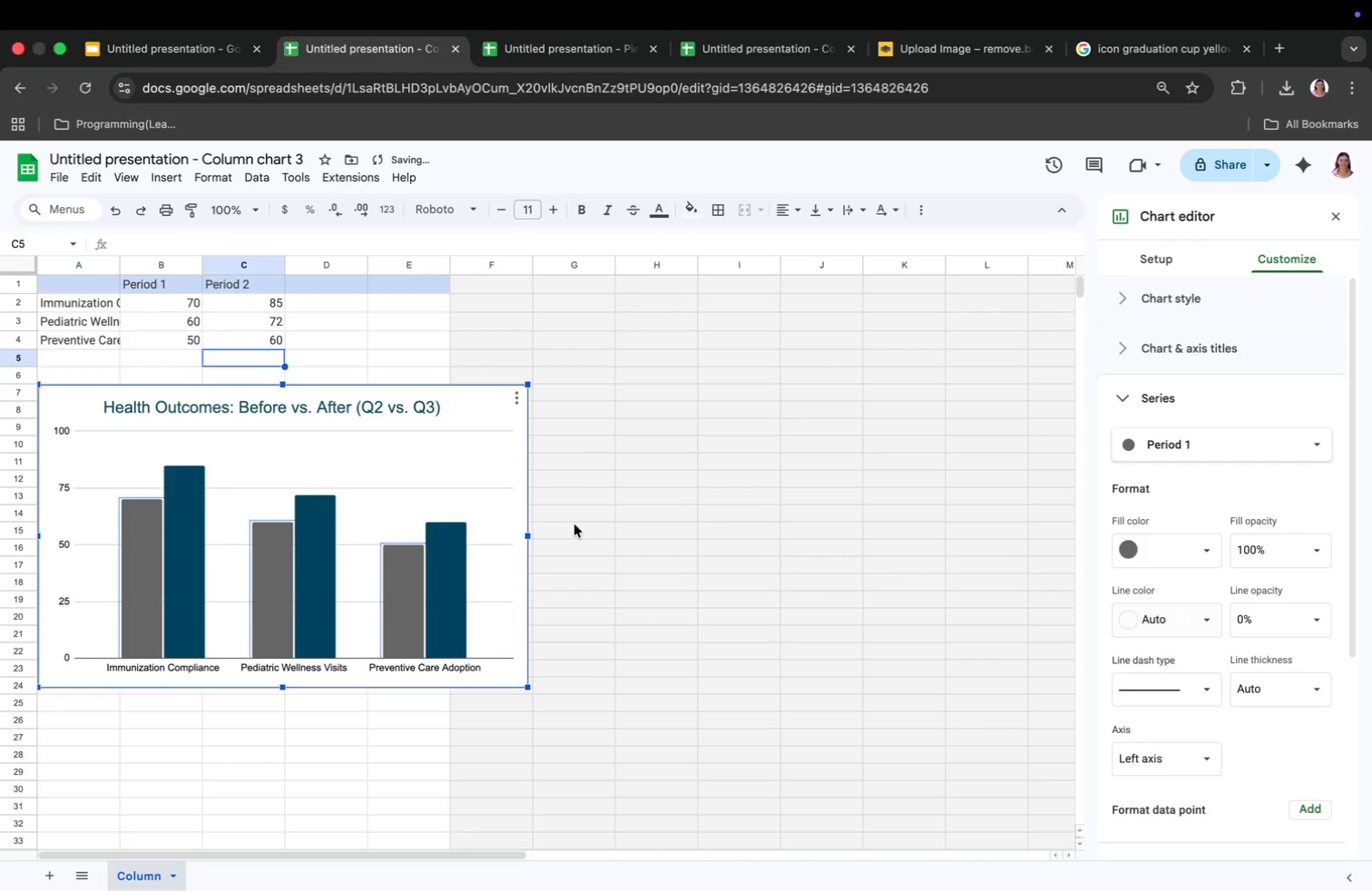 
left_click([59, 492])
 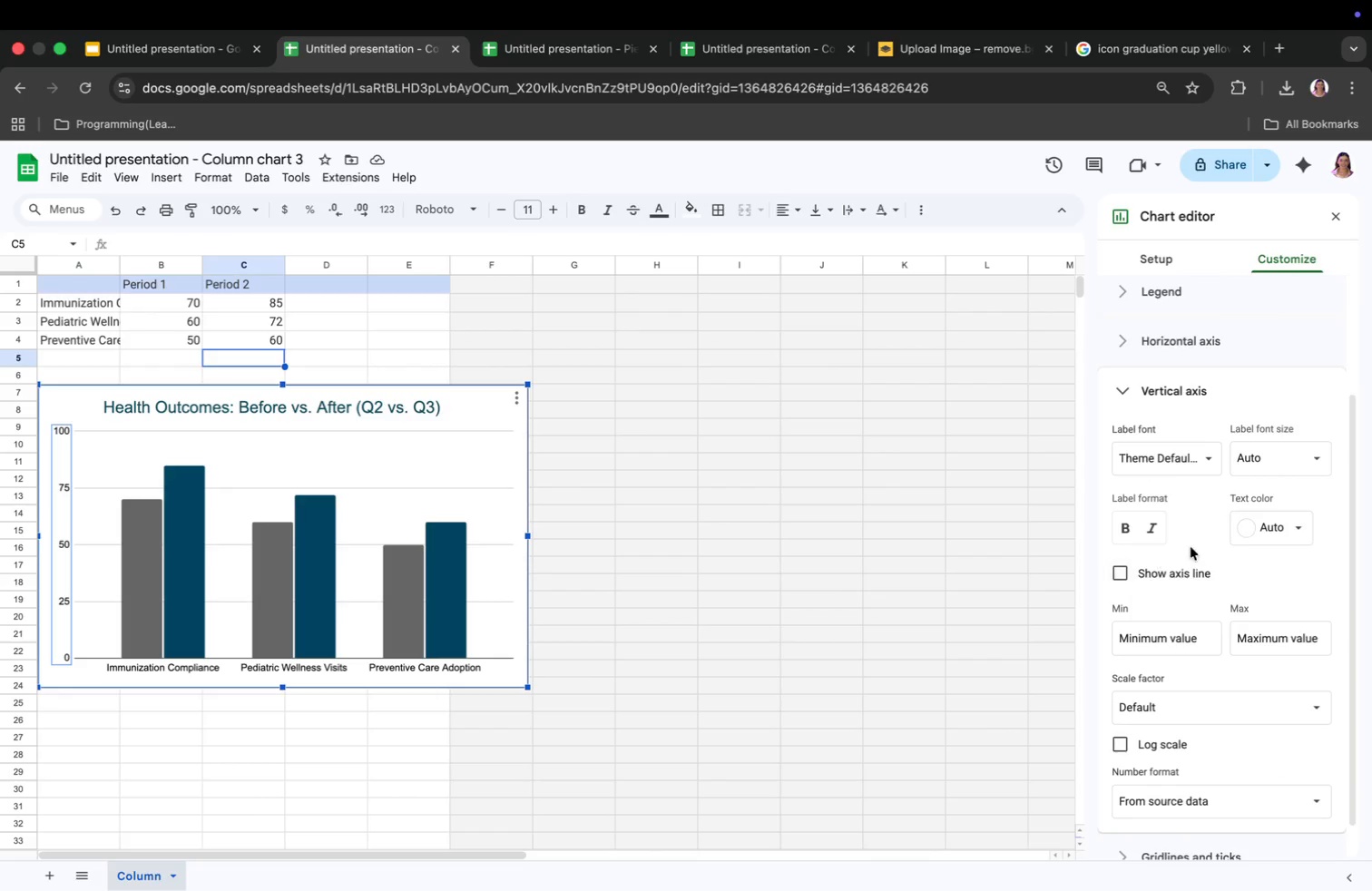 
left_click([1250, 531])
 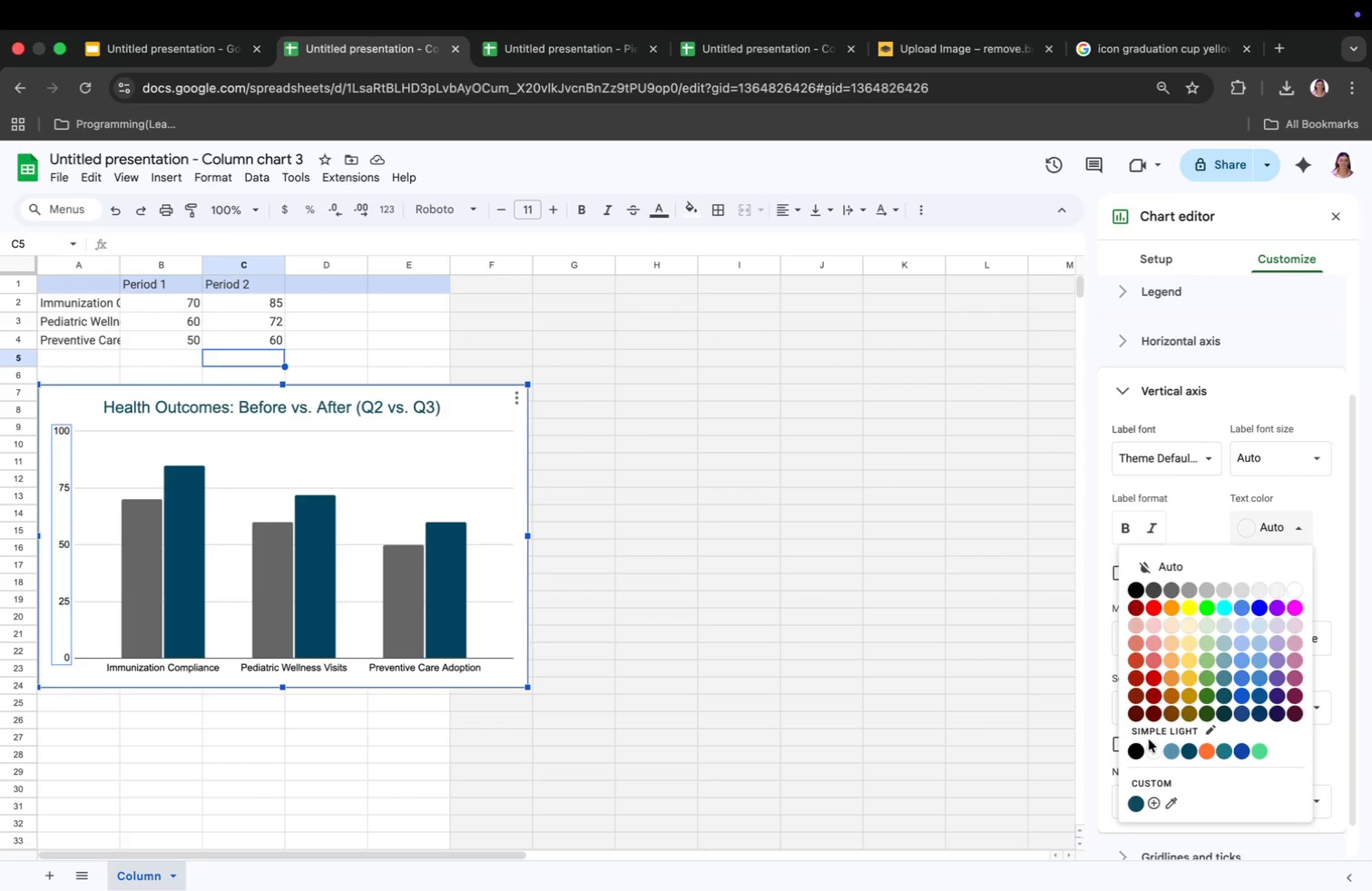 
left_click([1152, 752])
 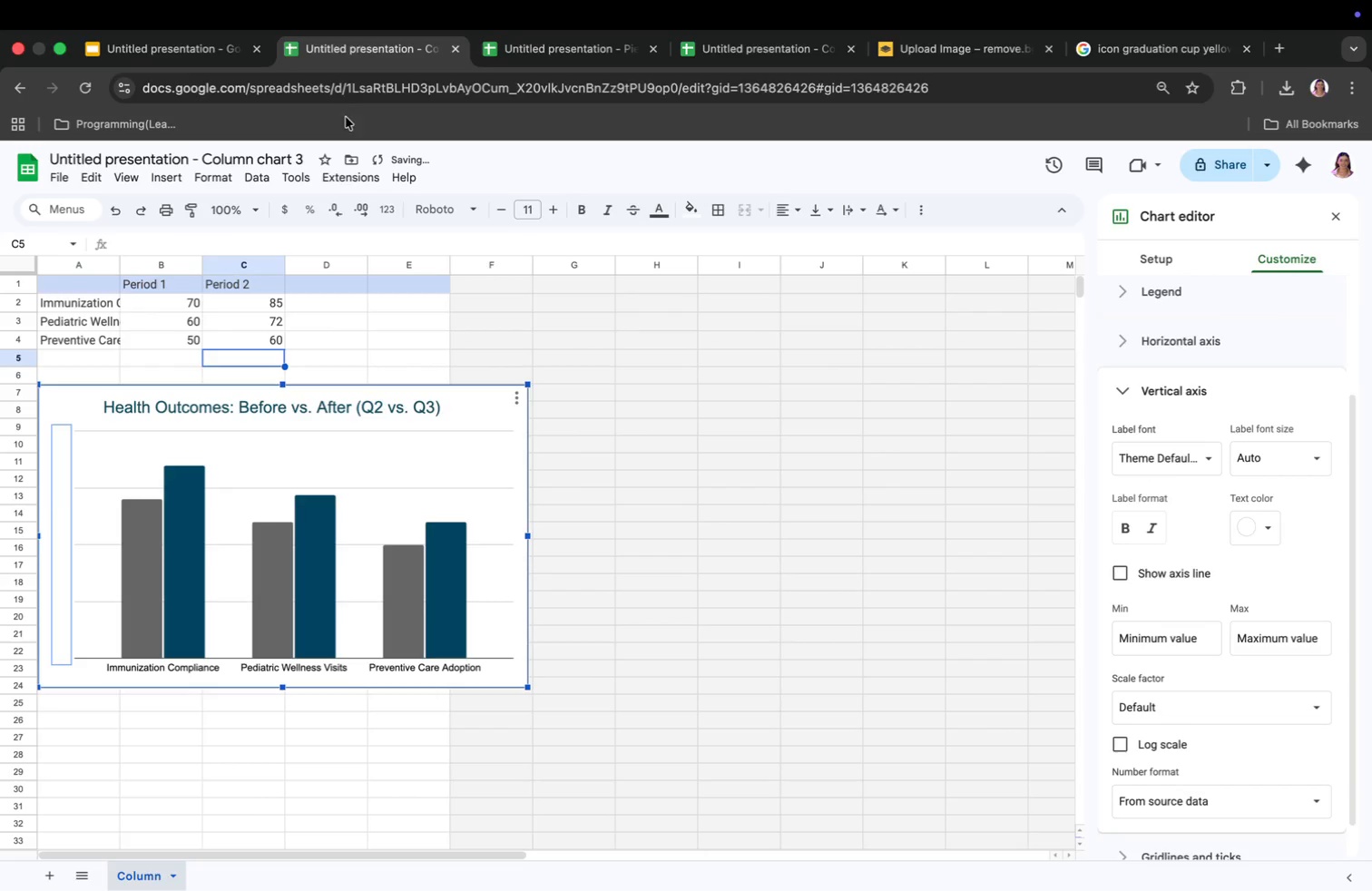 
left_click([200, 56])
 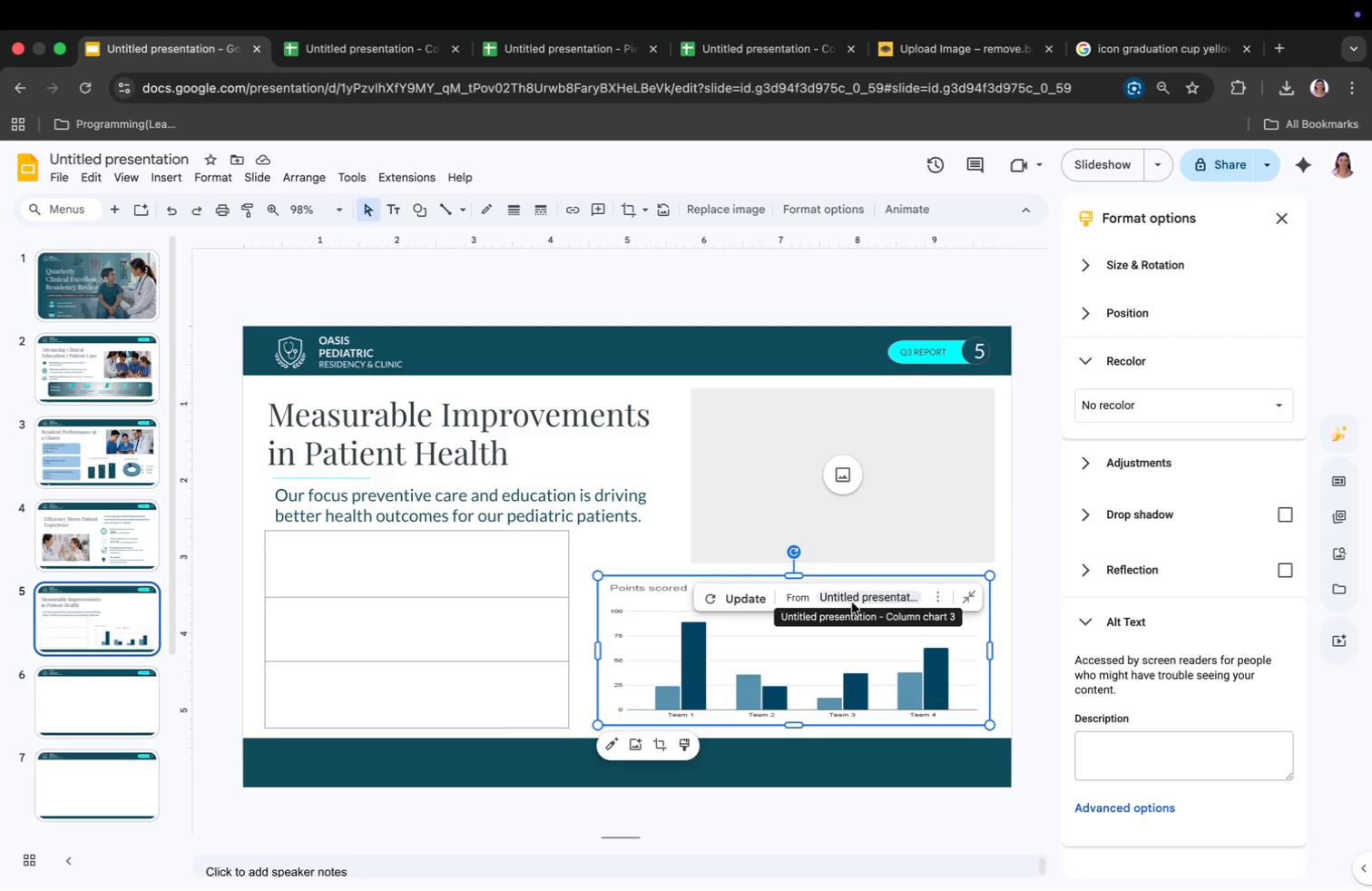 
left_click([715, 593])
 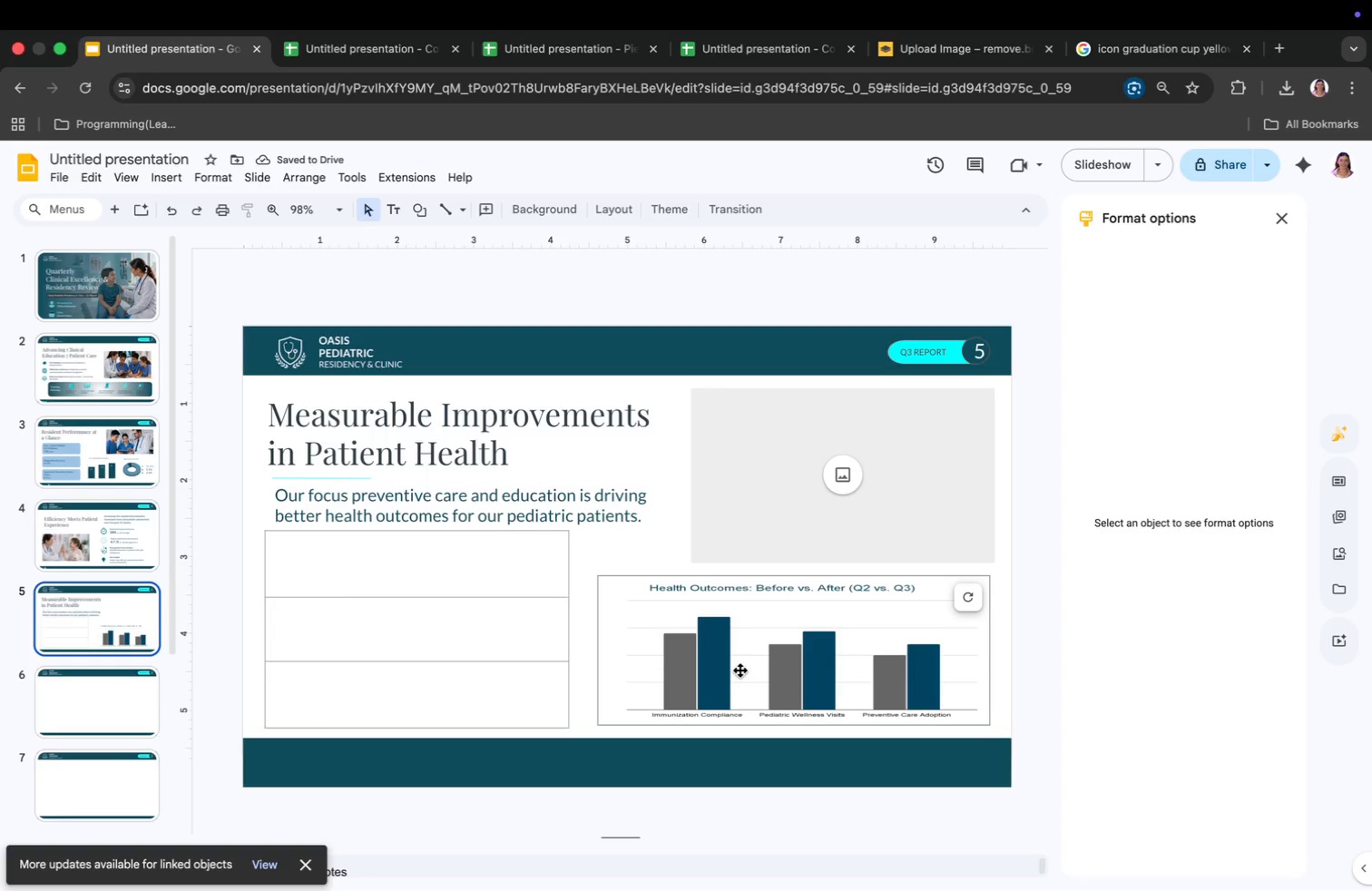 
left_click([838, 475])
 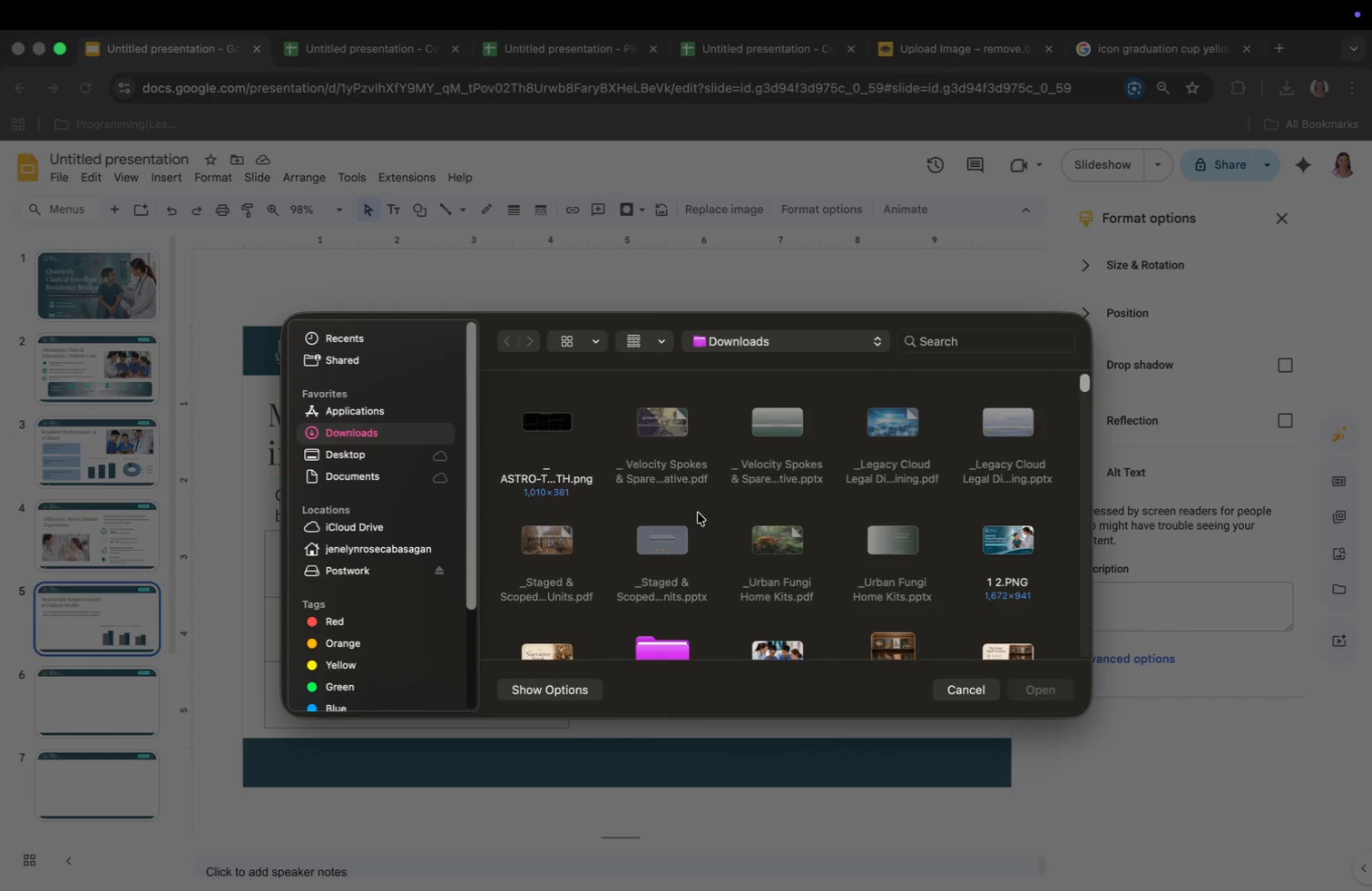 
left_click([368, 452])
 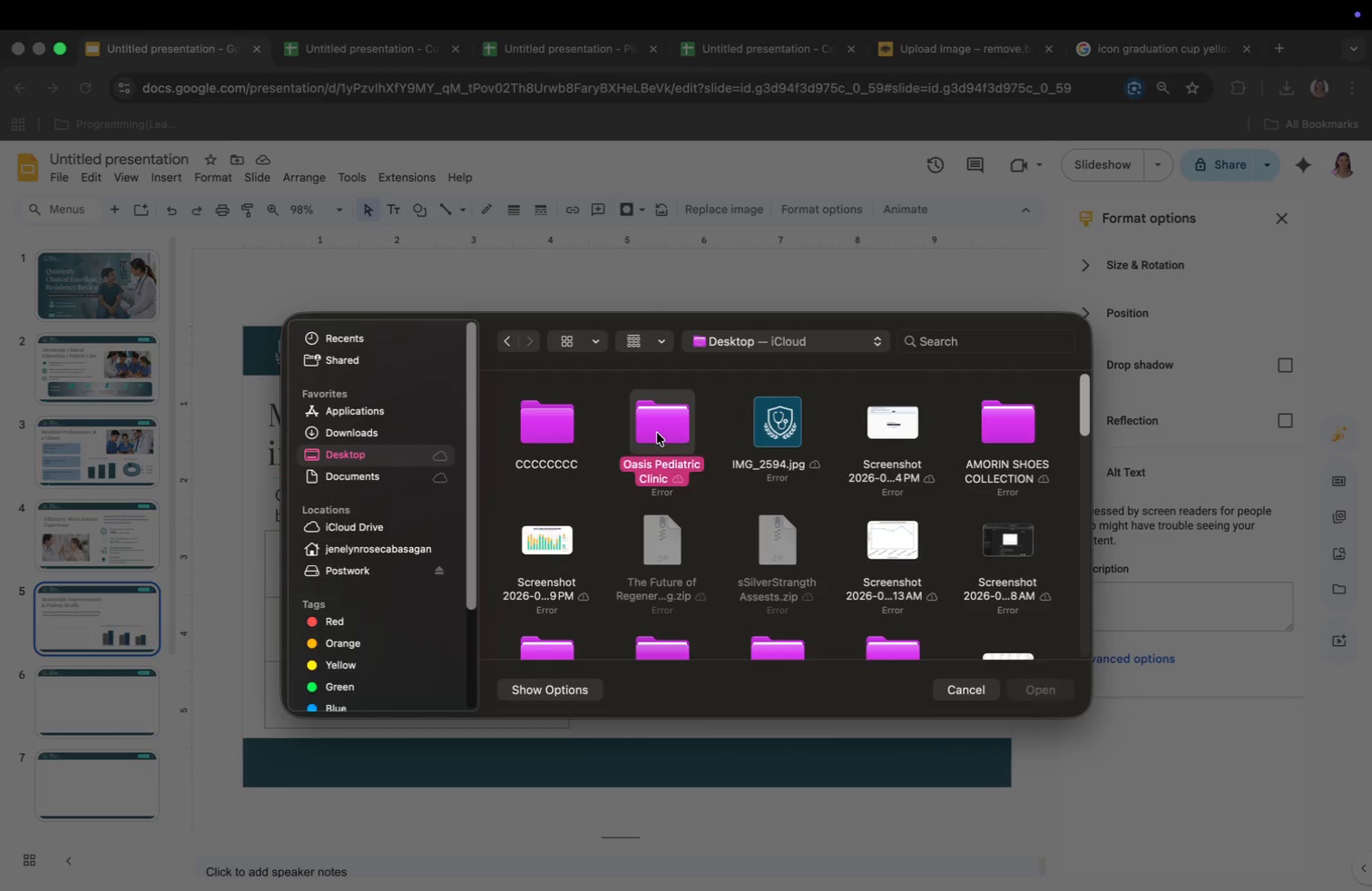 
double_click([657, 433])
 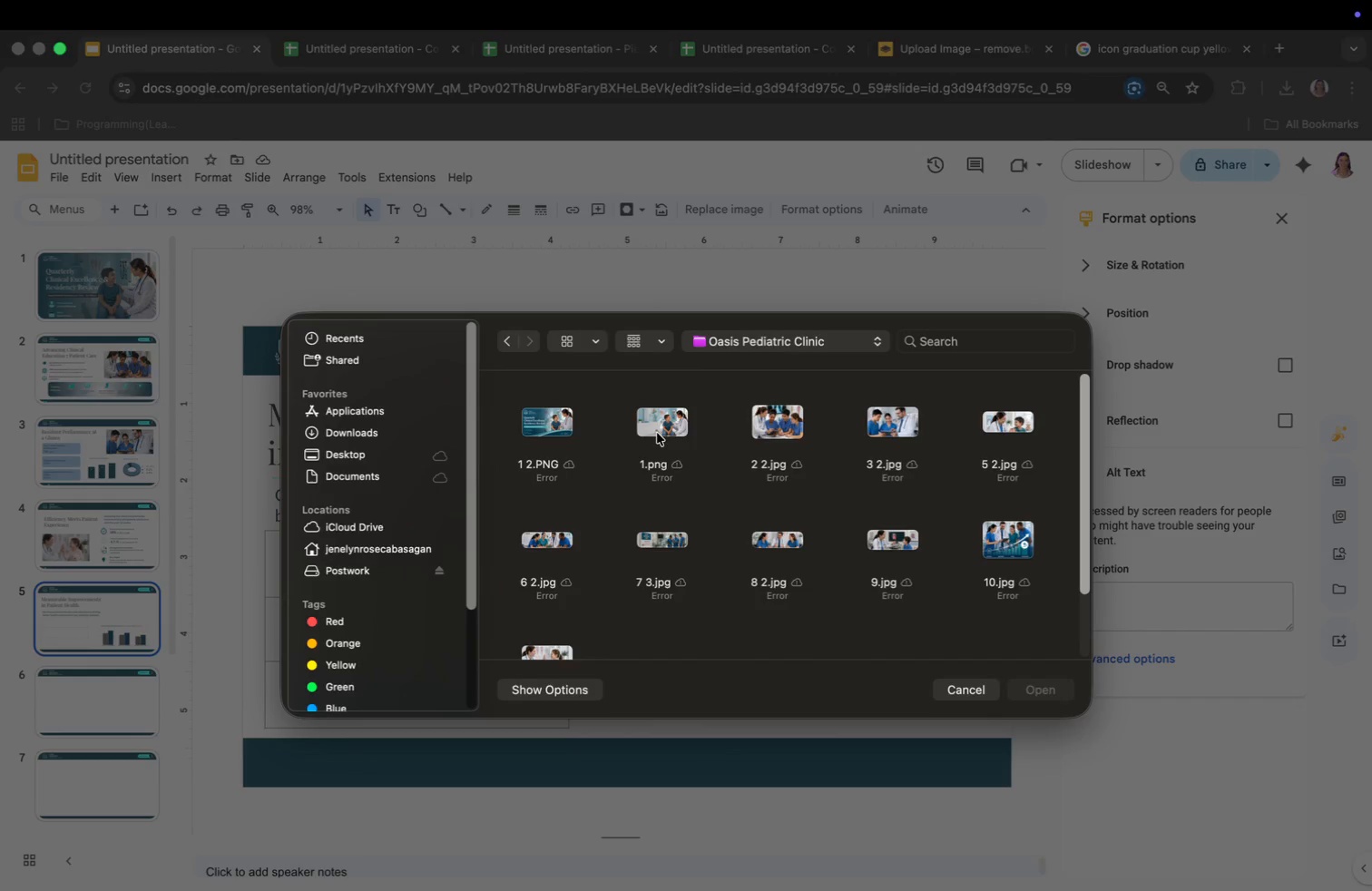 
triple_click([657, 433])
 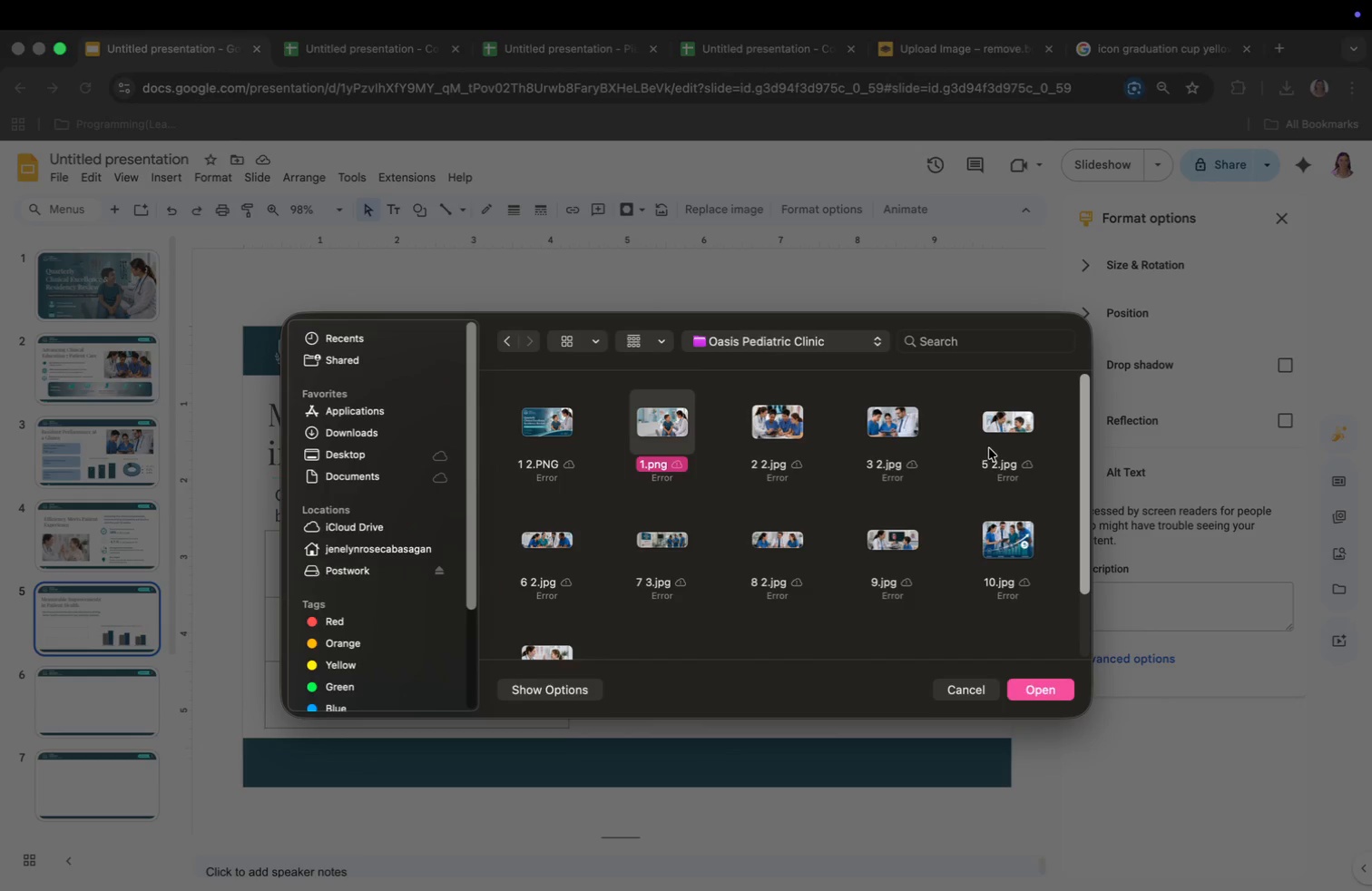 
left_click([1005, 426])
 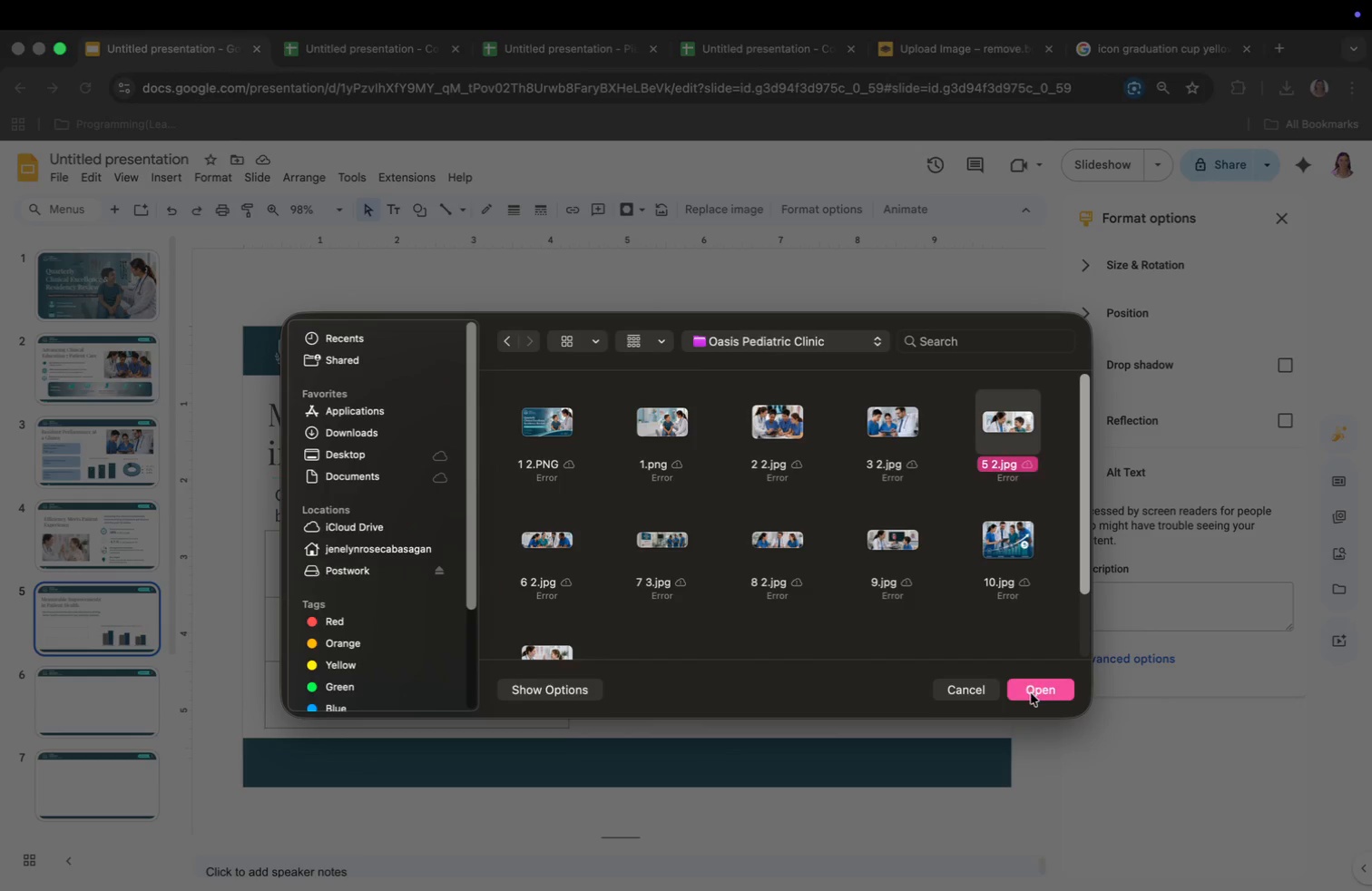 
left_click([1031, 693])
 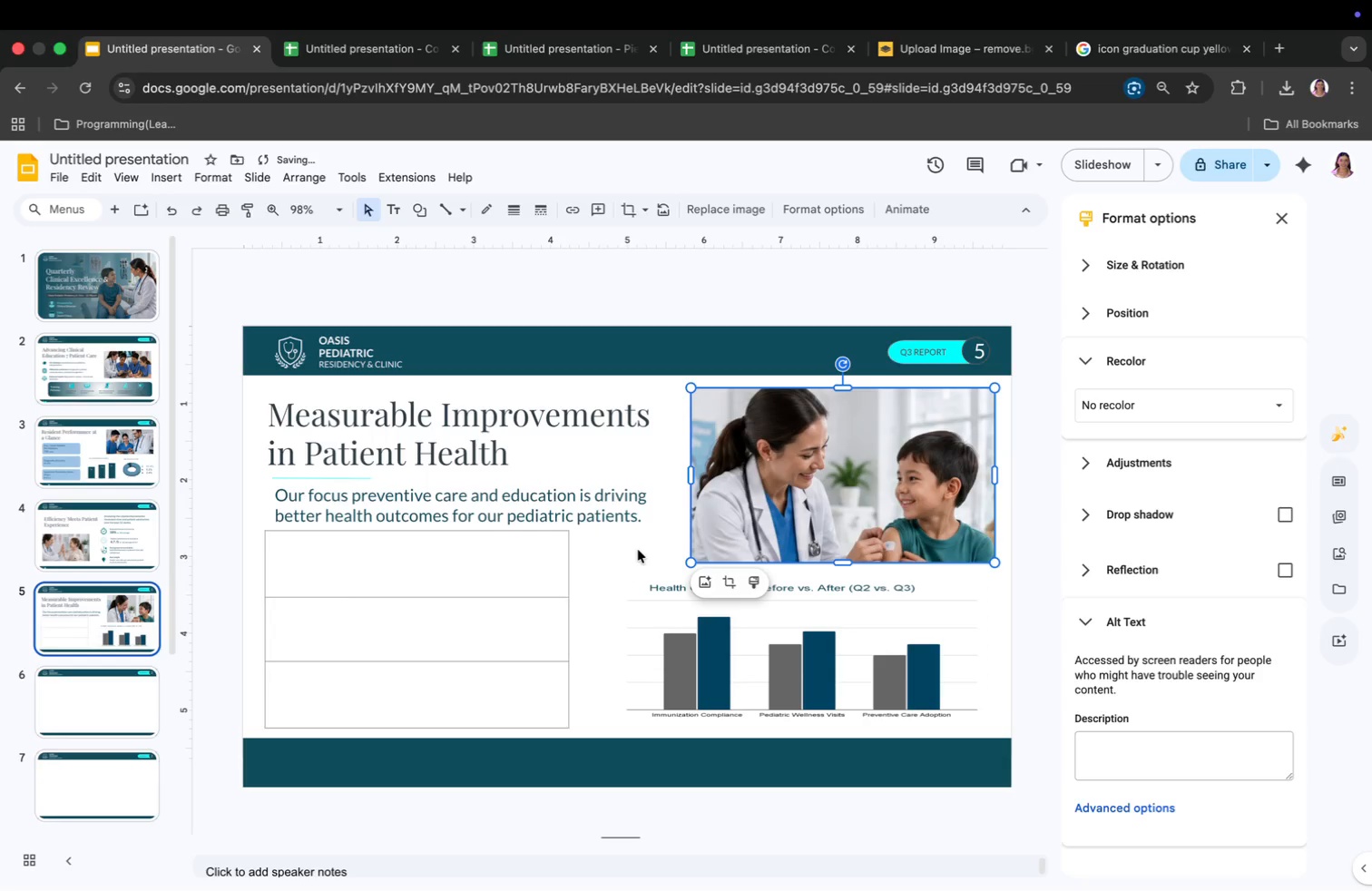 
wait(5.87)
 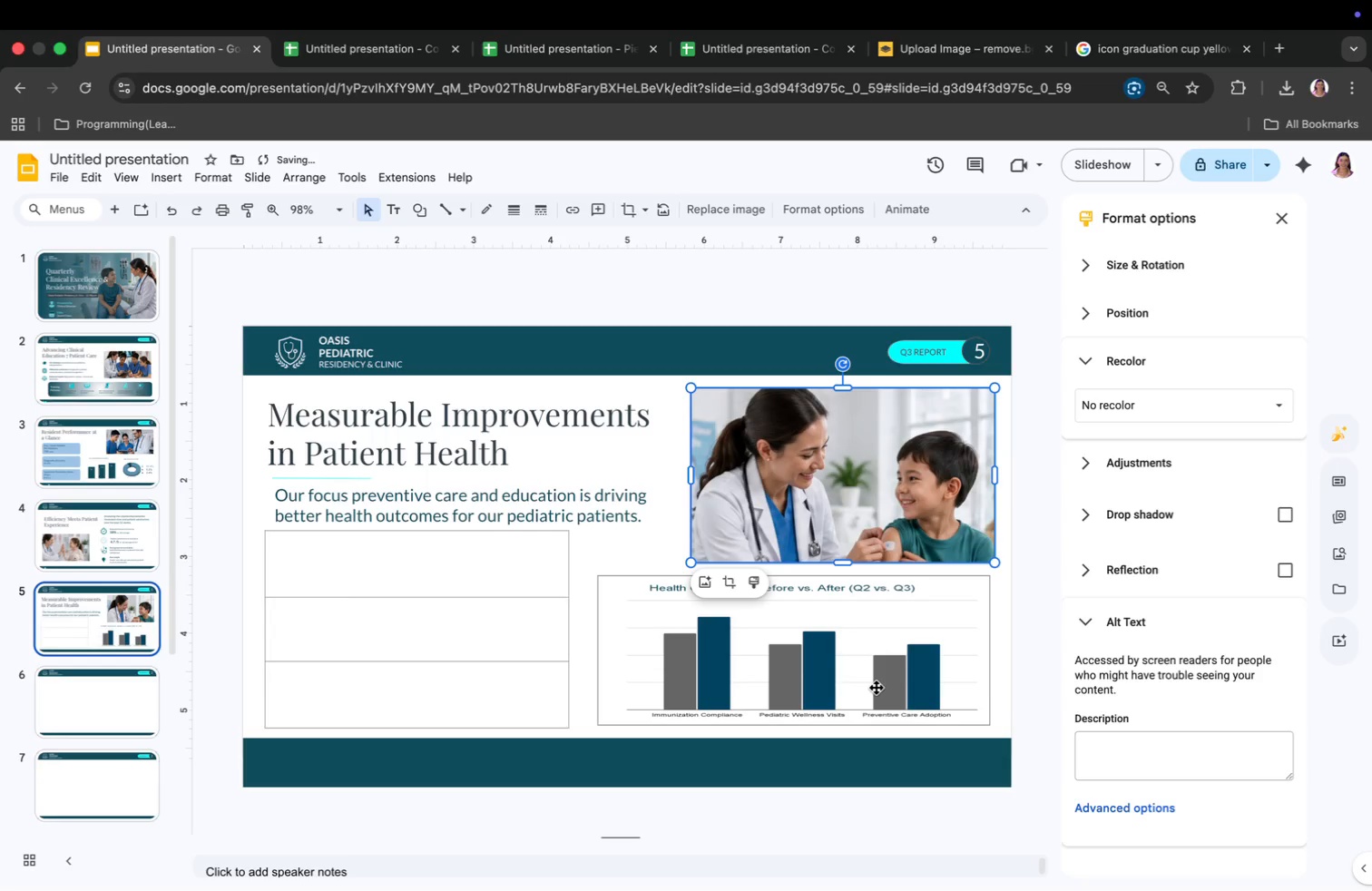 
mouse_move([629, 553])
 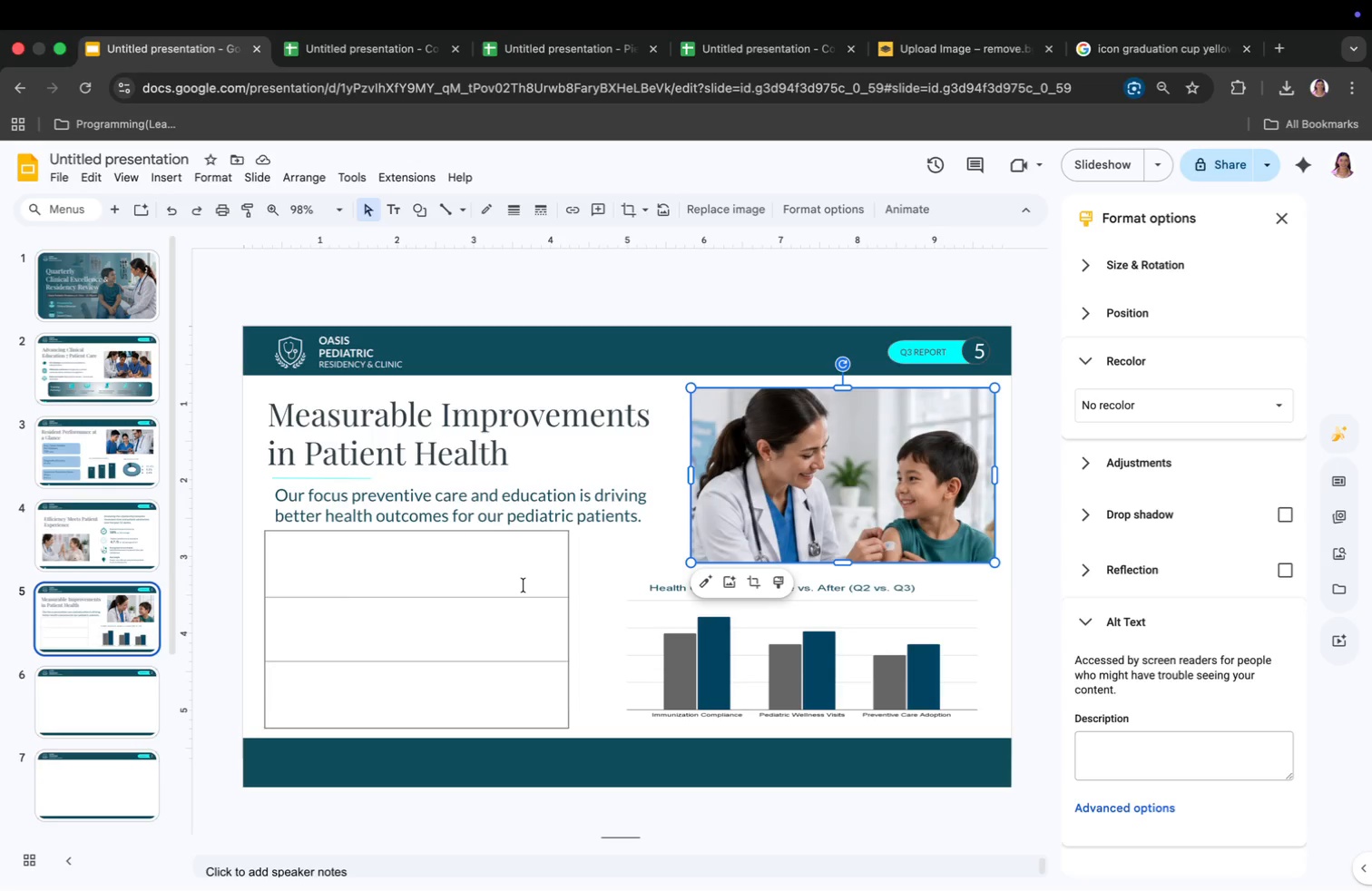 
key(Meta+CommandLeft)
 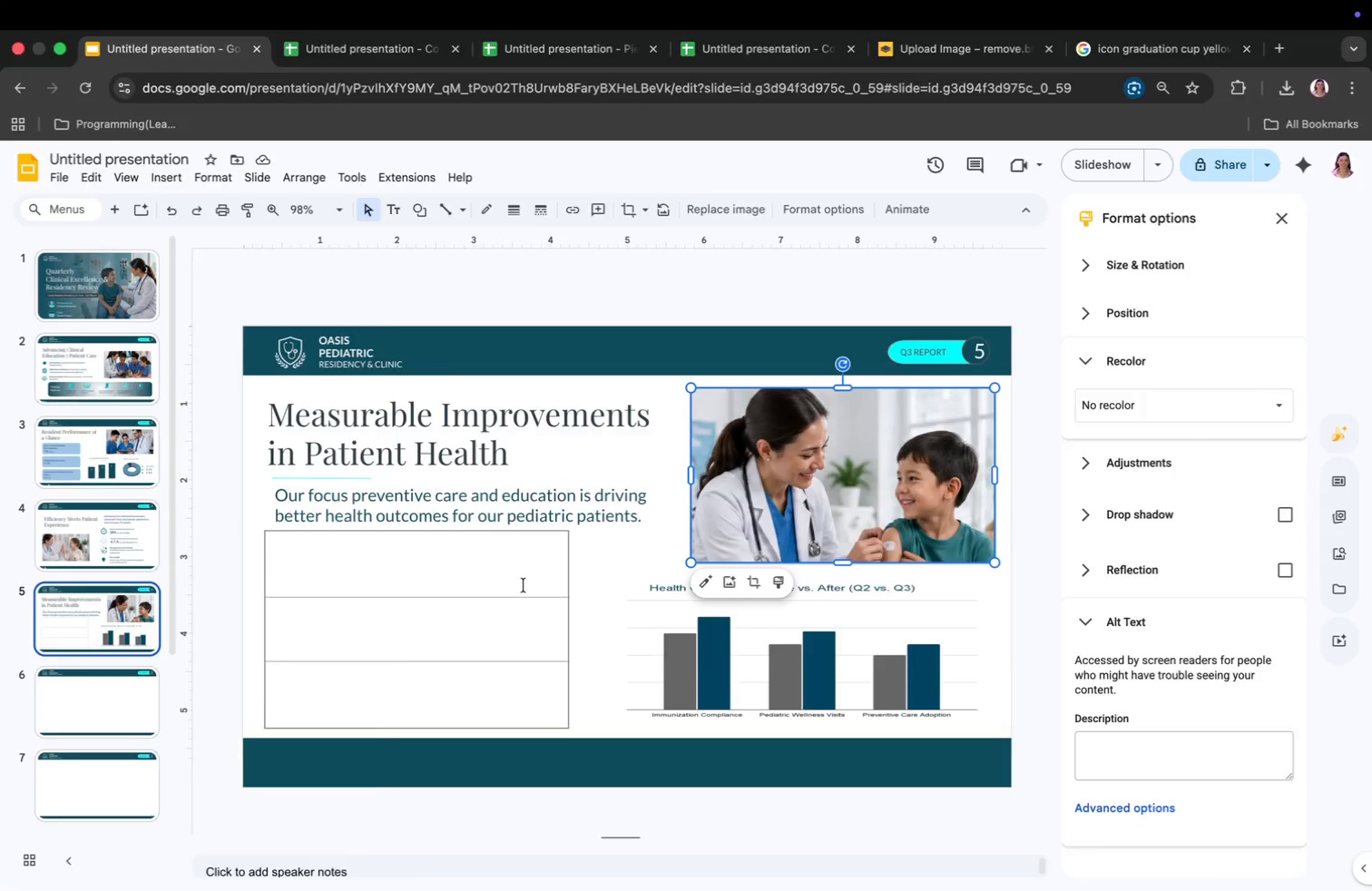 
key(Meta+Tab)